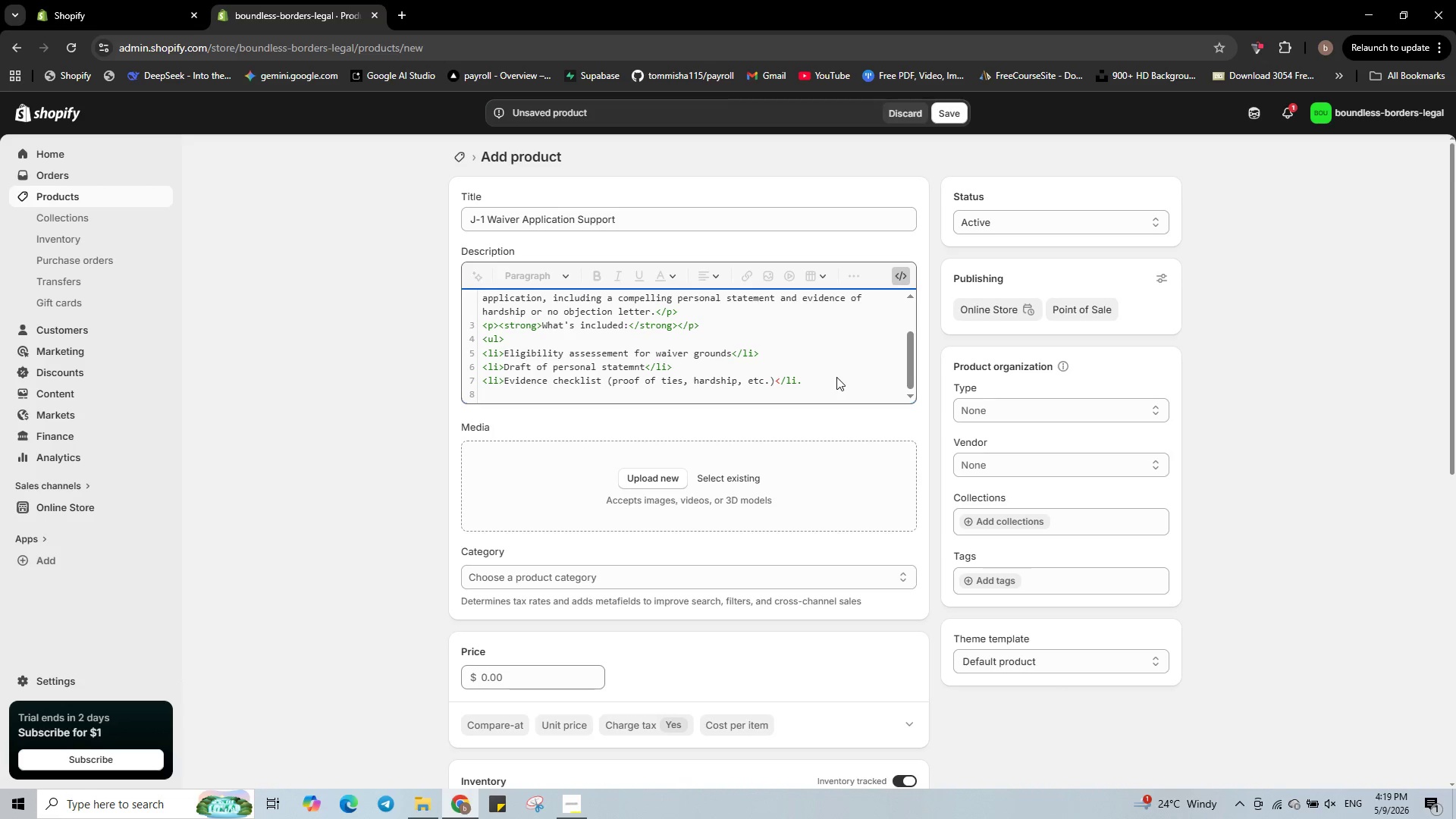 
key(Backspace)
 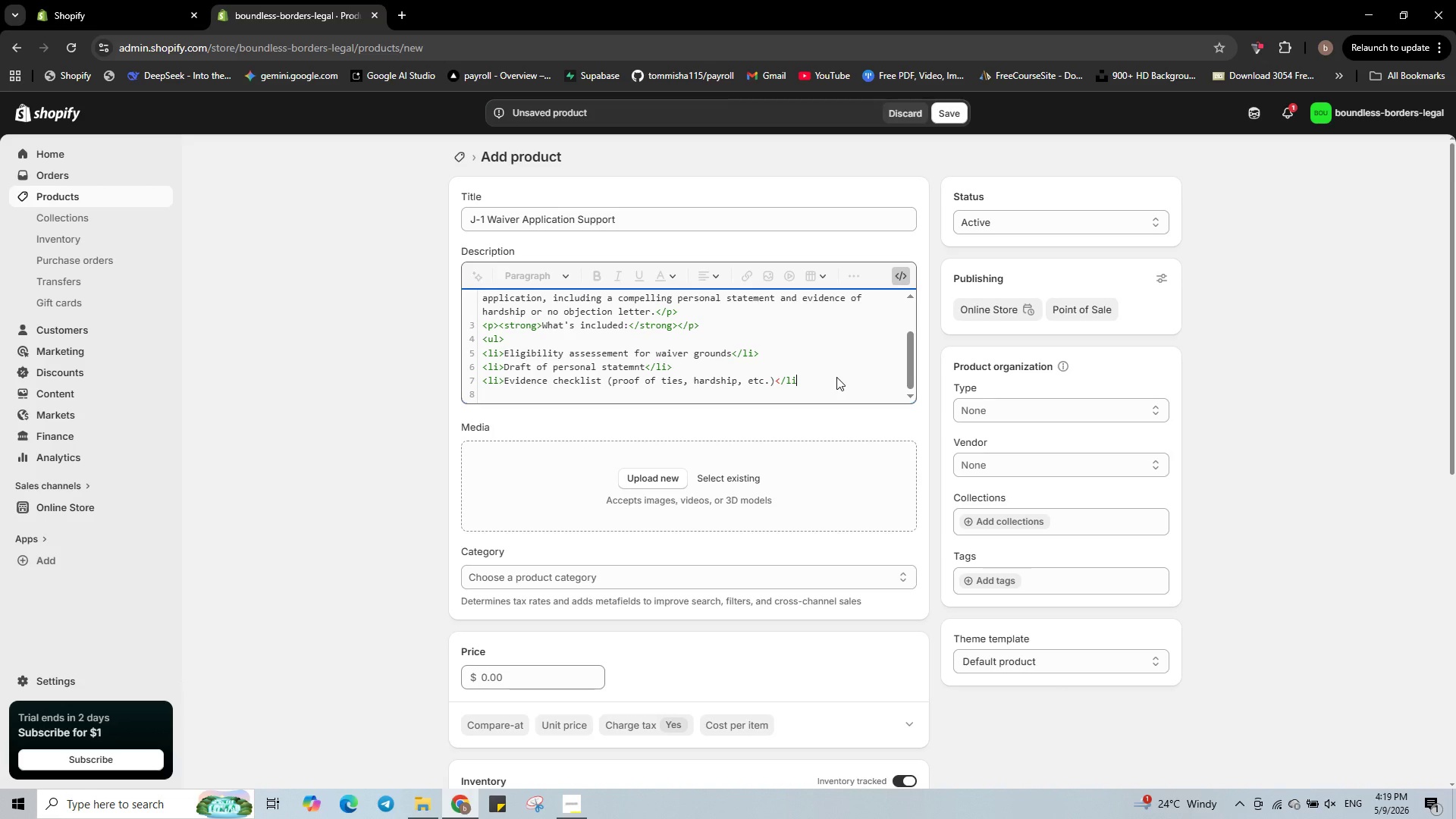 
key(Shift+ShiftRight)
 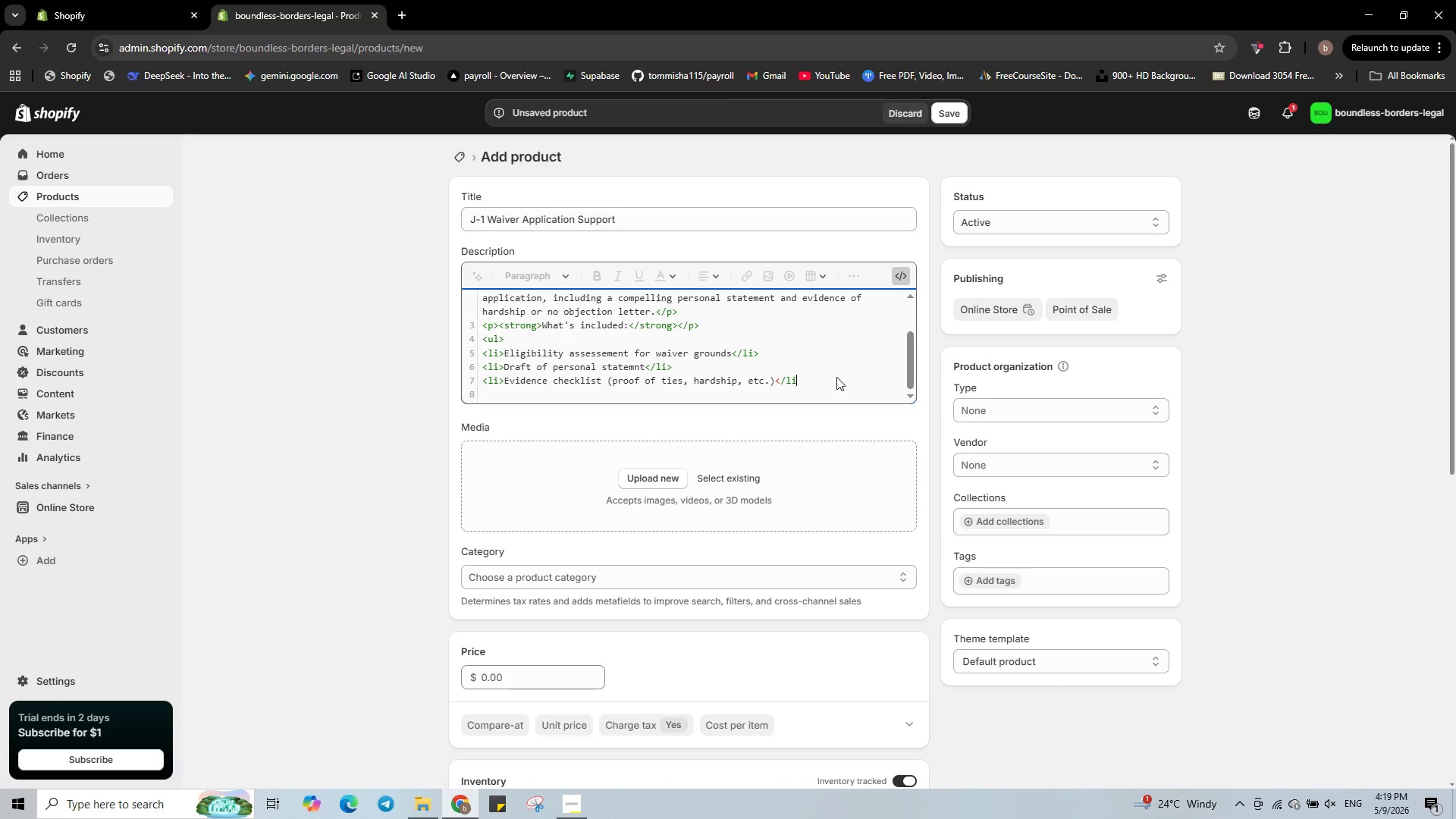 
key(Shift+Period)
 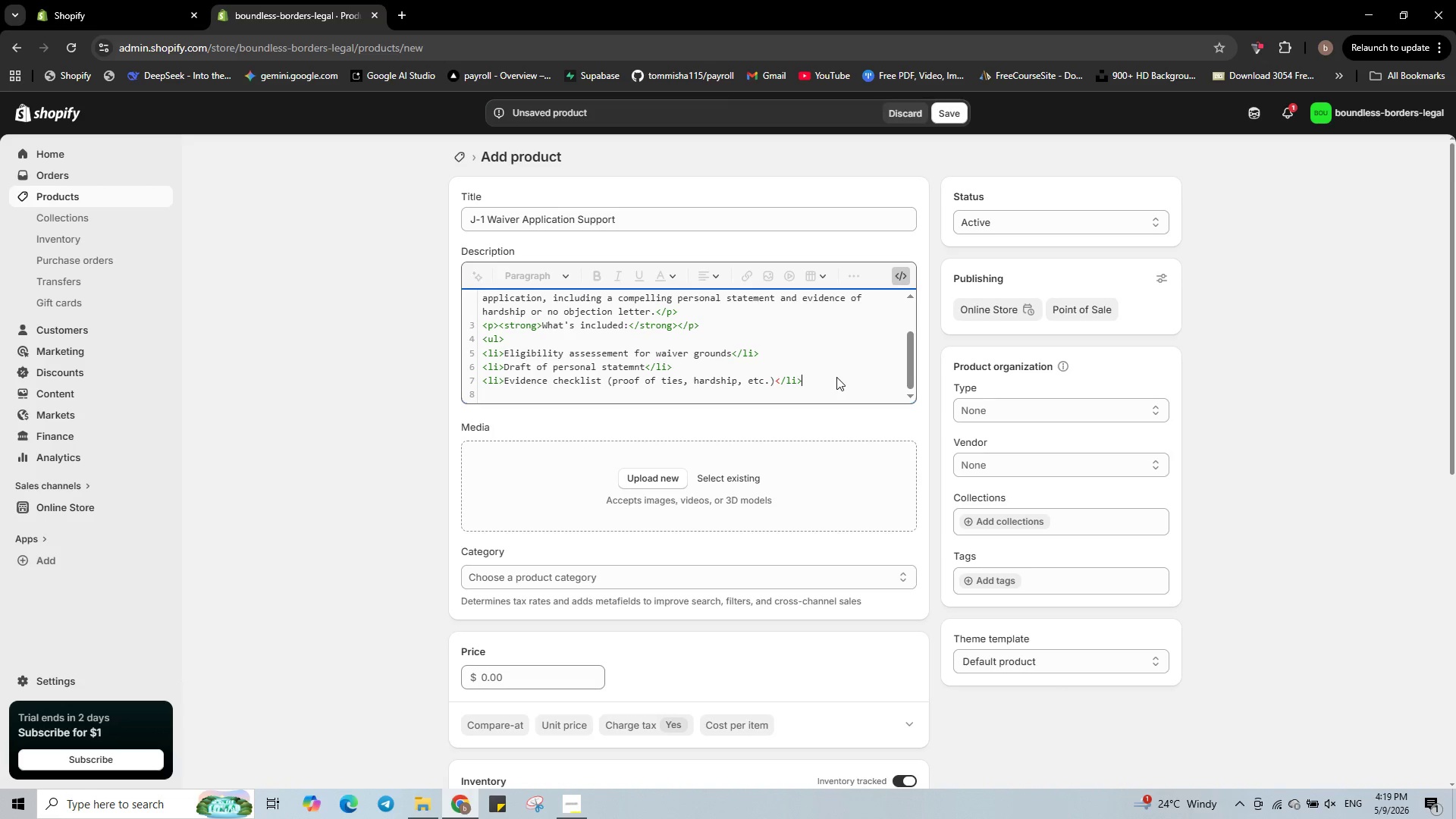 
key(Enter)
 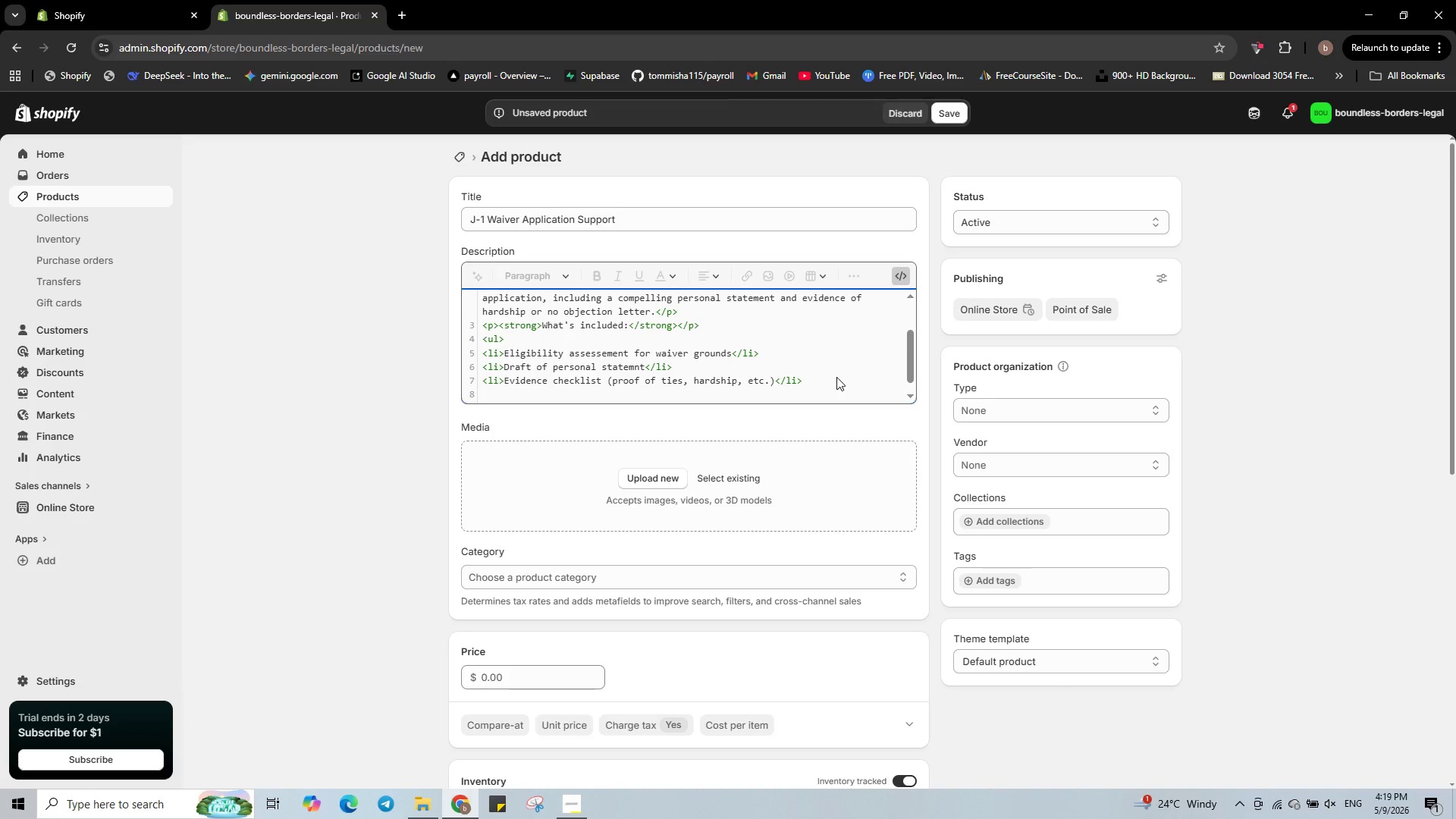 
key(Backspace)
type(<li>)
 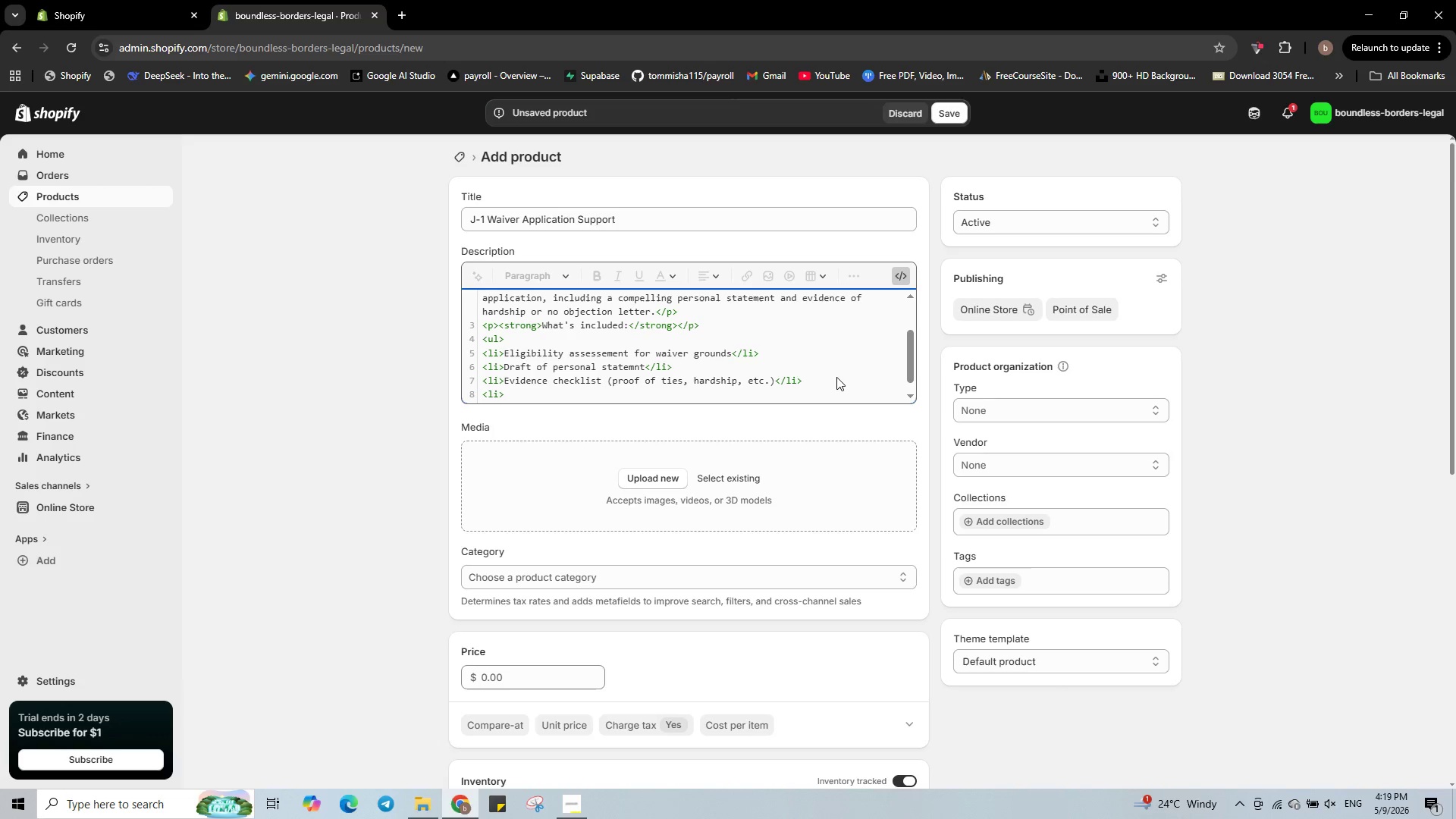 
type(Form I-612 review and filing)
 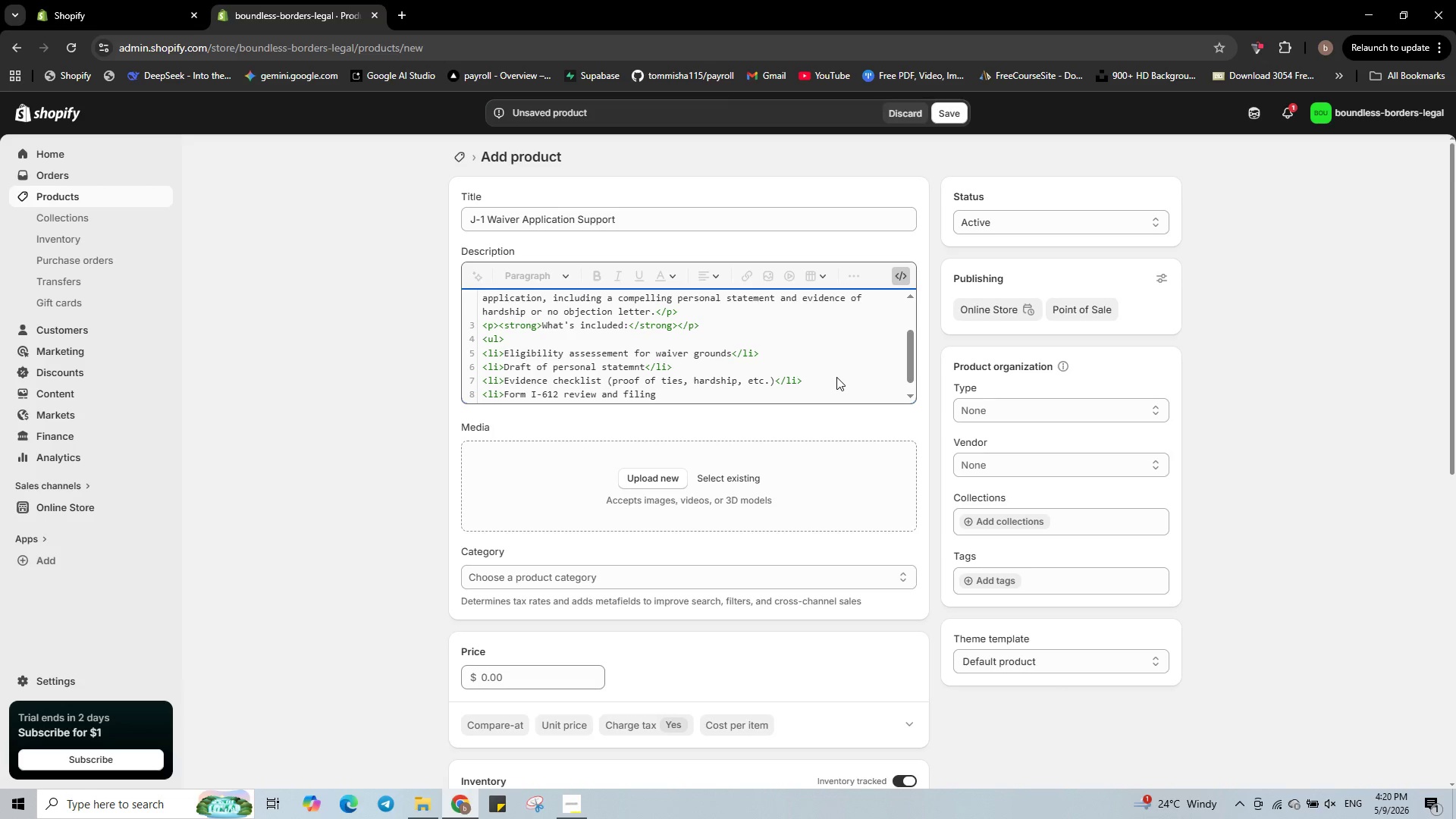 
type( instrucy)
key(Backspace)
type(tions</li>)
 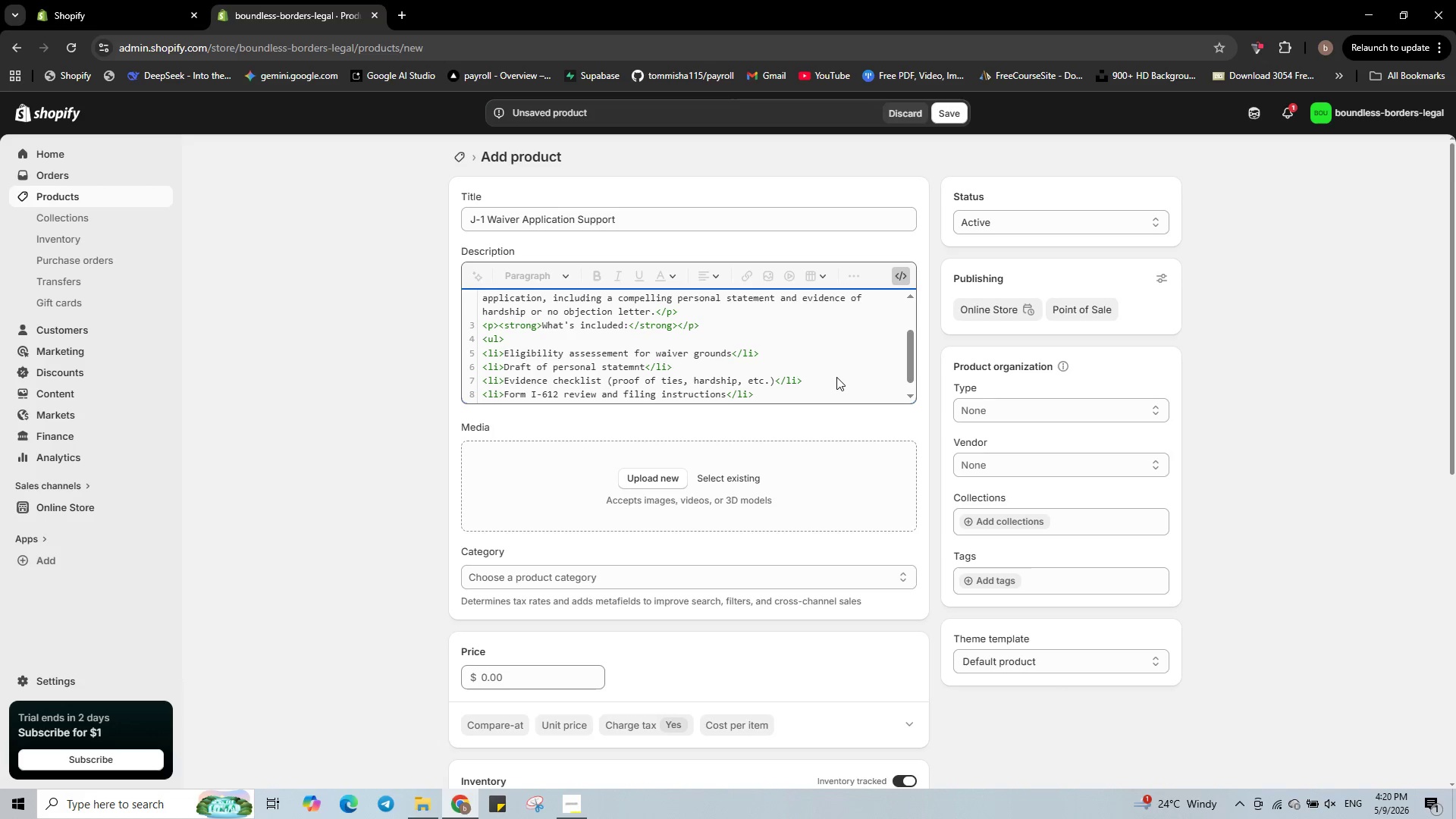 
key(Enter)
 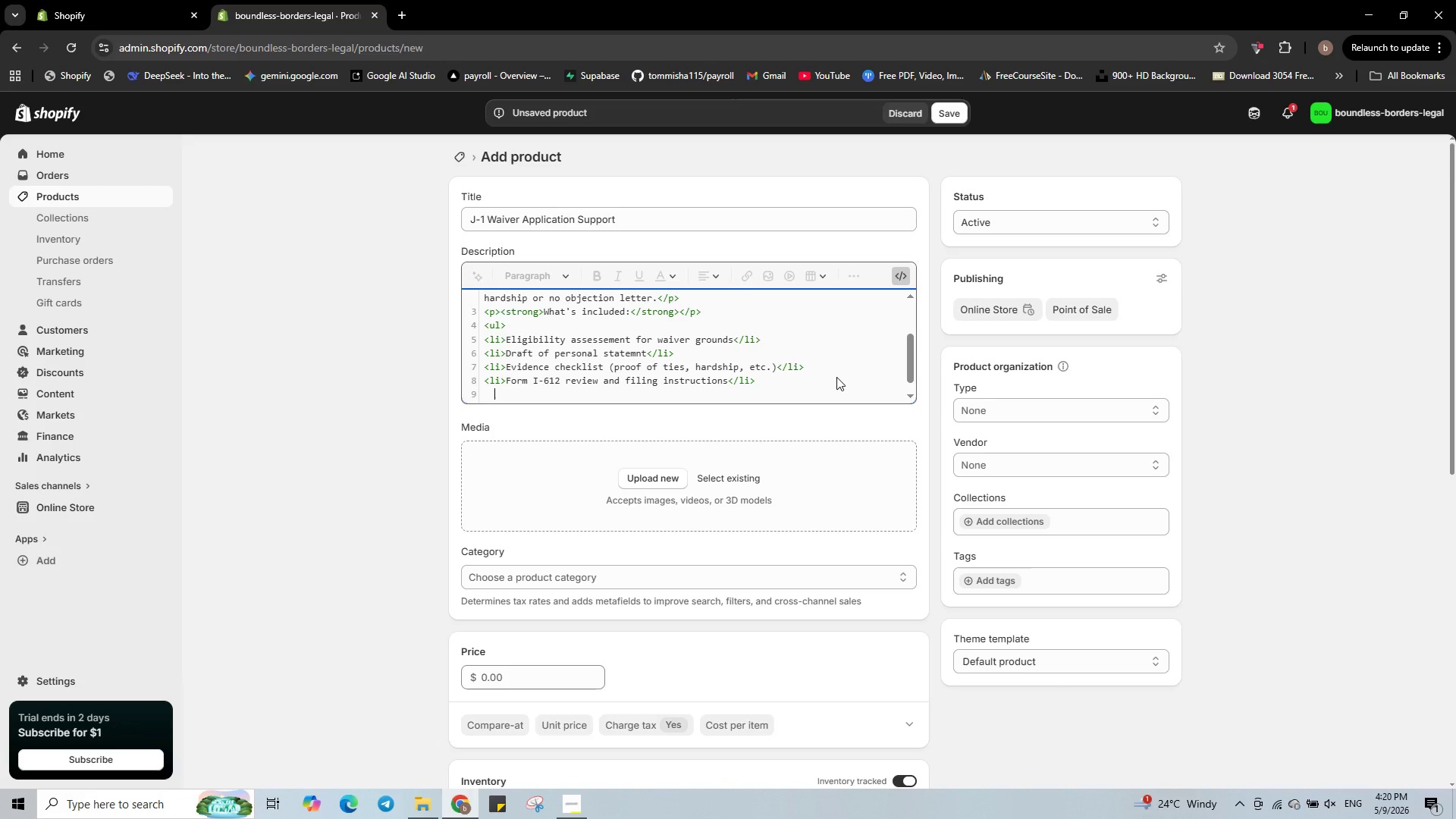 
type(</ul.)
key(Backspace)
type(>)
 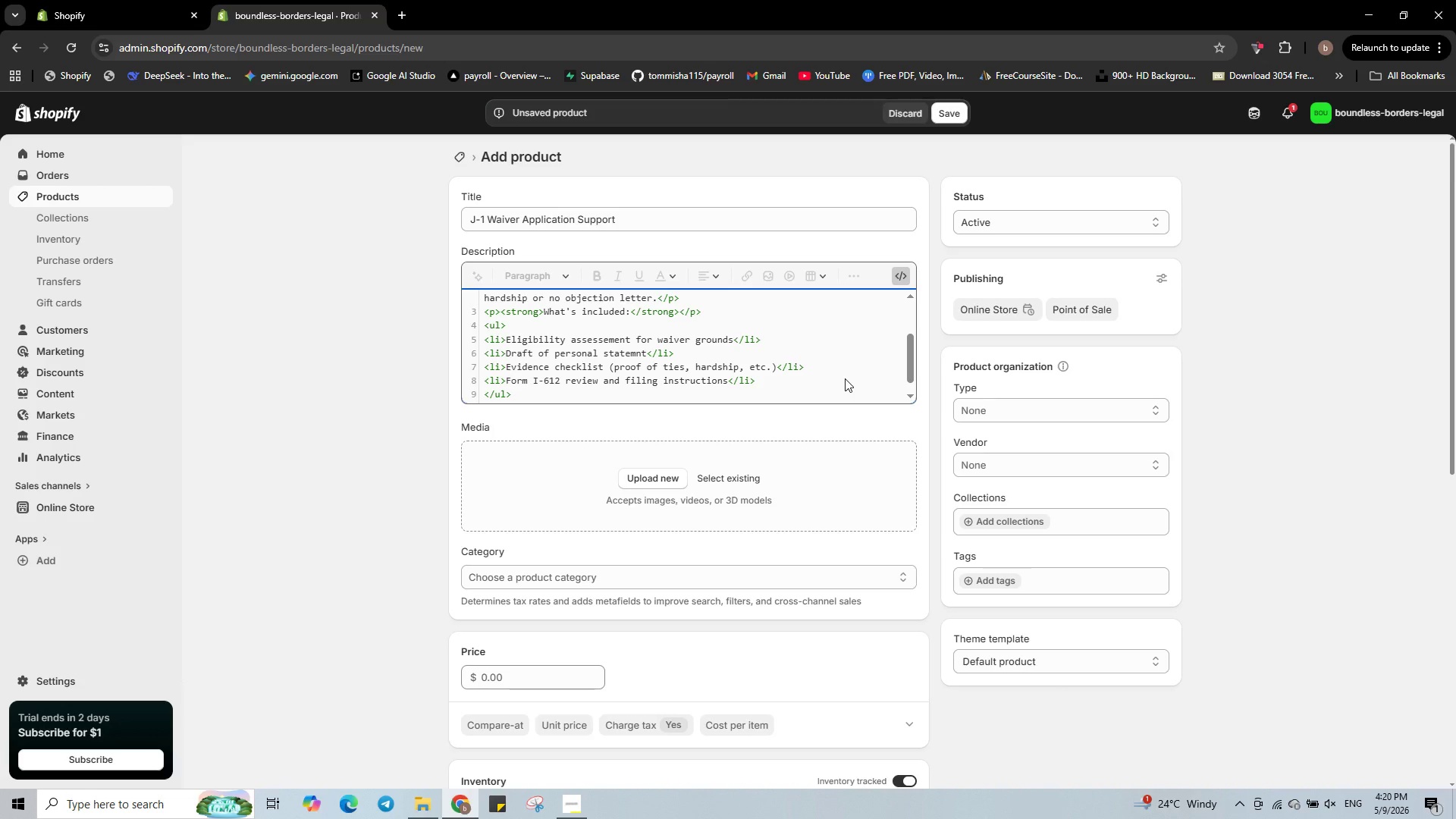 
wait(22.83)
 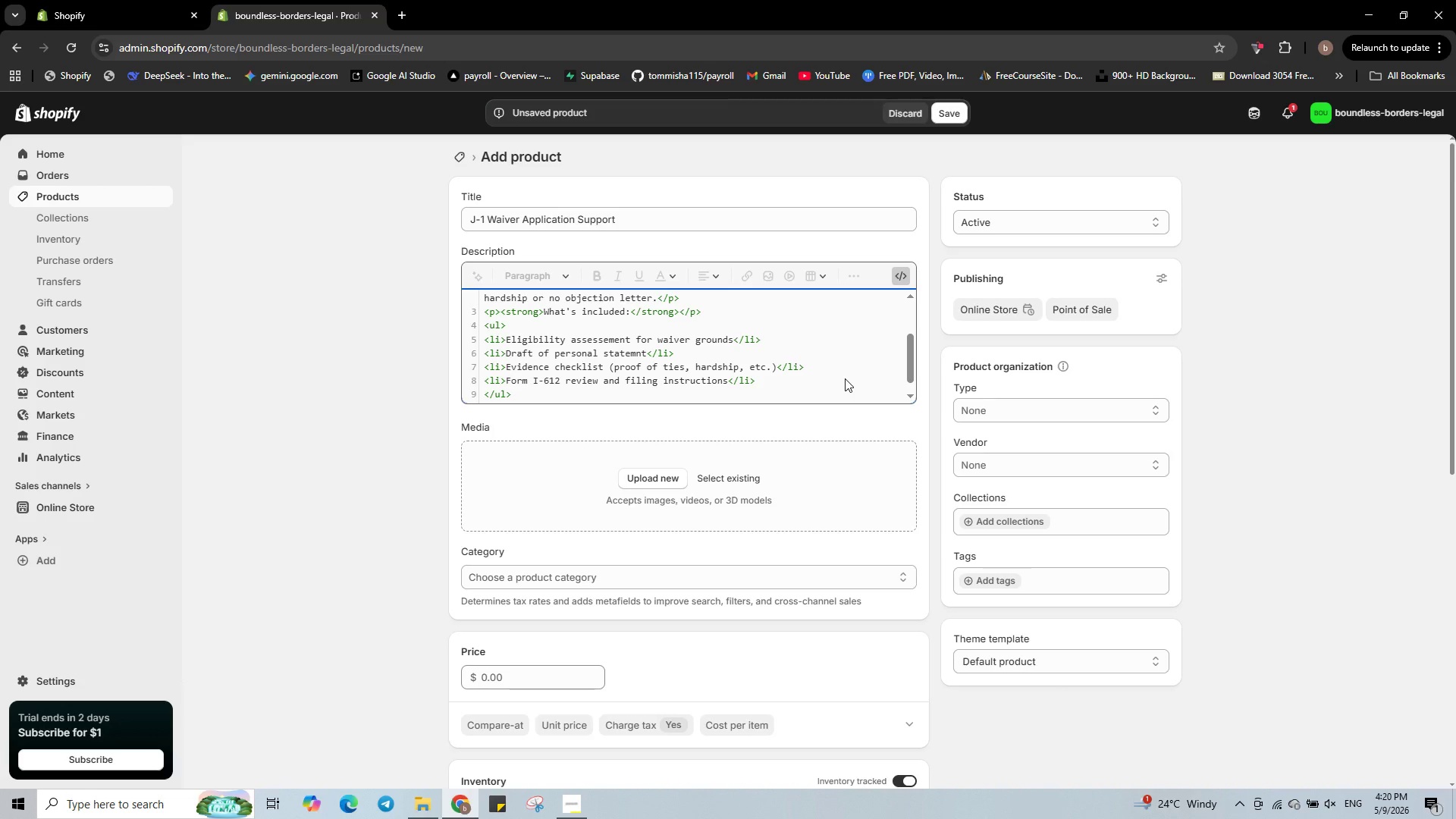 
left_click([654, 487])
 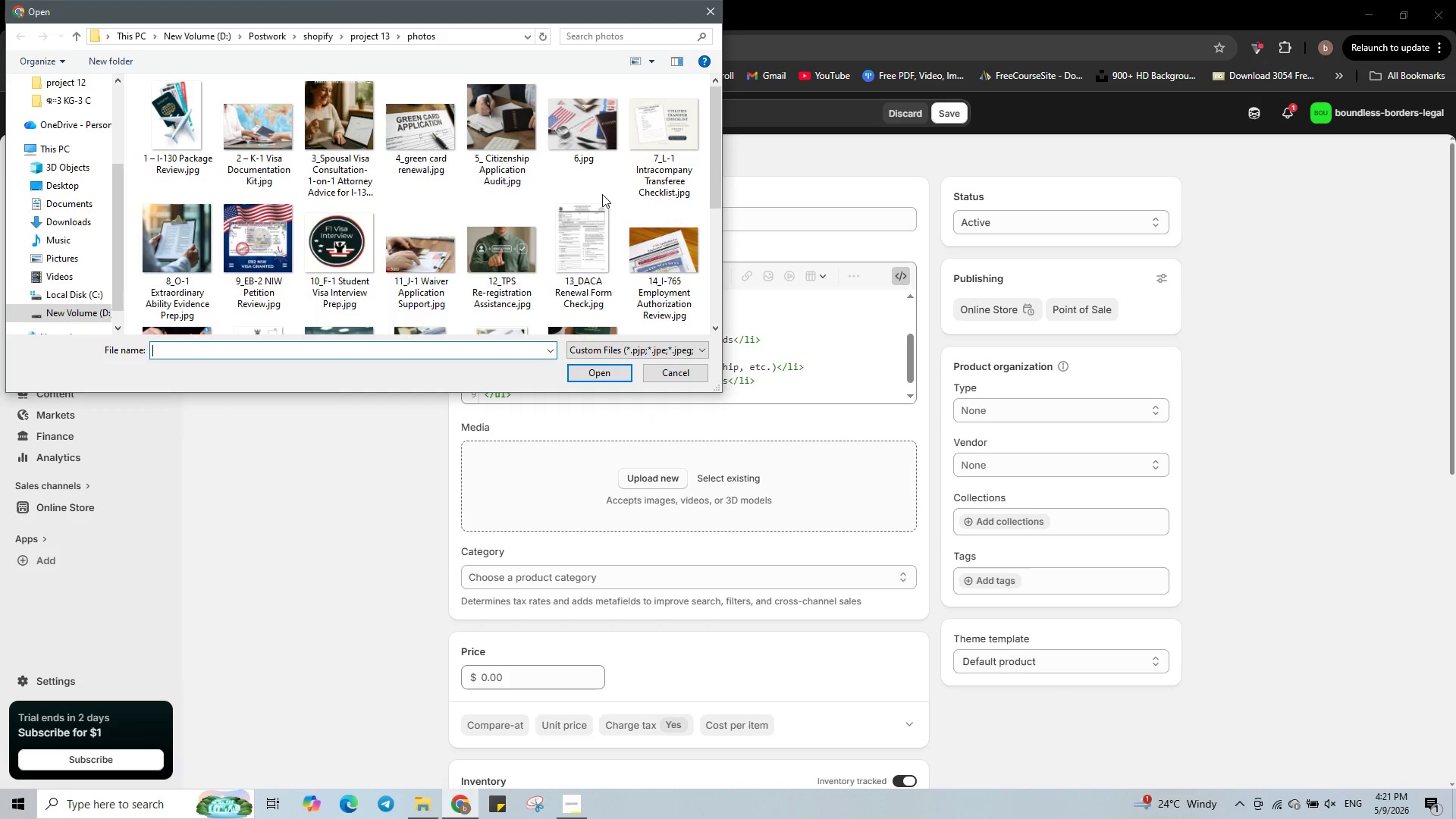 
wait(5.02)
 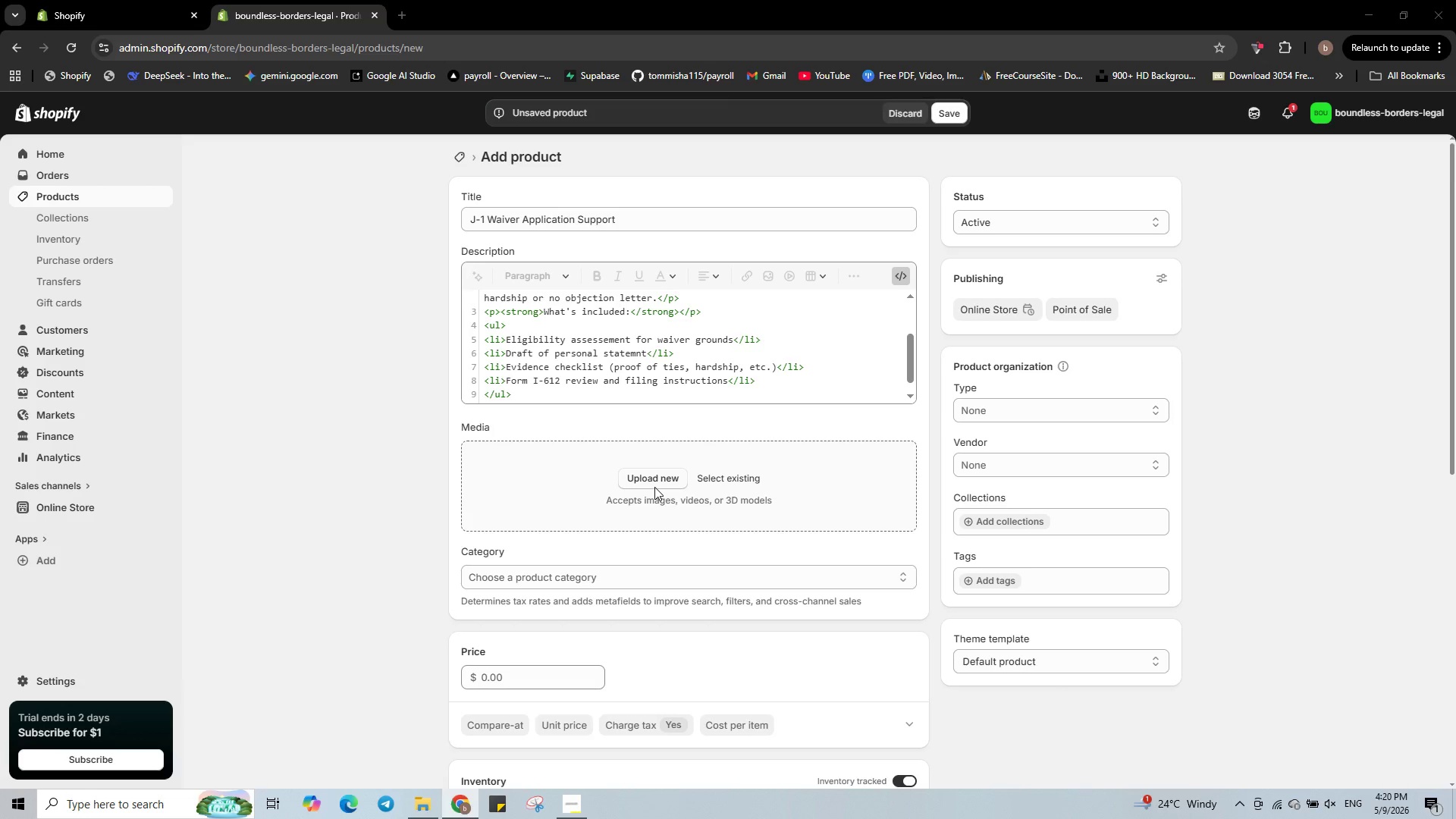 
left_click([426, 271])
 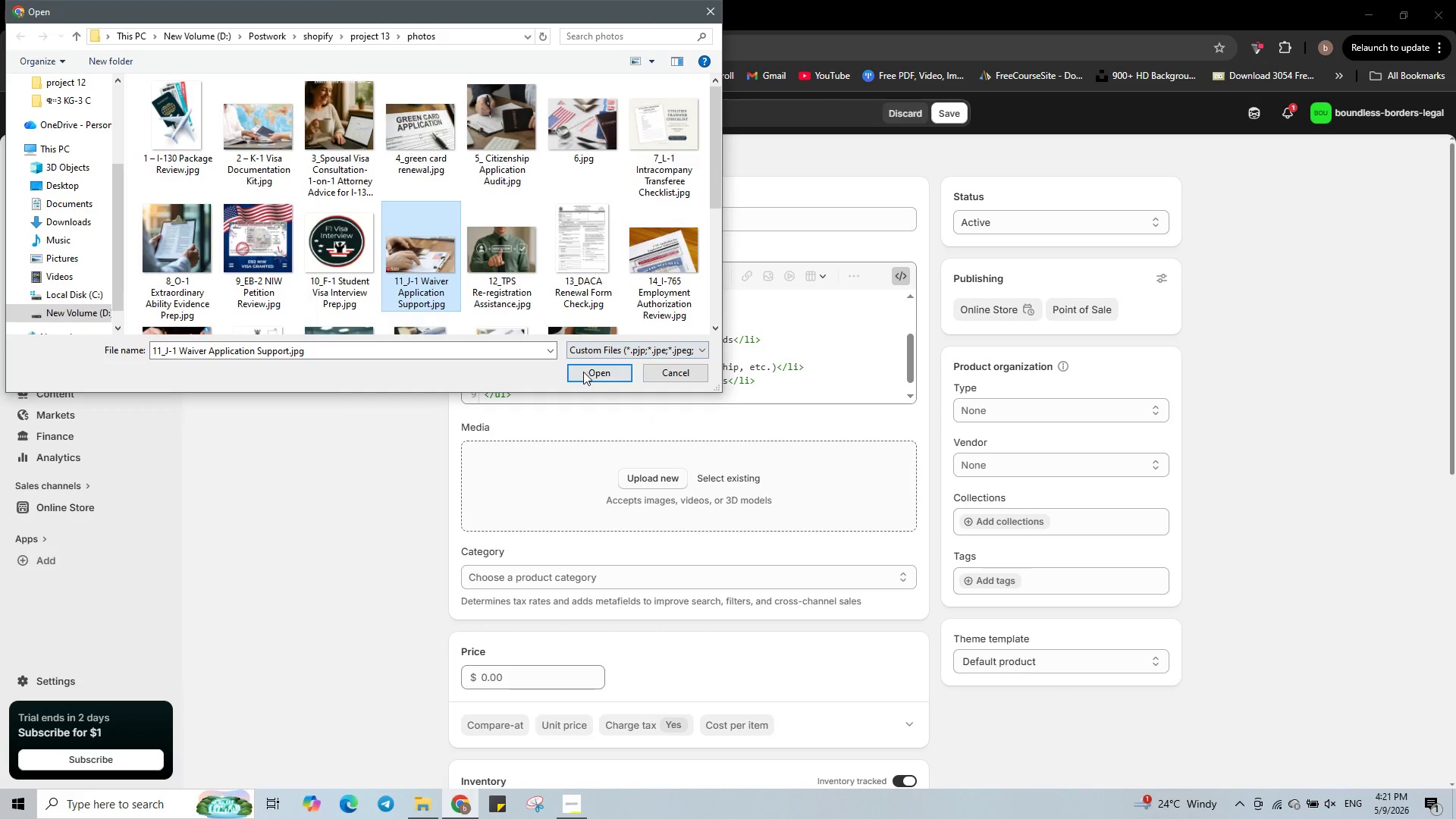 
left_click([583, 372])
 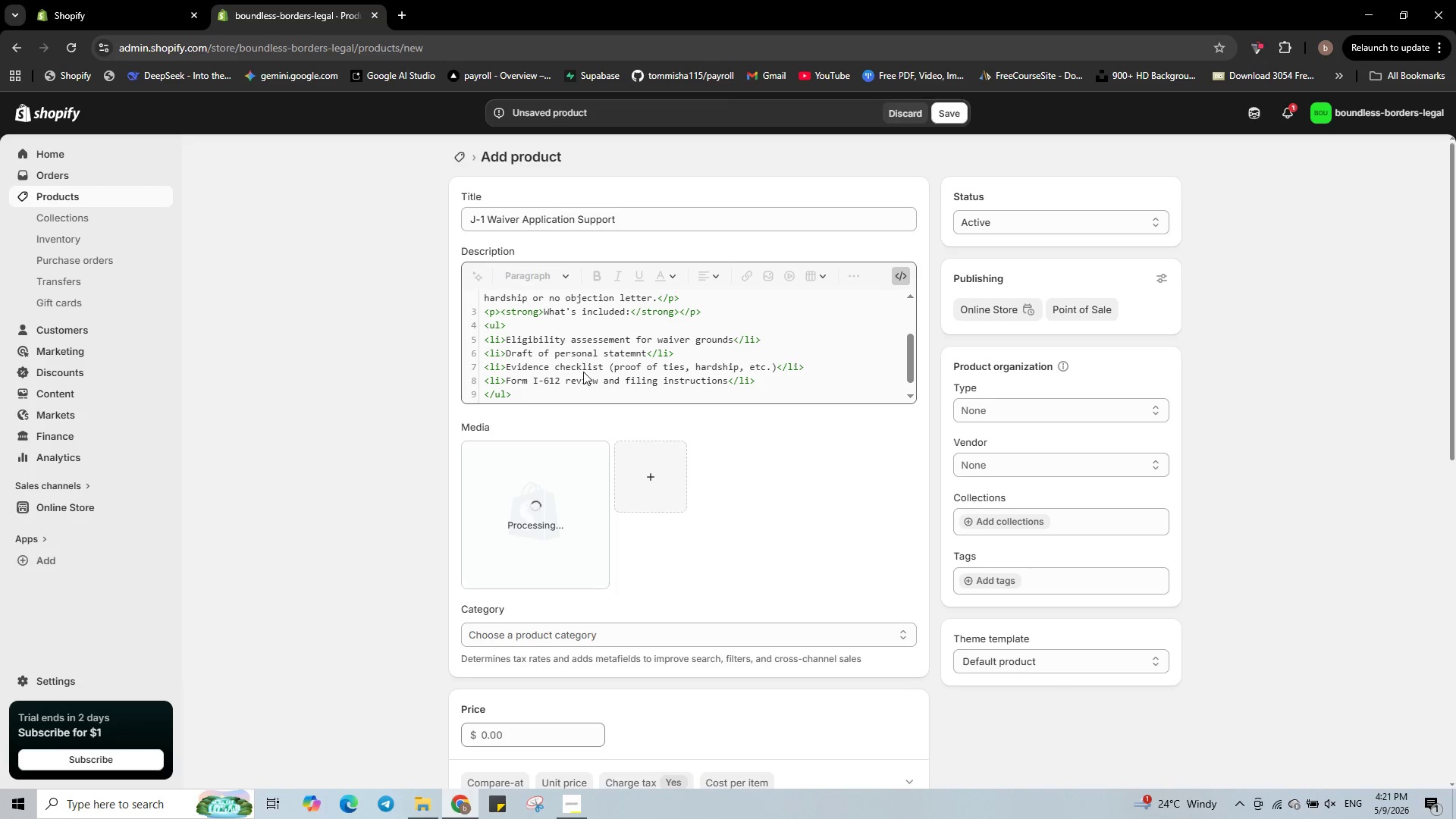 
wait(7.92)
 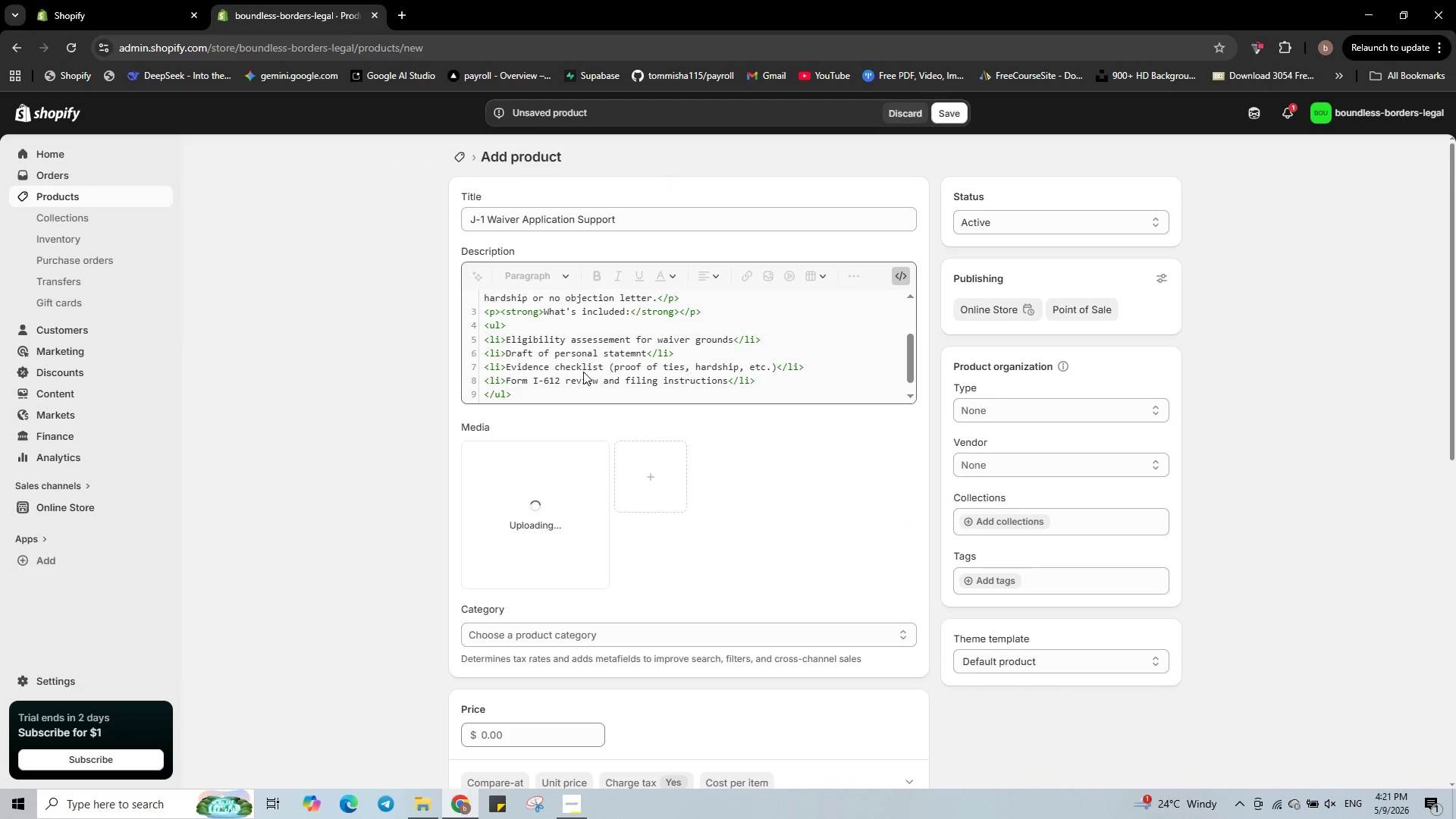 
left_click([999, 575])
 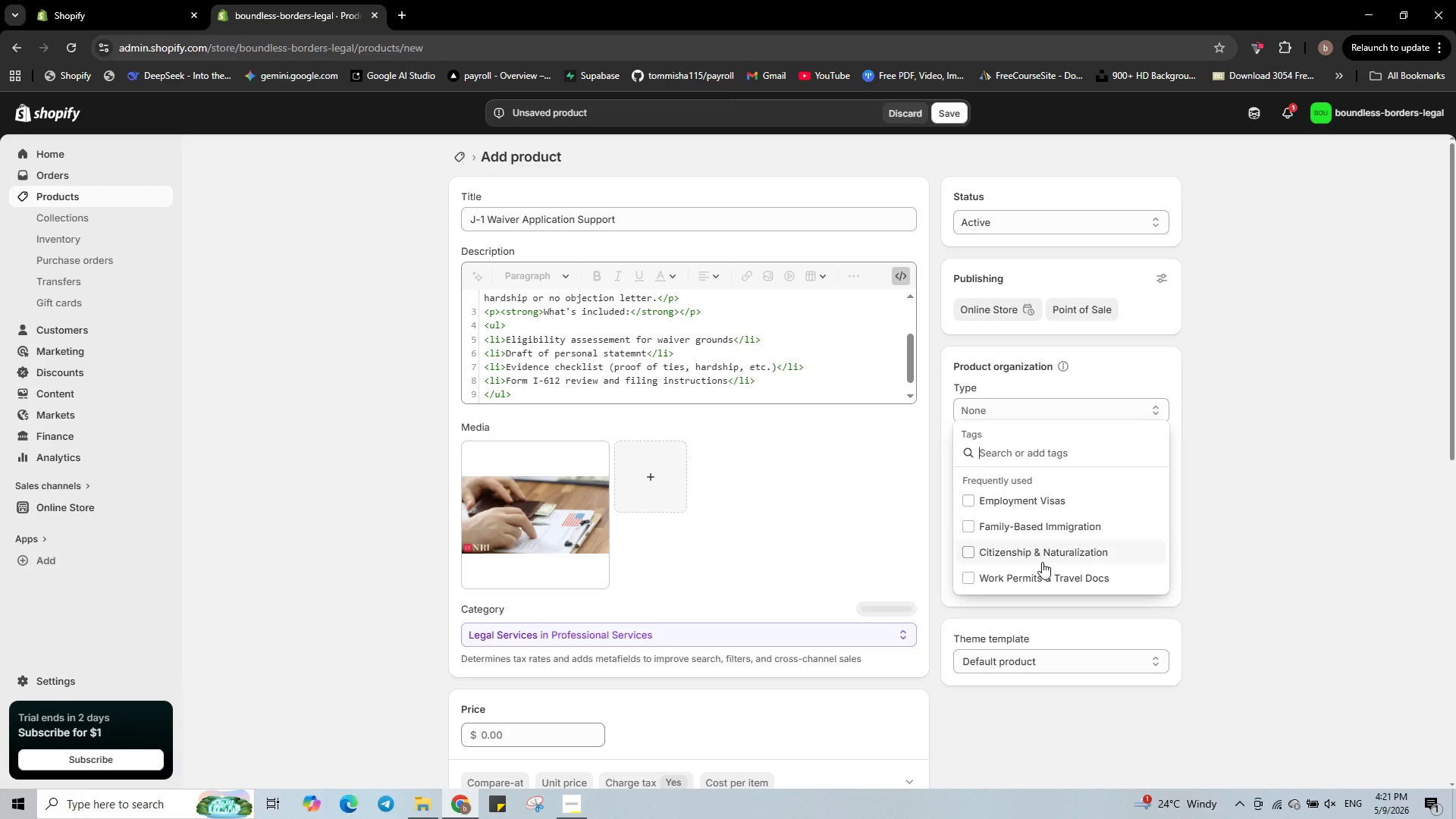 
type(Student &)
 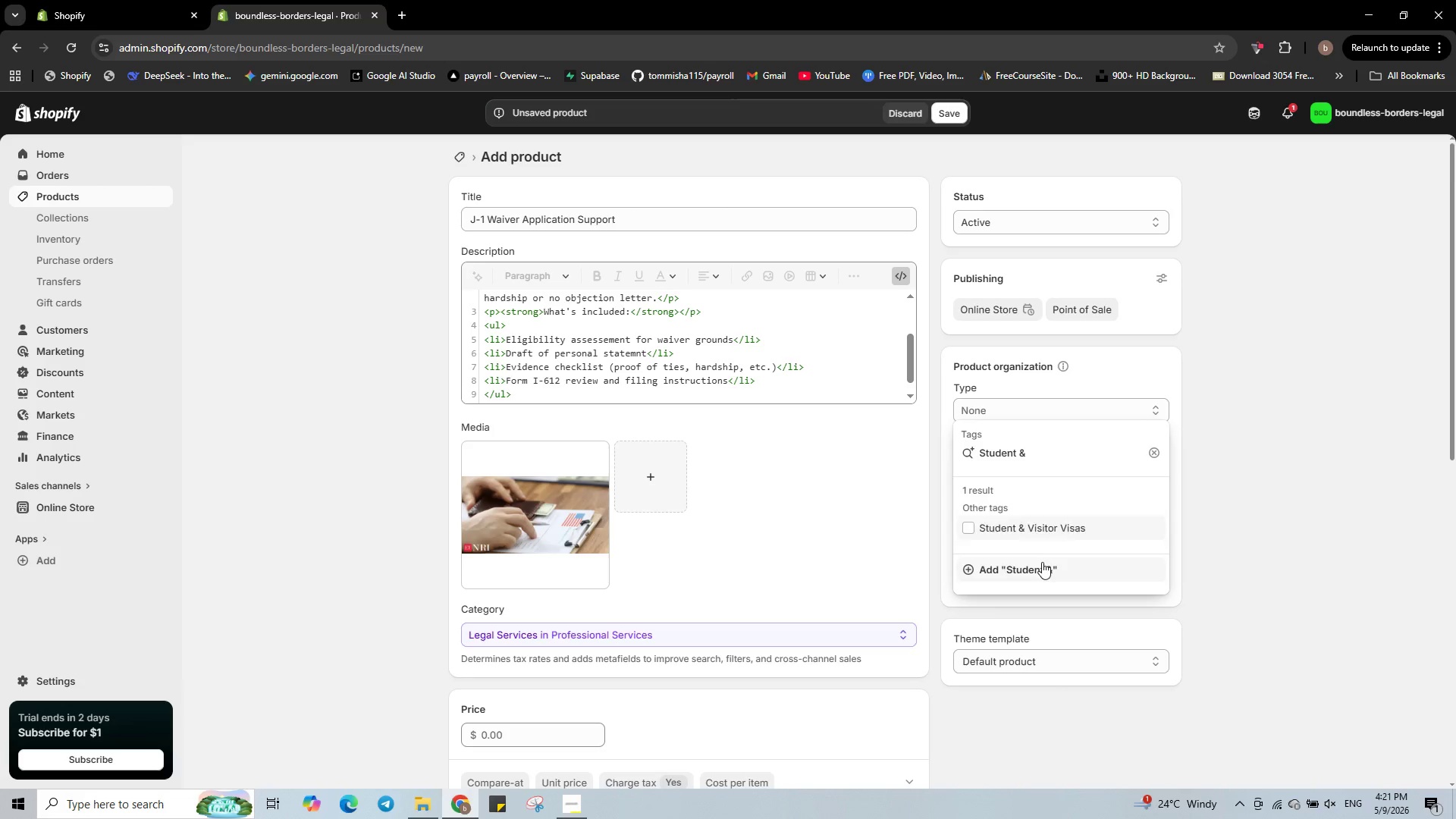 
left_click([1040, 517])
 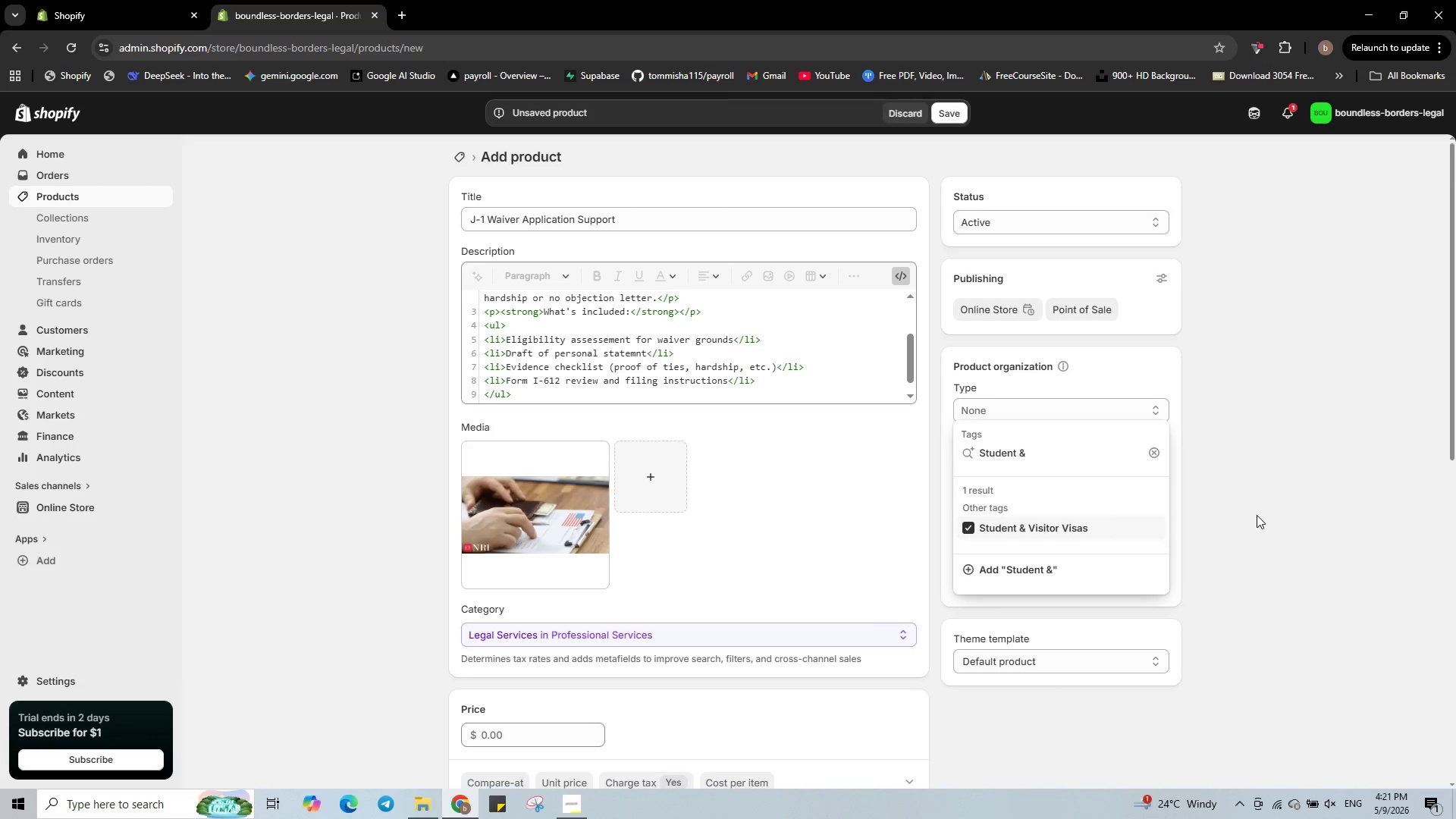 
left_click([1258, 514])
 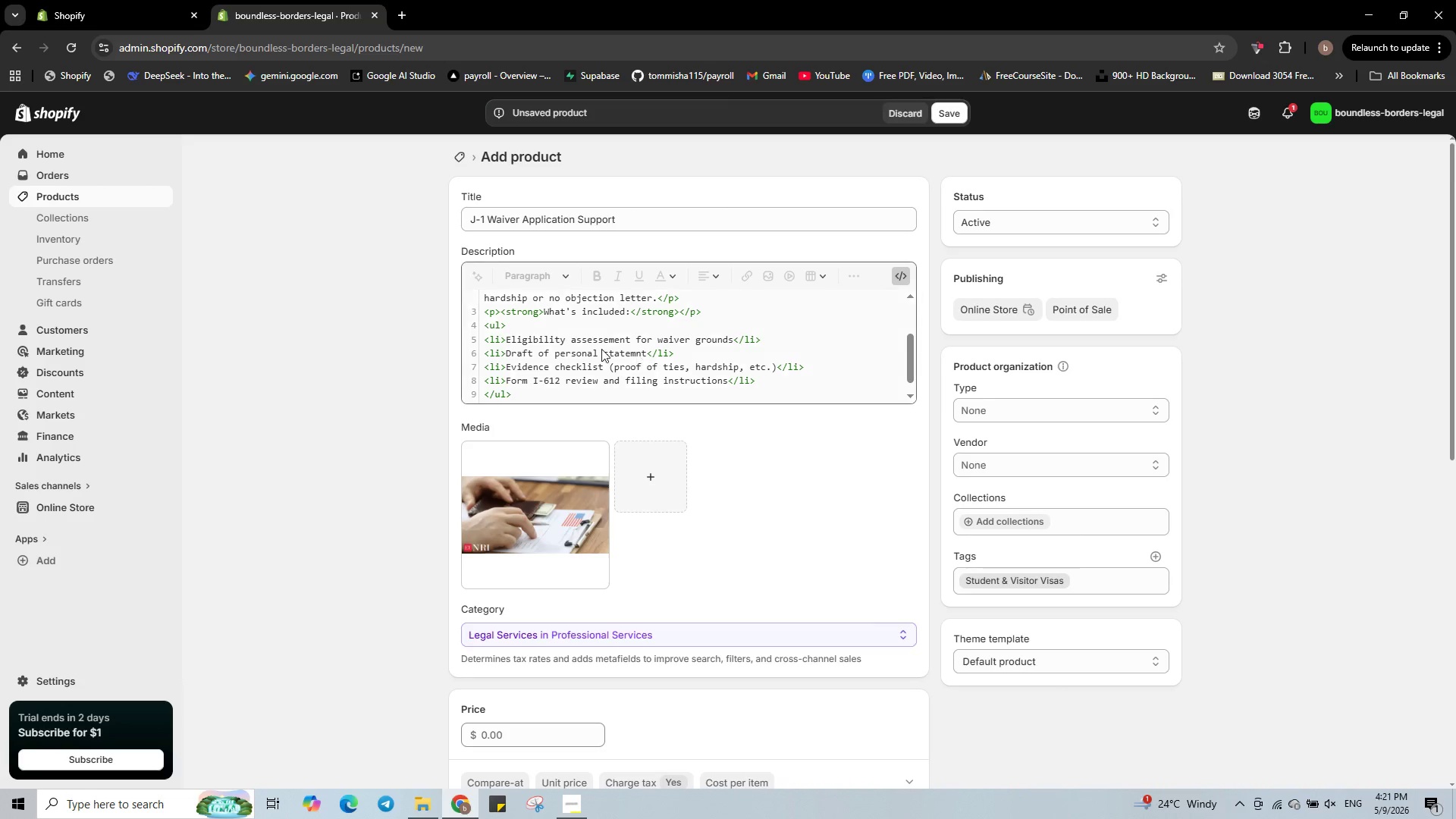 
left_click([594, 513])
 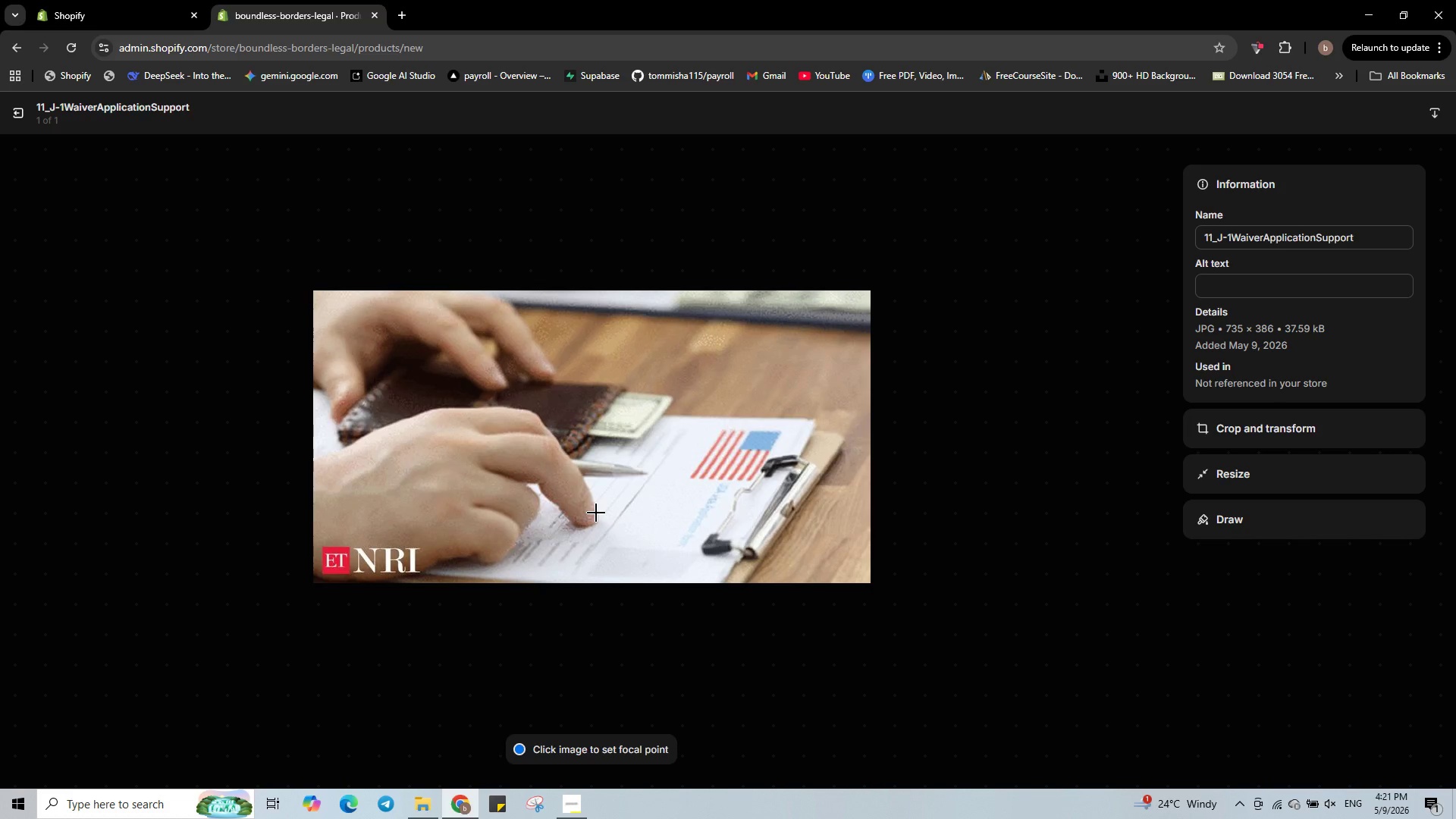 
wait(5.23)
 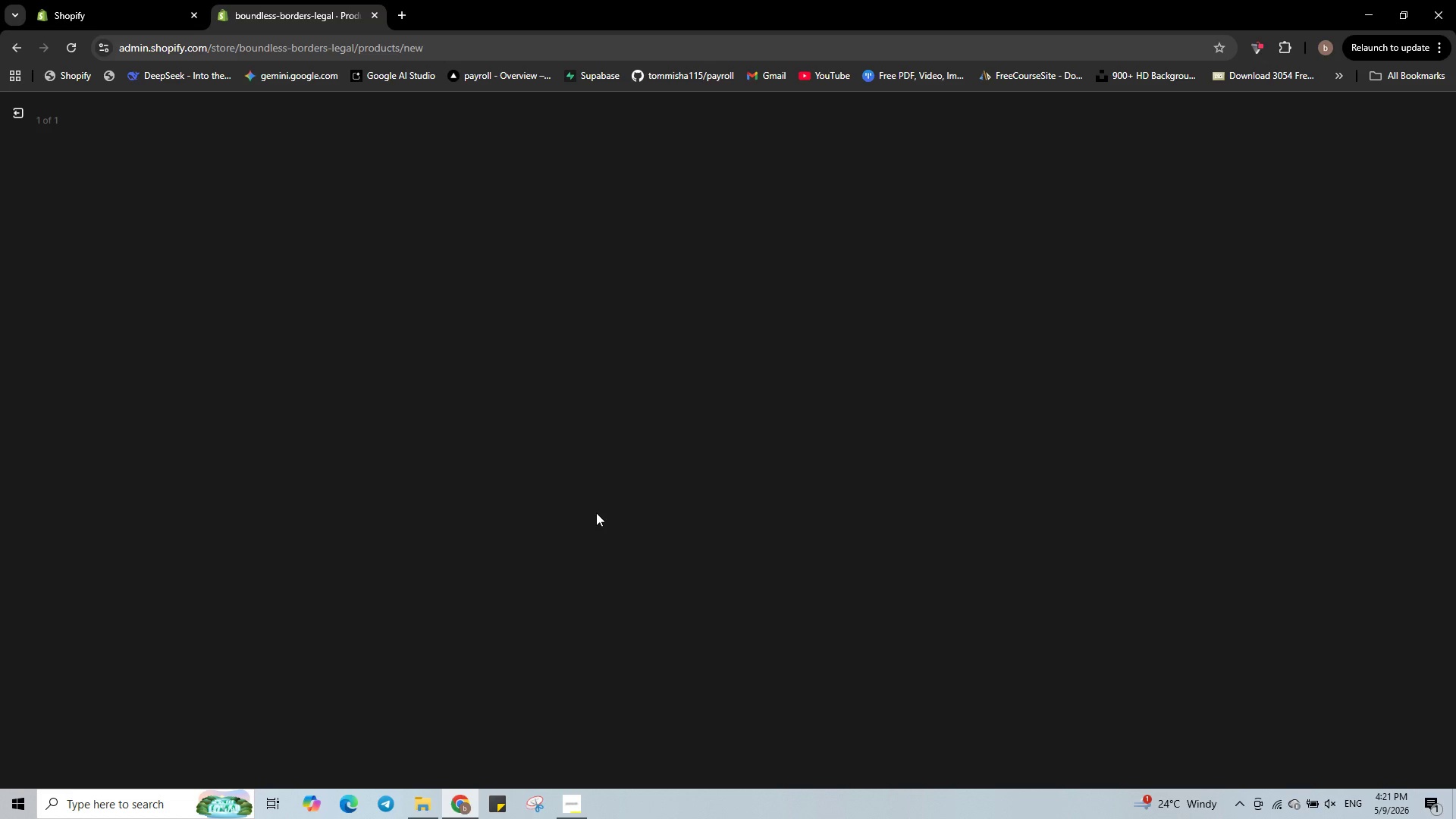 
left_click([1294, 275])
 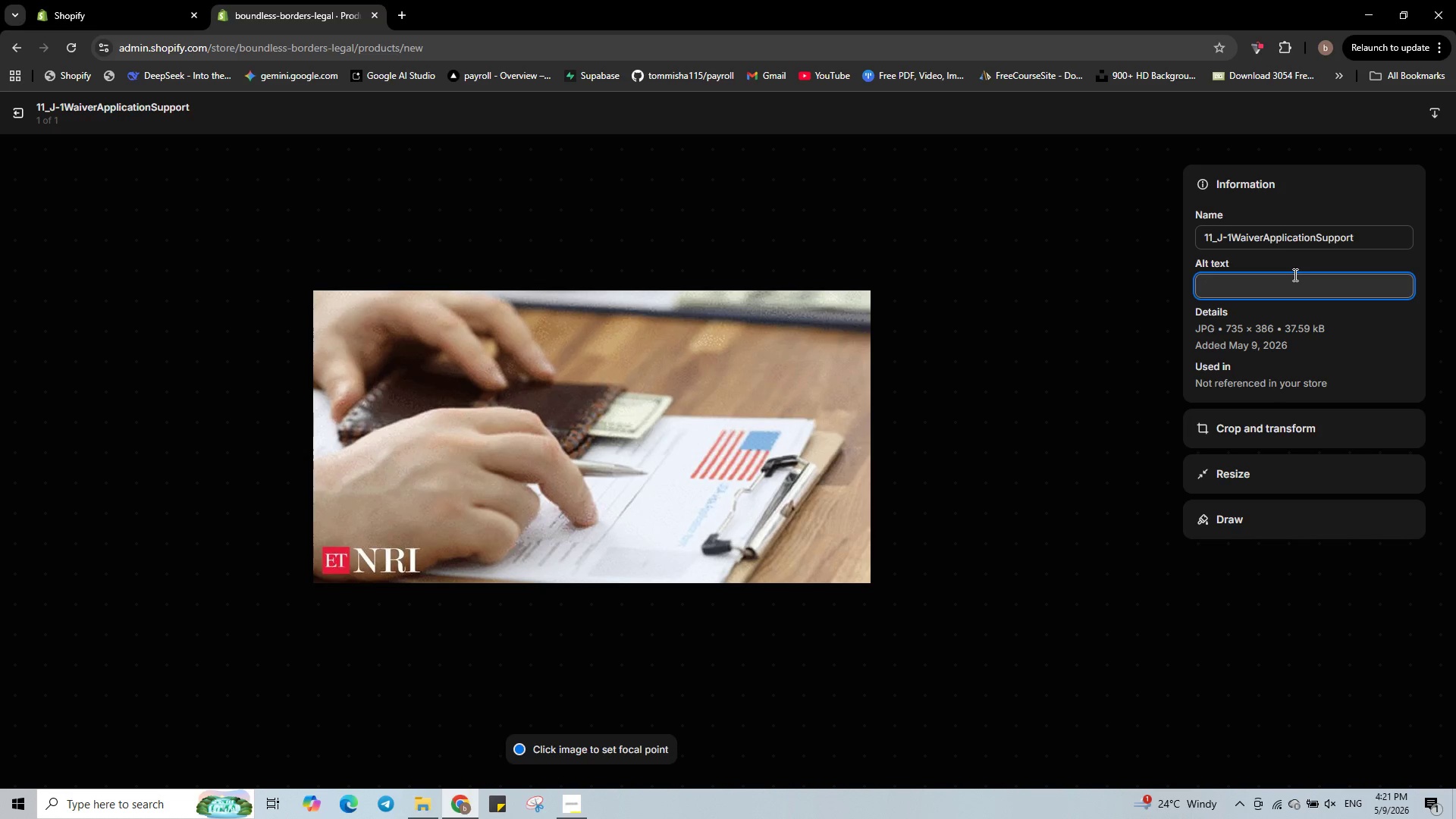 
type(J-1 waiver application support icon - student visa legal service)
 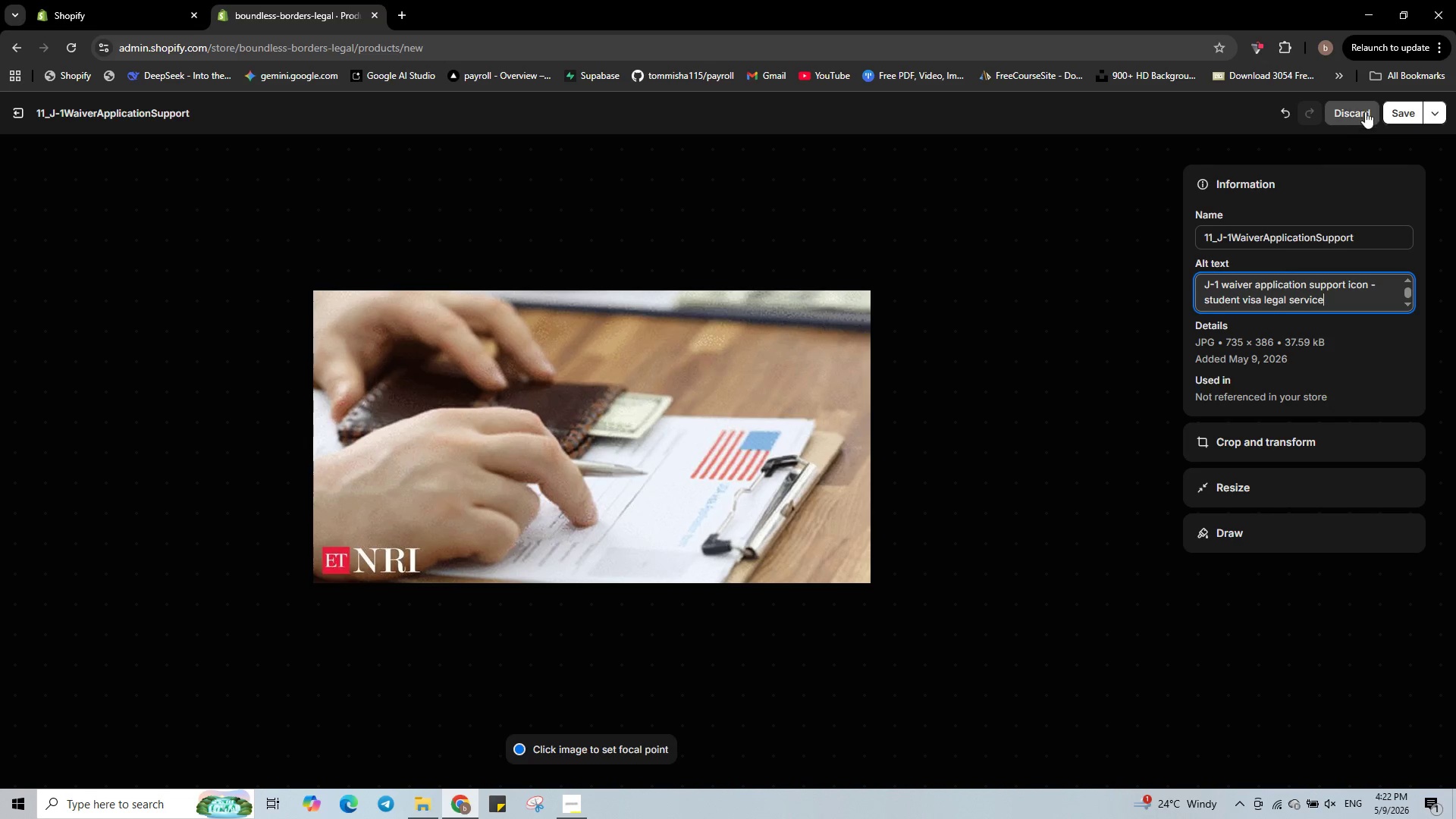 
left_click([1386, 111])
 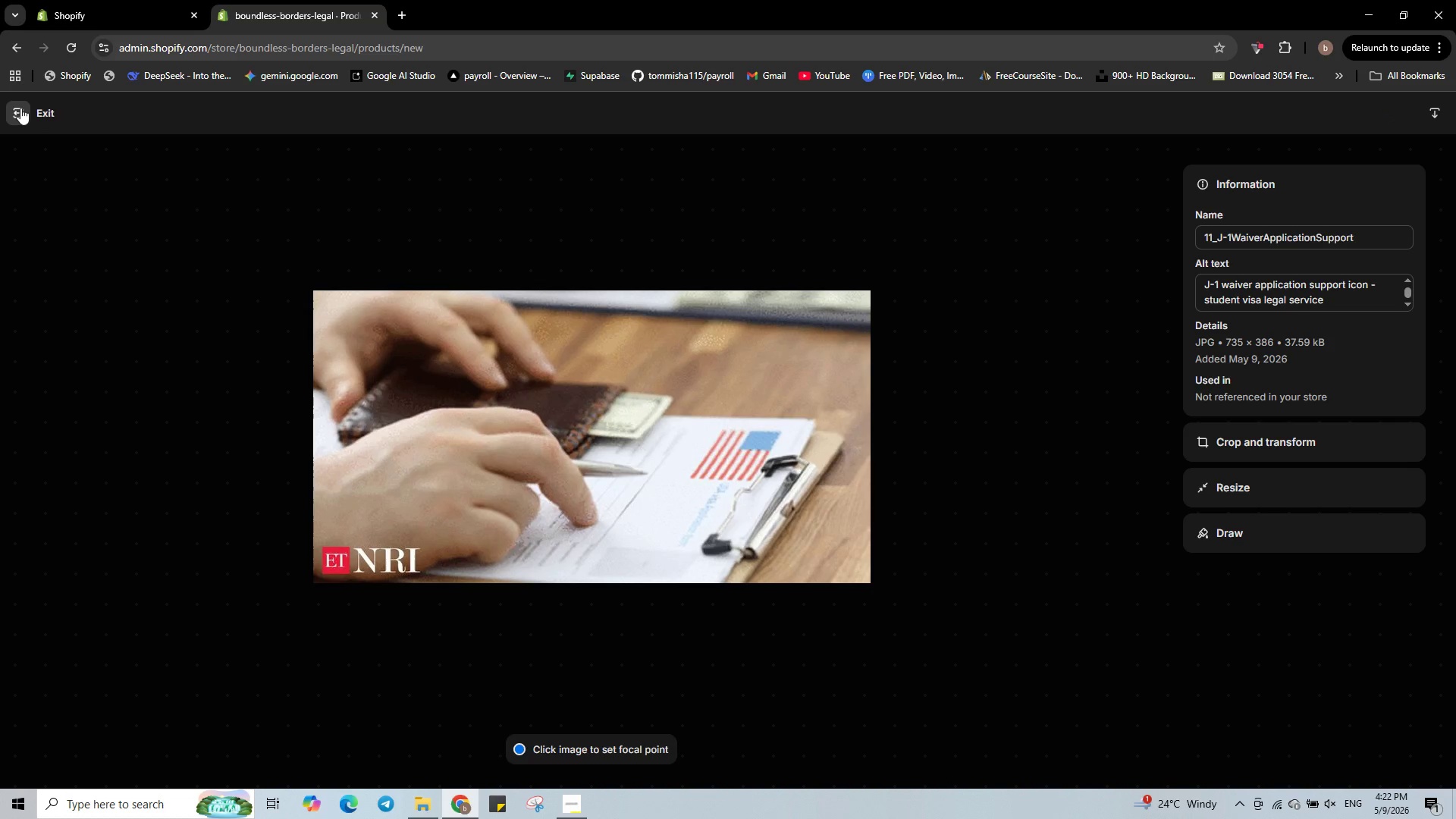 
wait(23.23)
 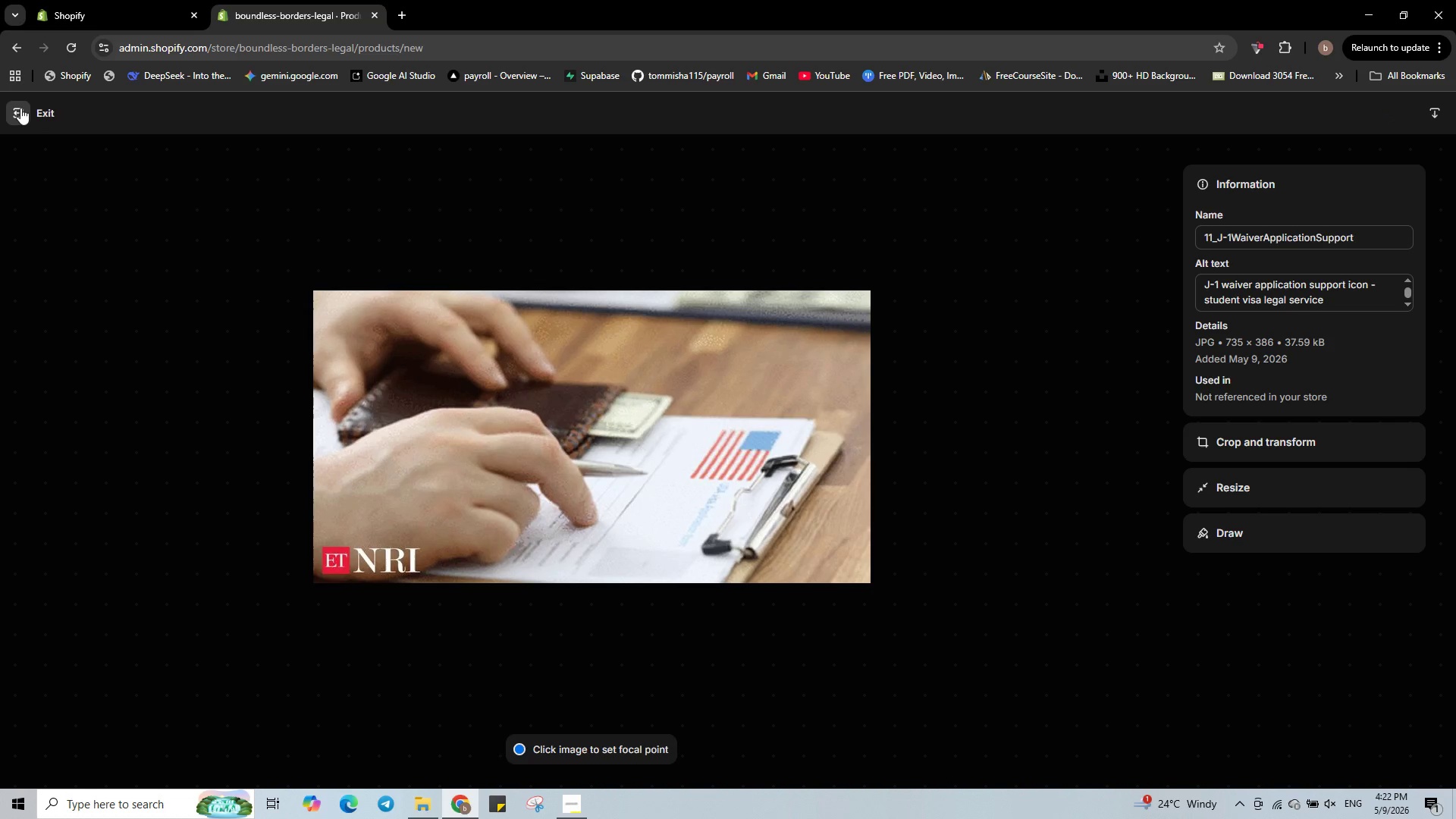 
left_click([22, 112])
 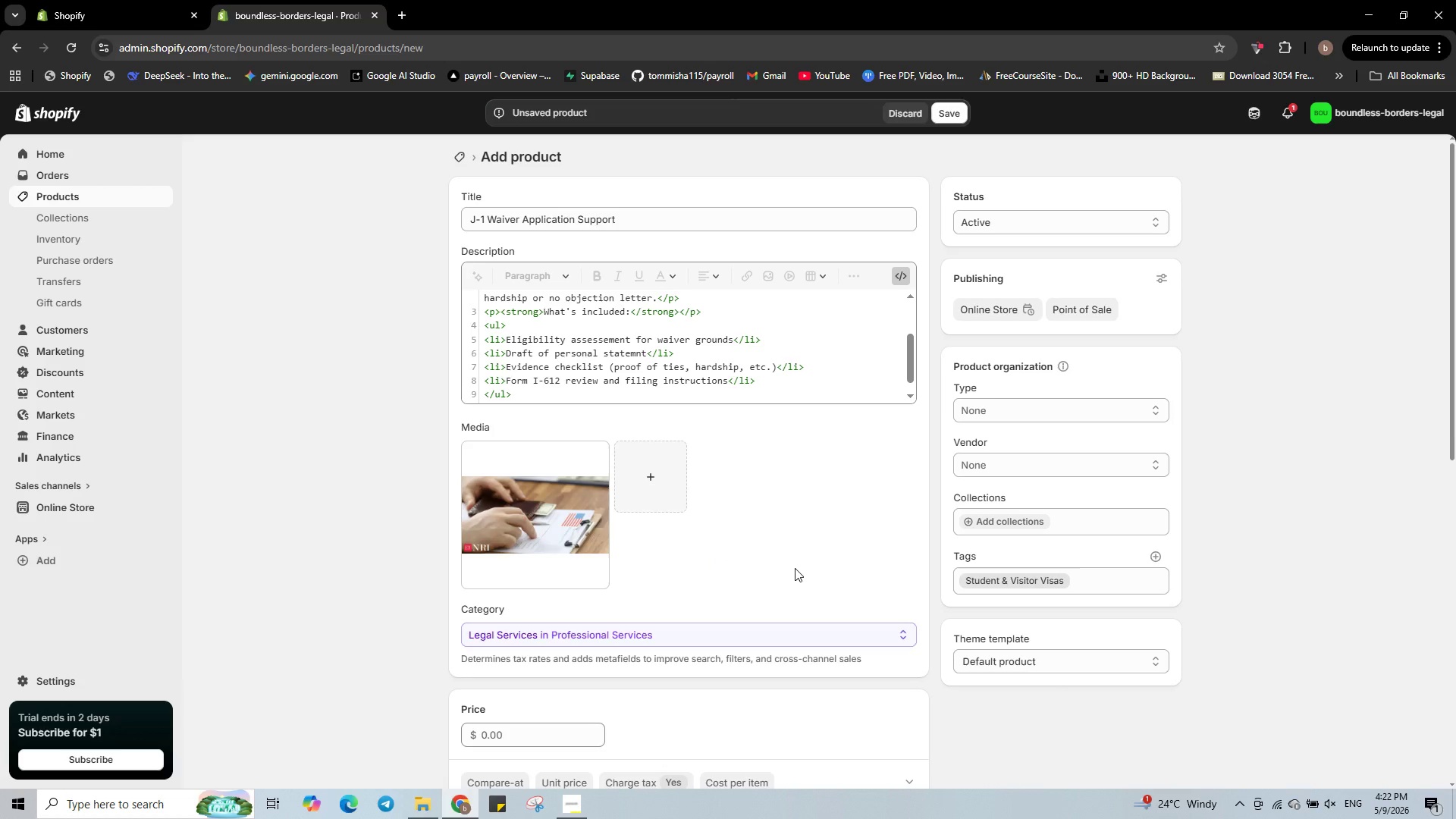 
scroll: coordinate [795, 568], scroll_direction: down, amount: 1.0
 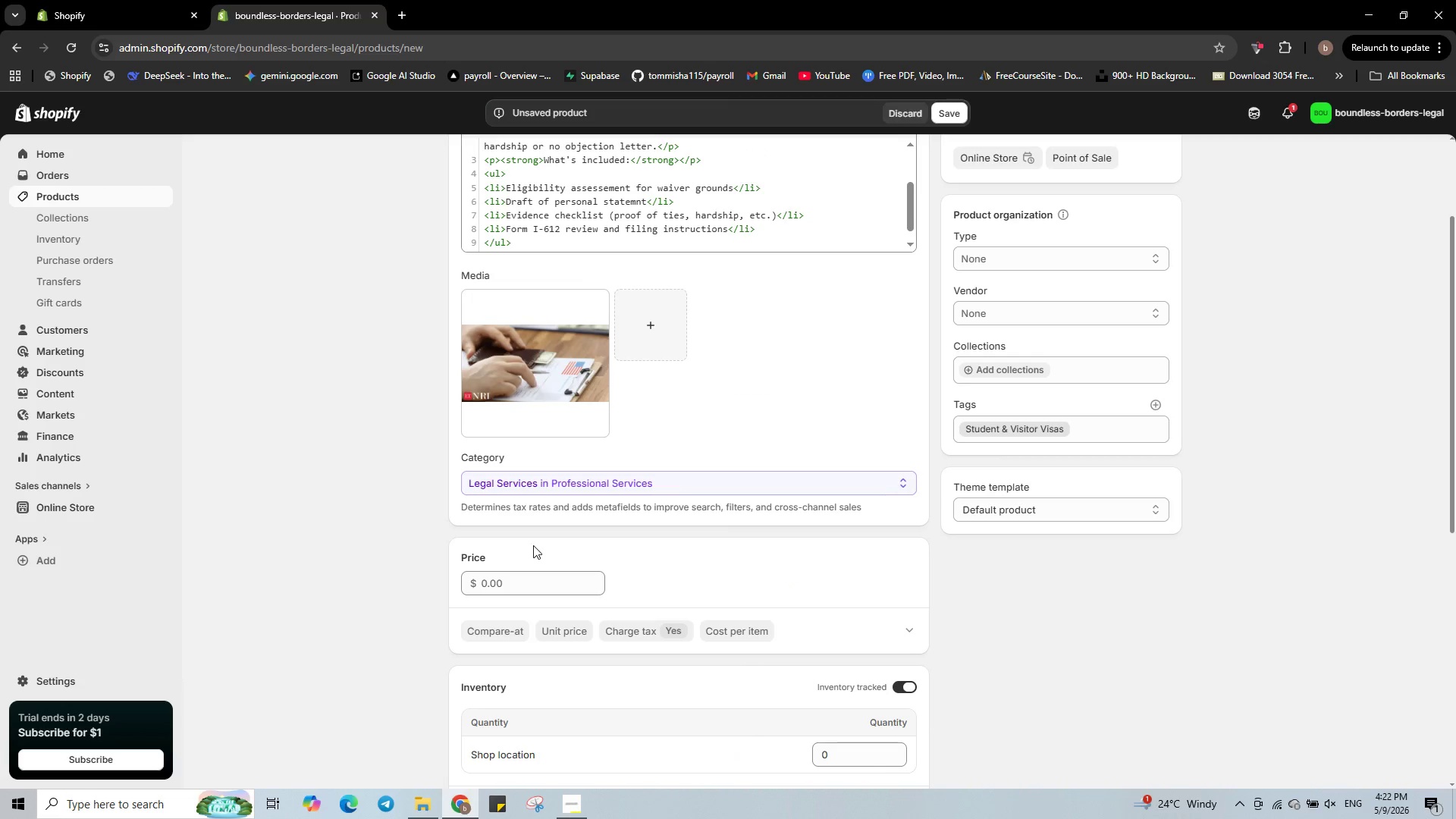 
left_click([552, 576])
 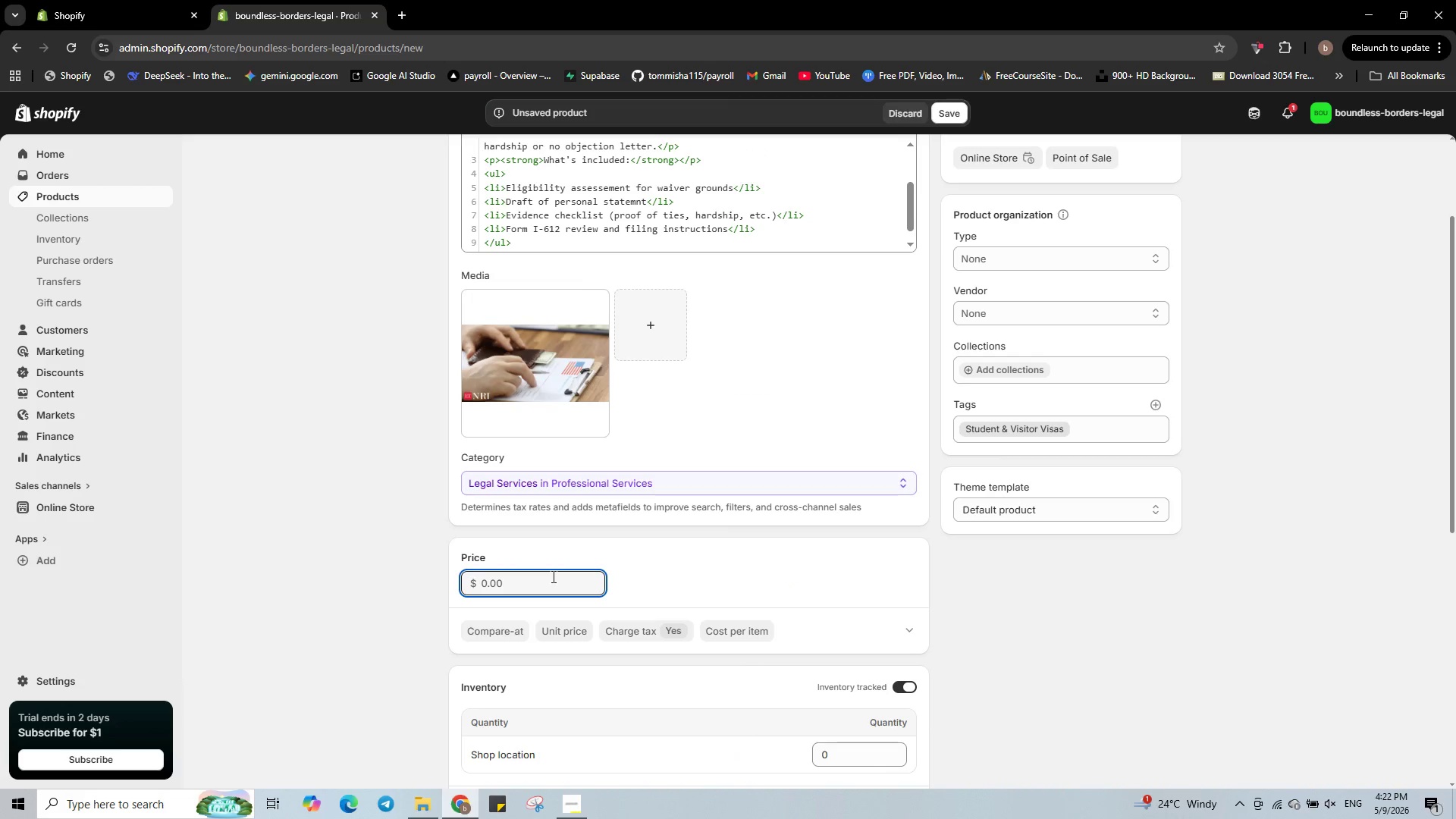 
key(Numpad8)
 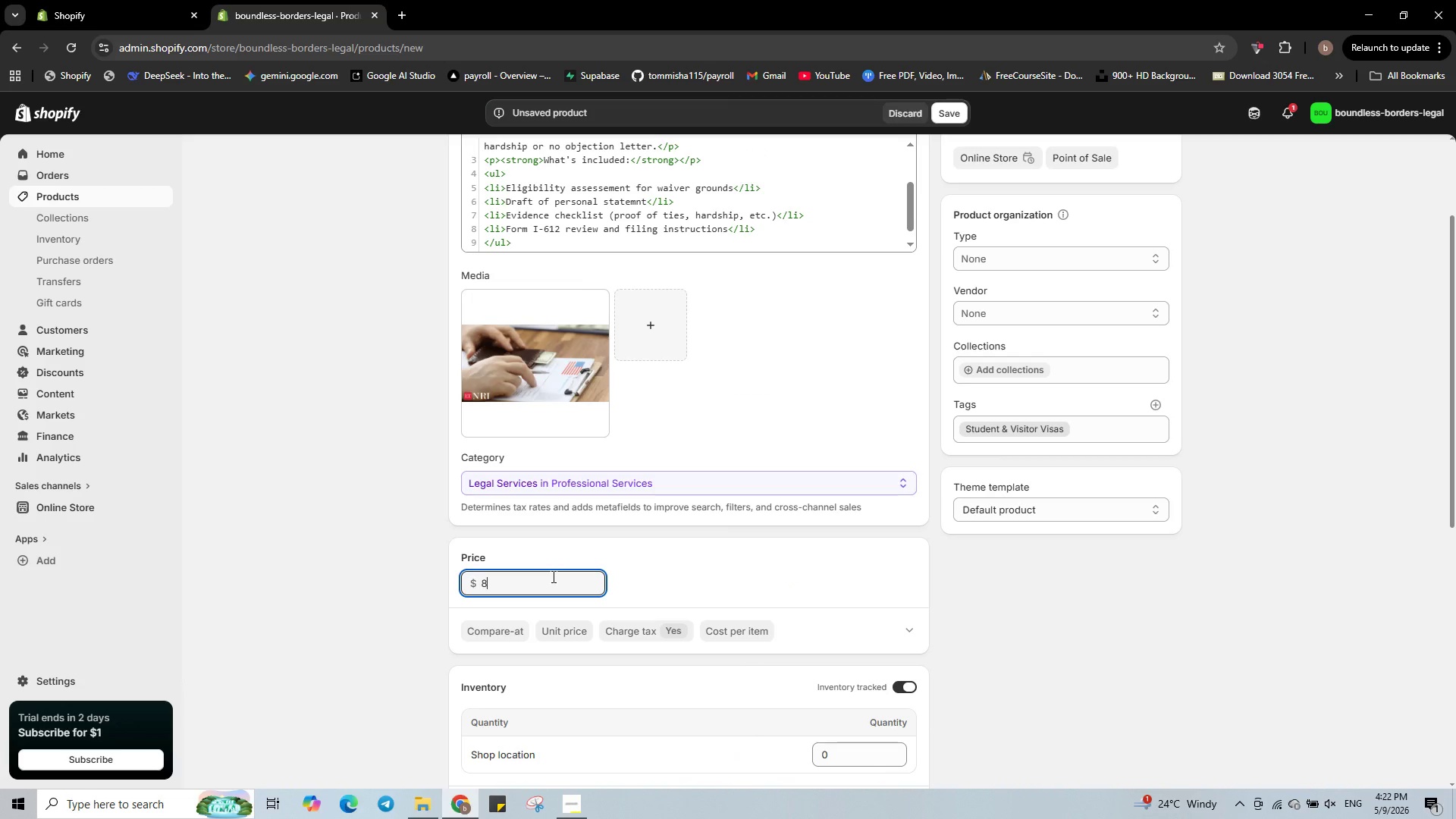 
key(Numpad5)
 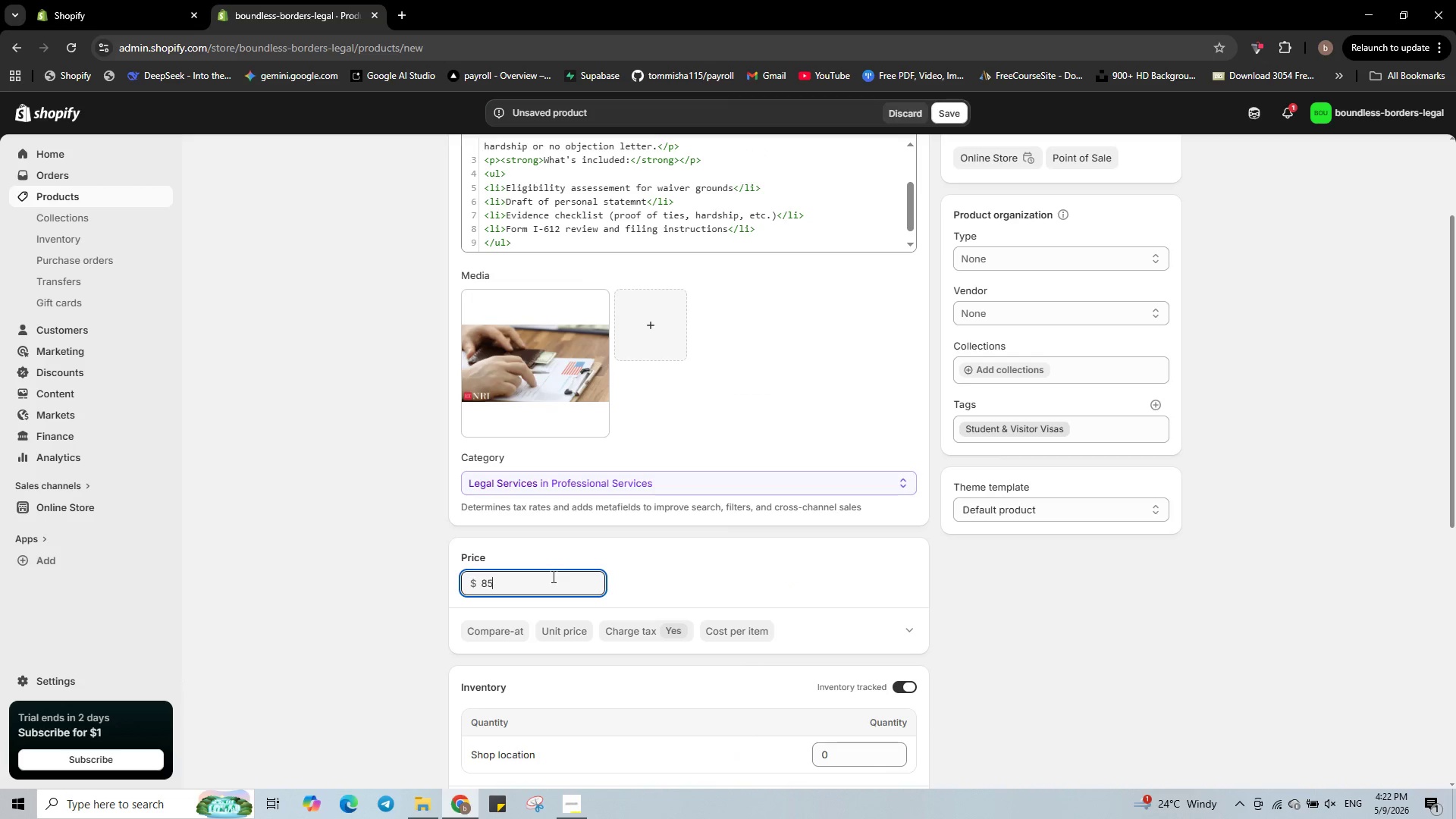 
key(Numpad0)
 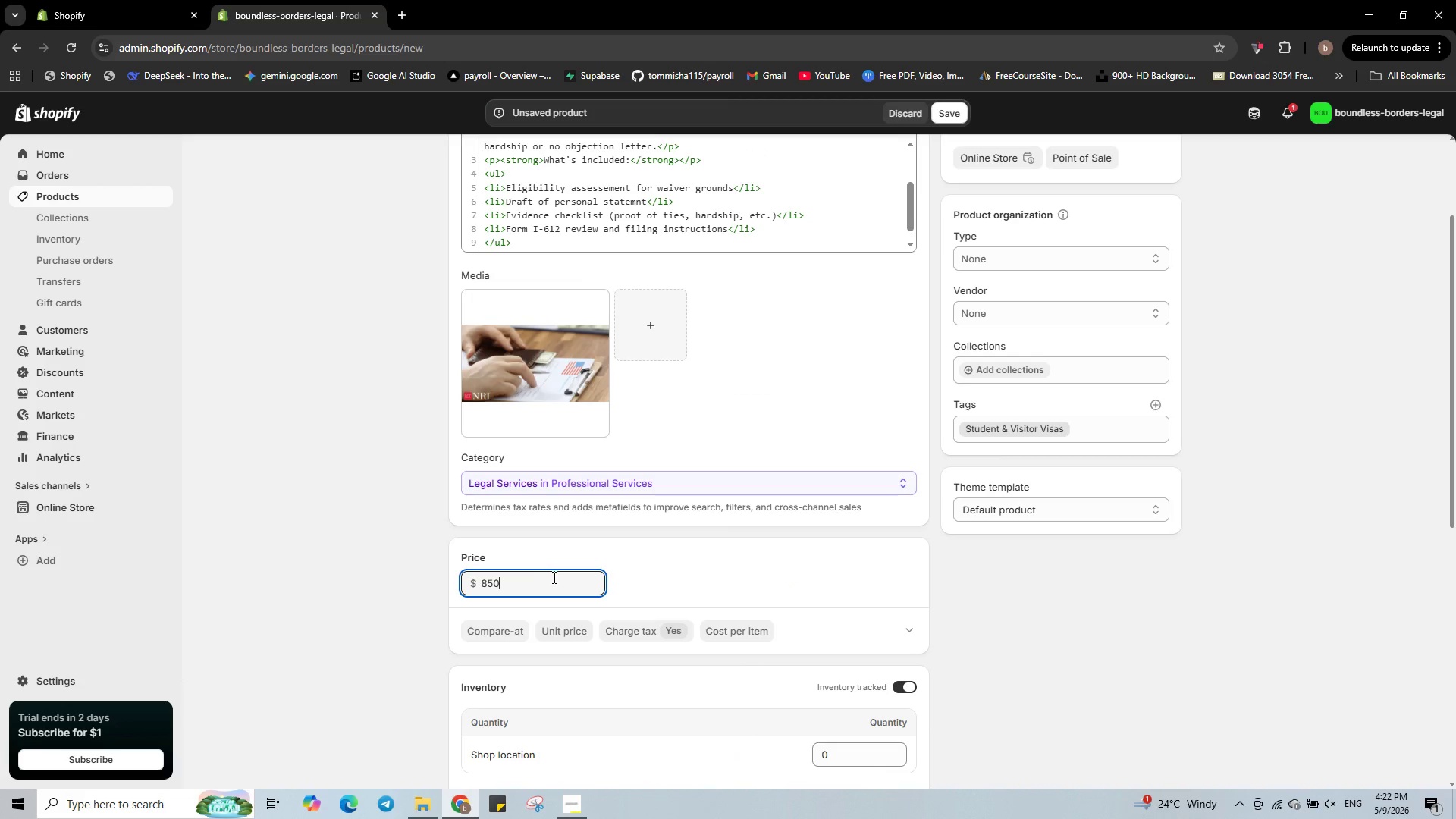 
scroll: coordinate [554, 577], scroll_direction: down, amount: 6.0
 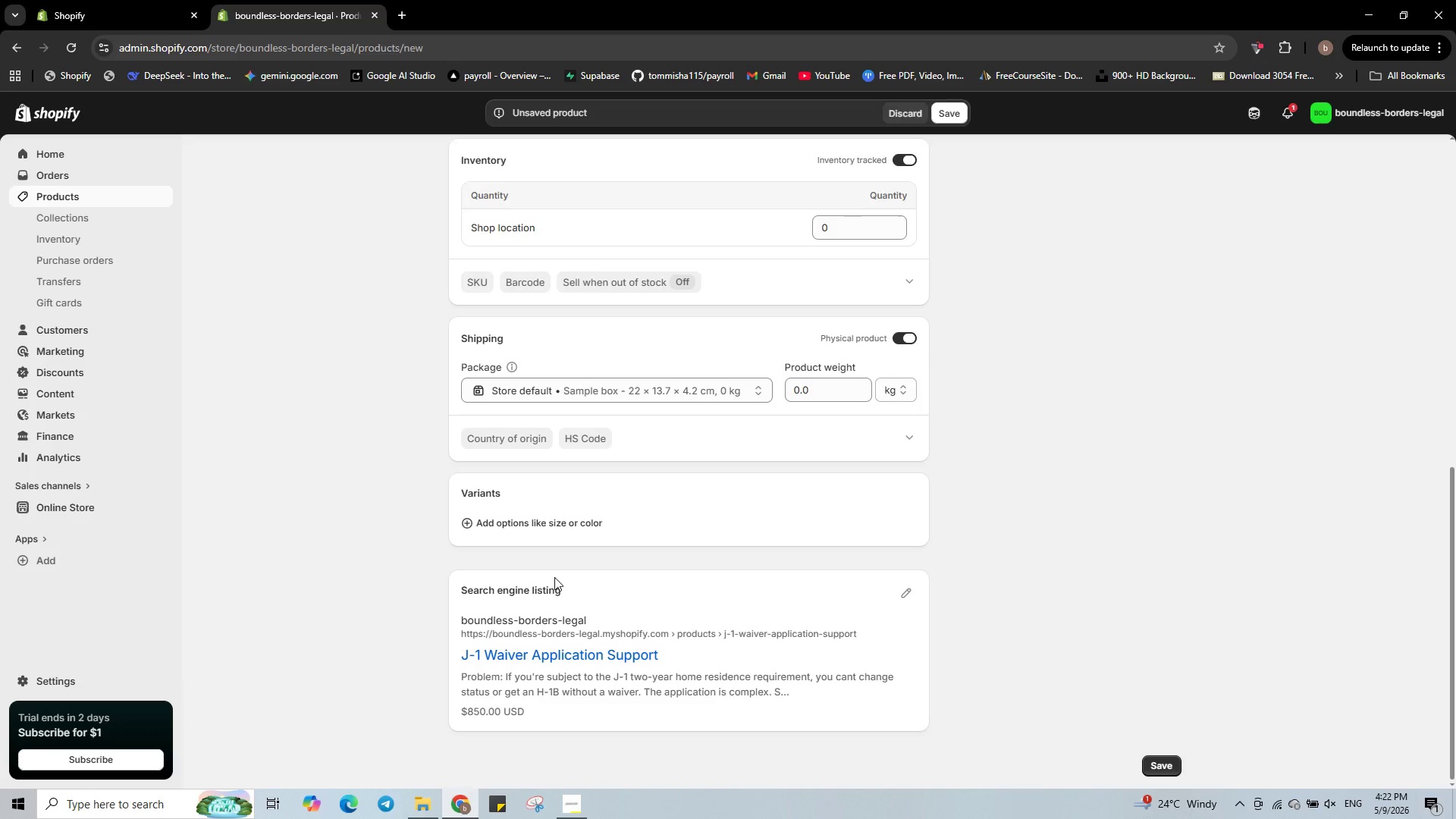 
wait(7.66)
 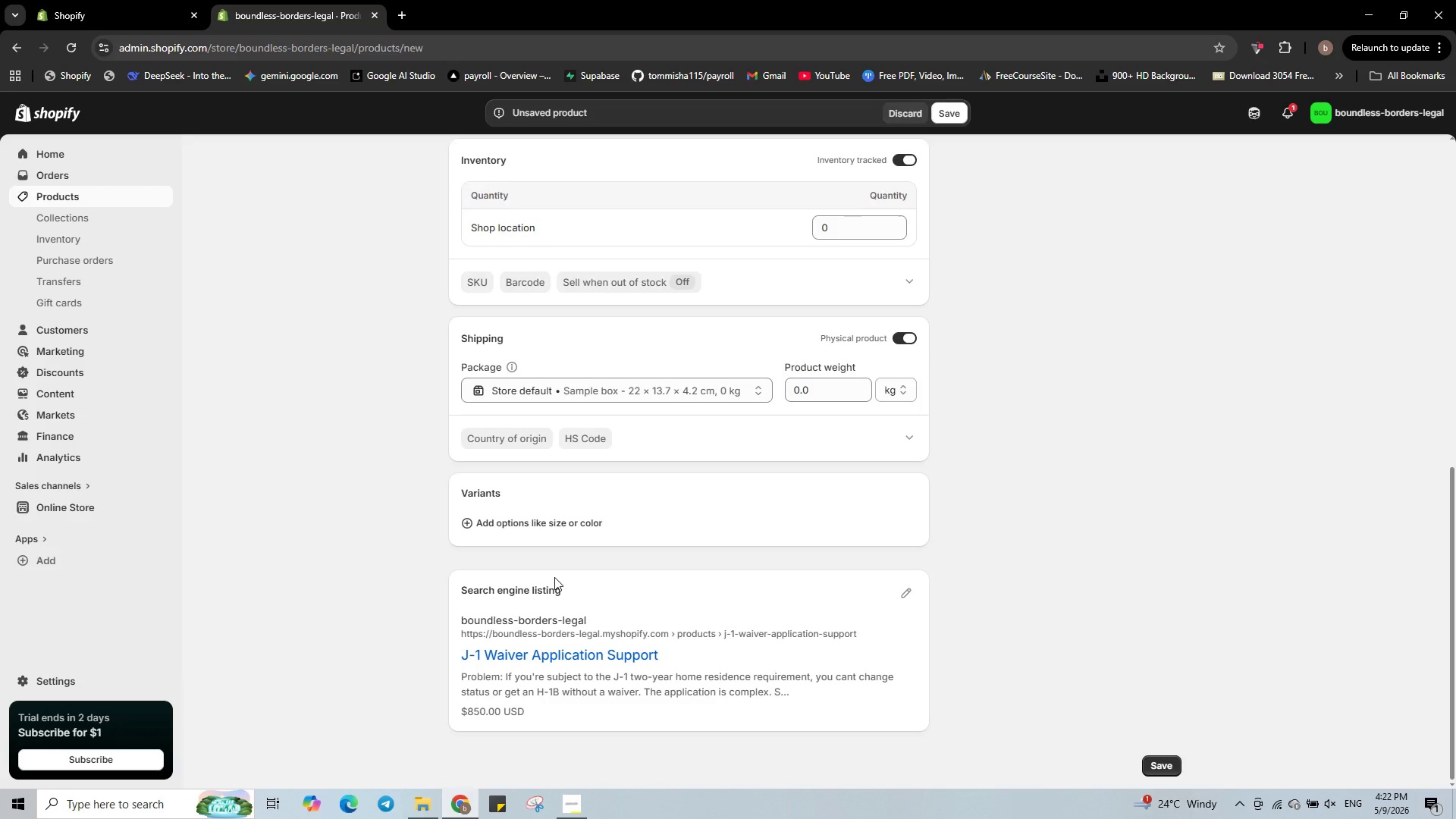 
scroll: coordinate [570, 326], scroll_direction: up, amount: 2.0
 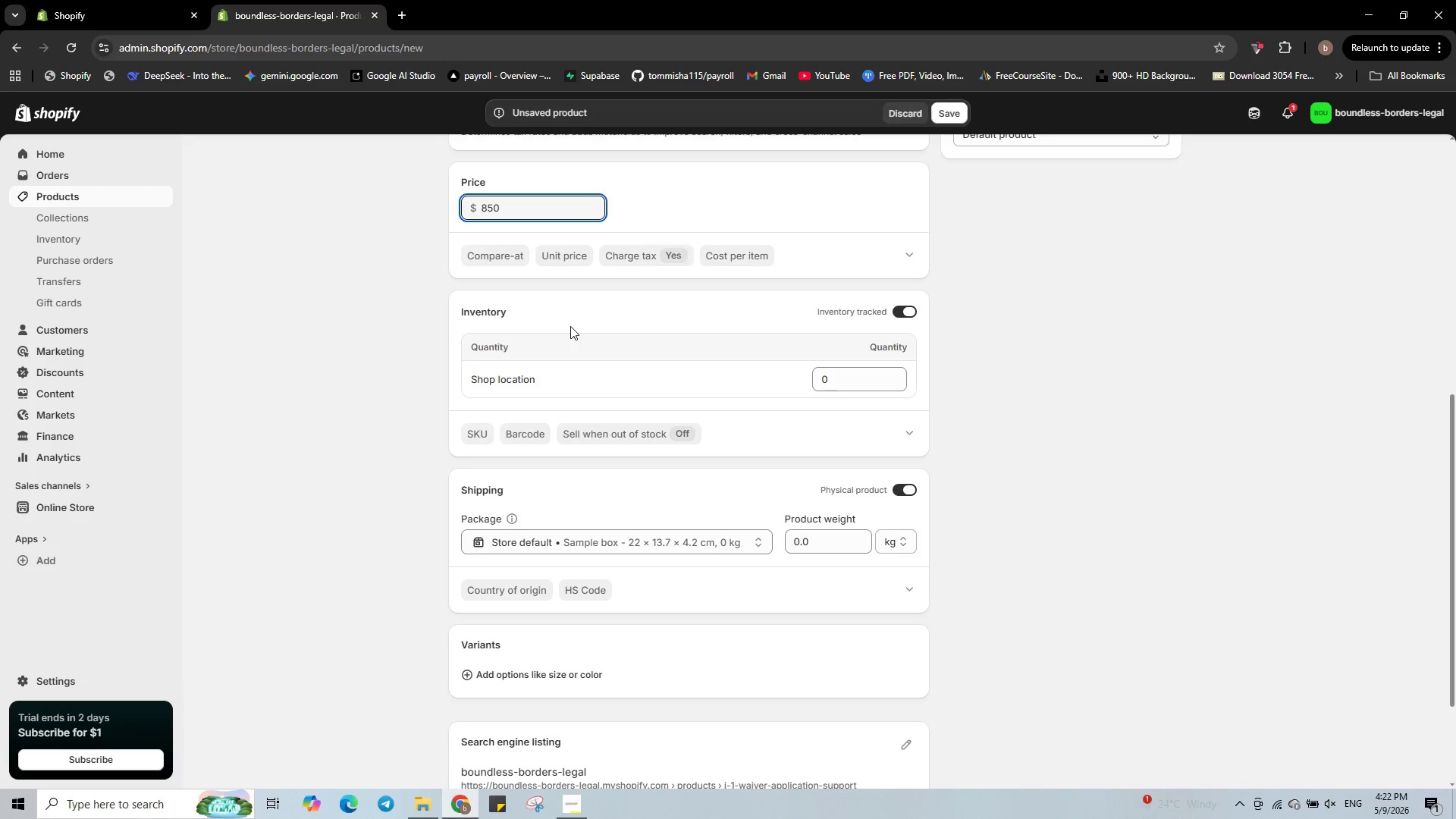 
scroll: coordinate [570, 326], scroll_direction: down, amount: 3.0
 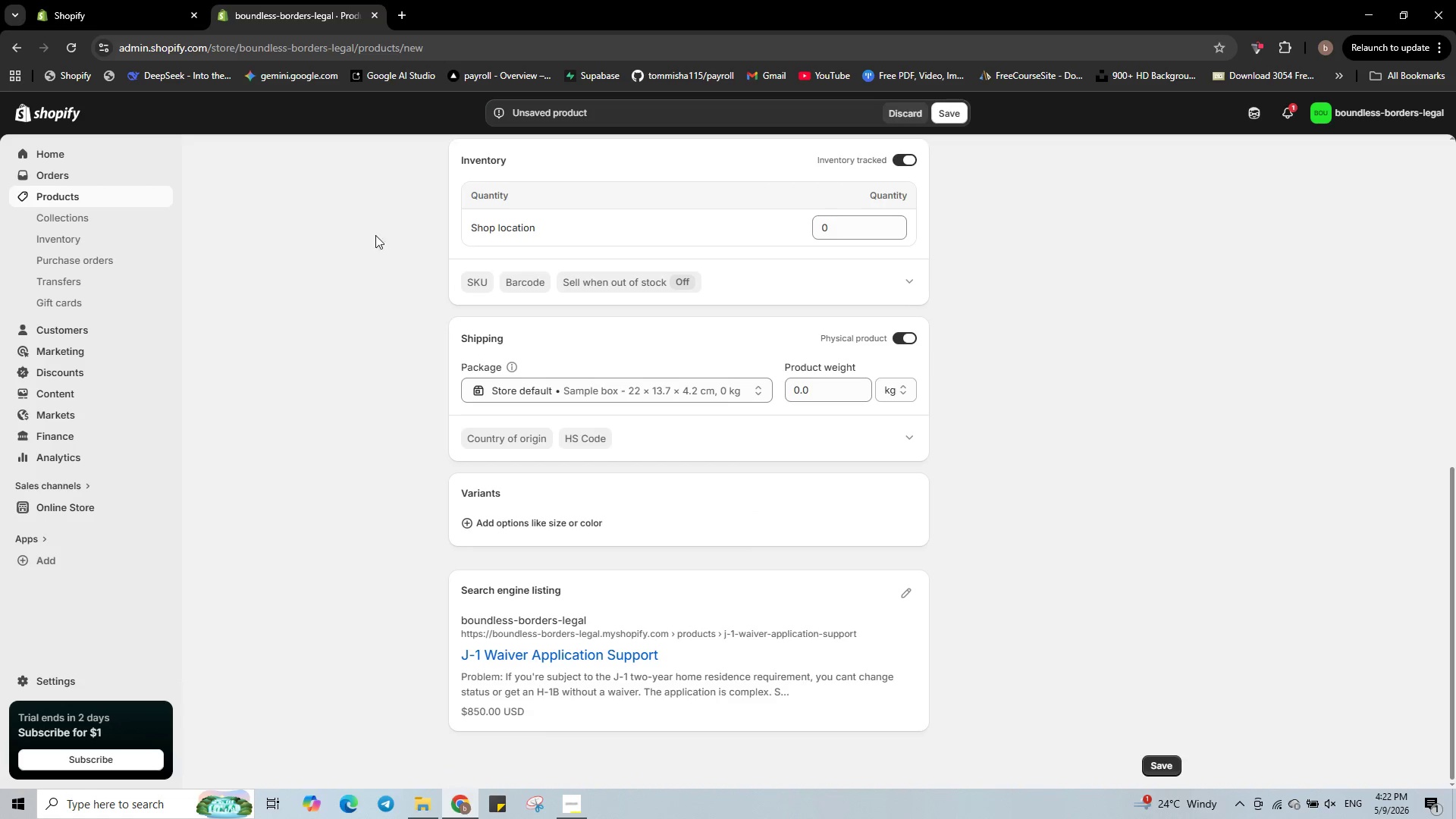 
left_click([482, 284])
 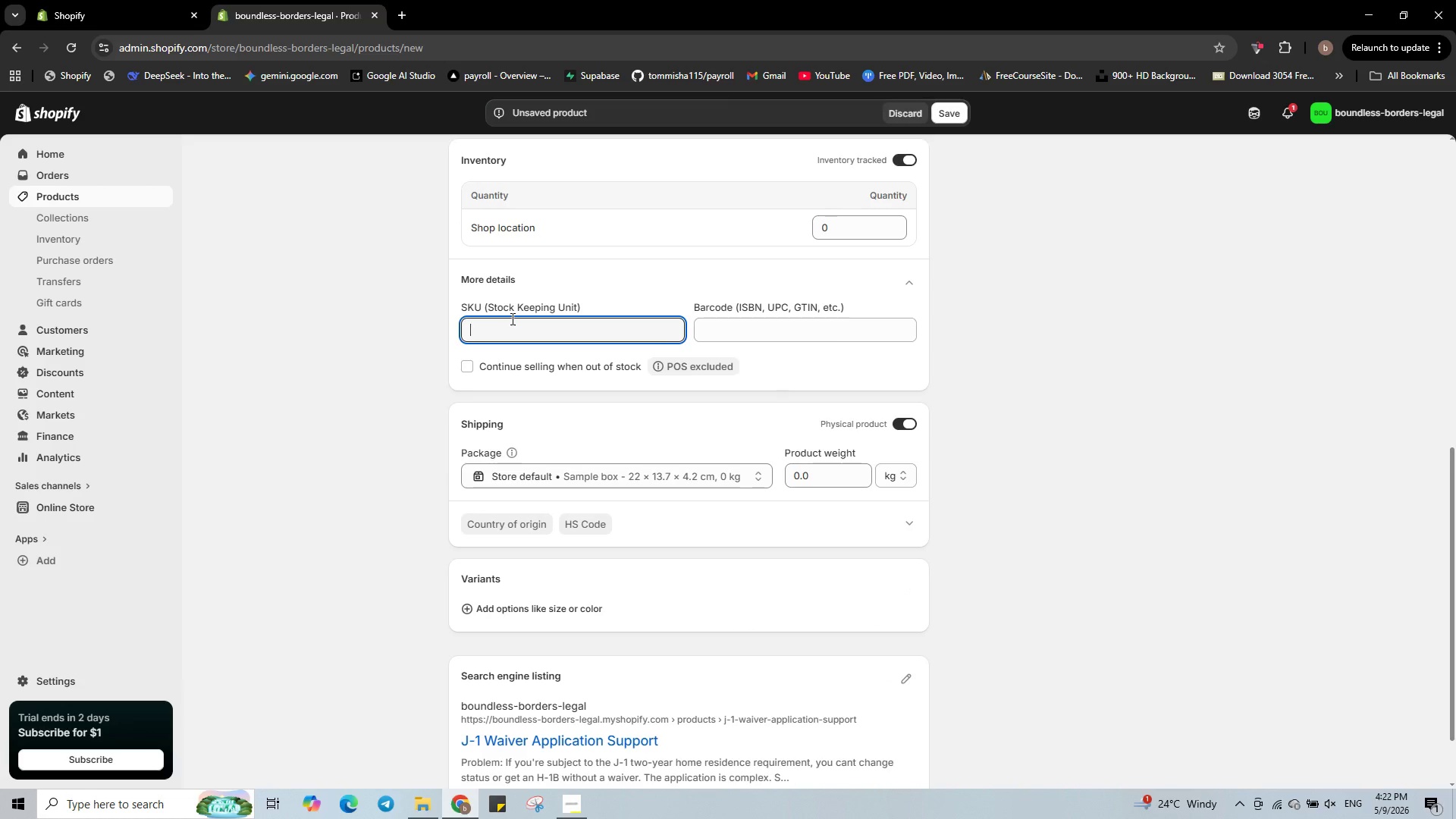 
type(BBl-0011)
 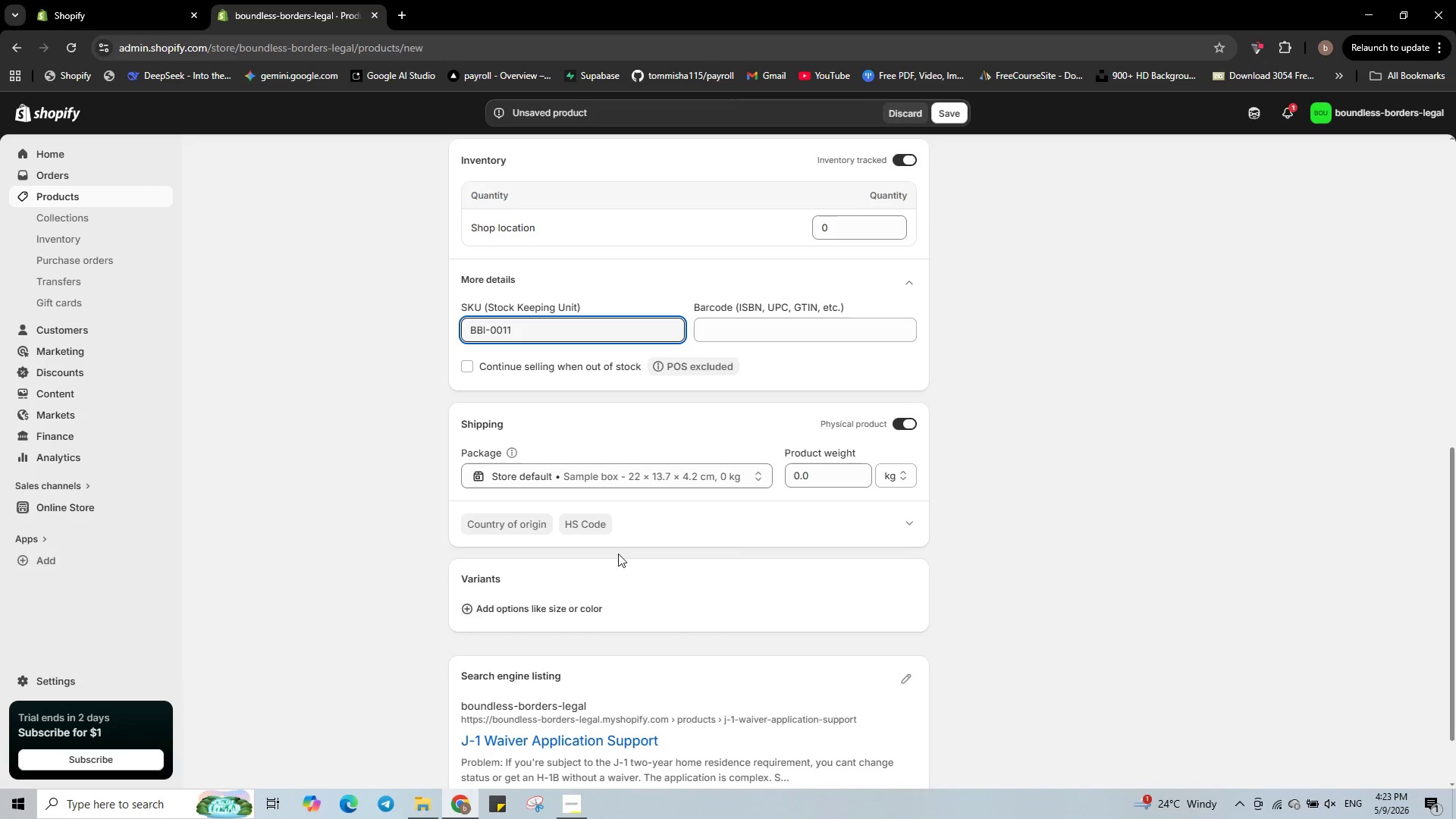 
wait(7.11)
 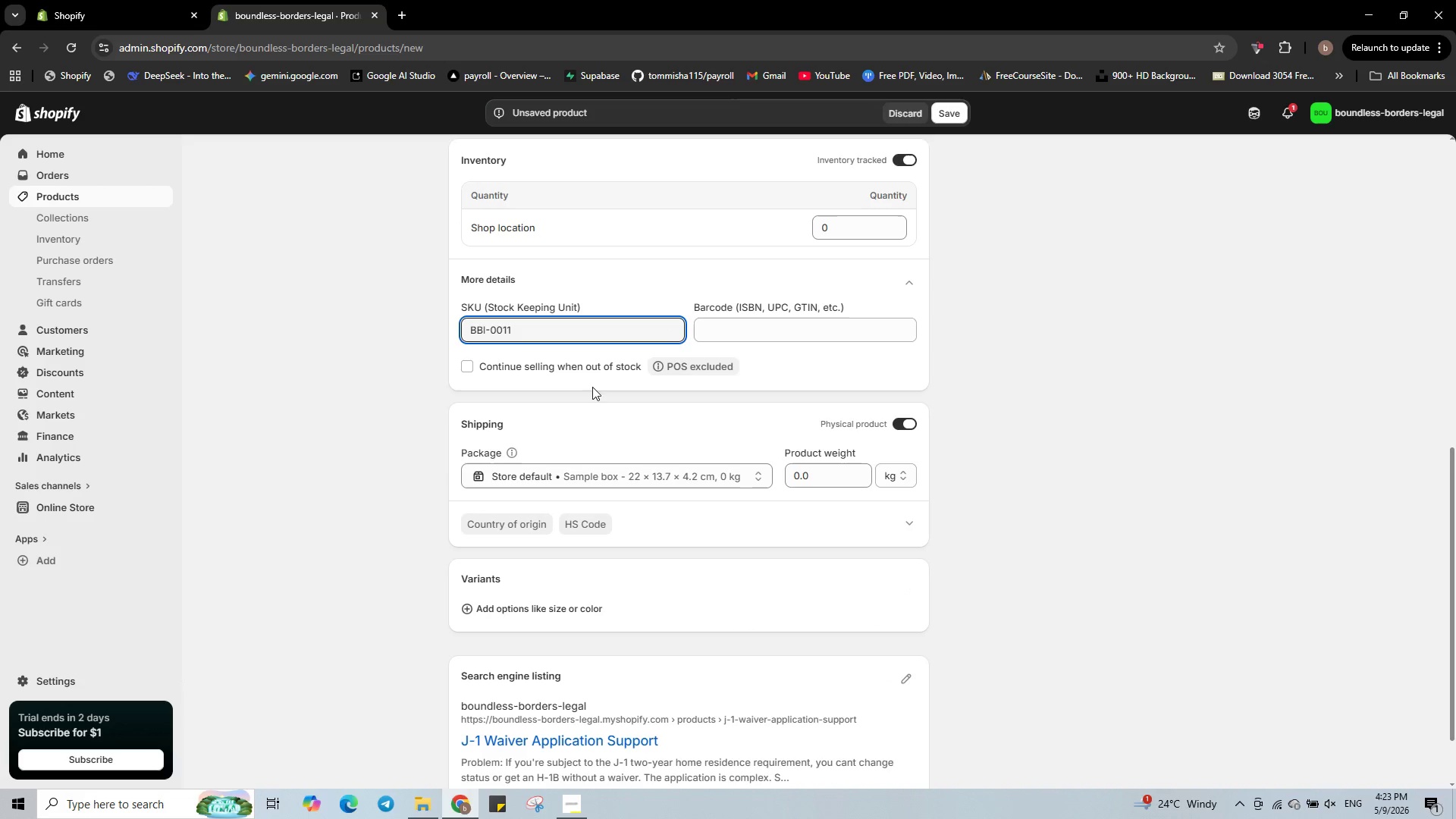 
left_click([905, 684])
 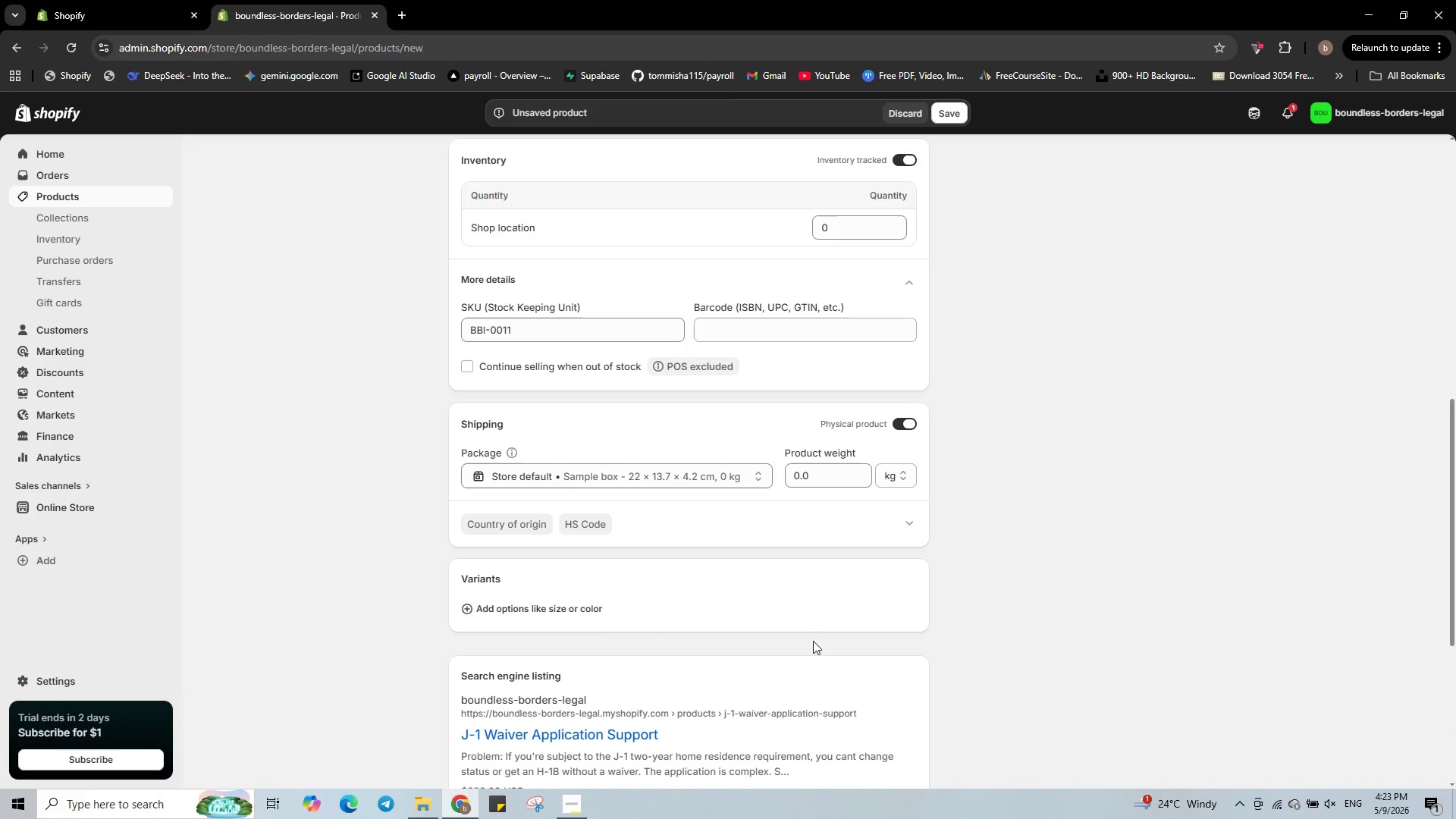 
scroll: coordinate [813, 641], scroll_direction: down, amount: 3.0
 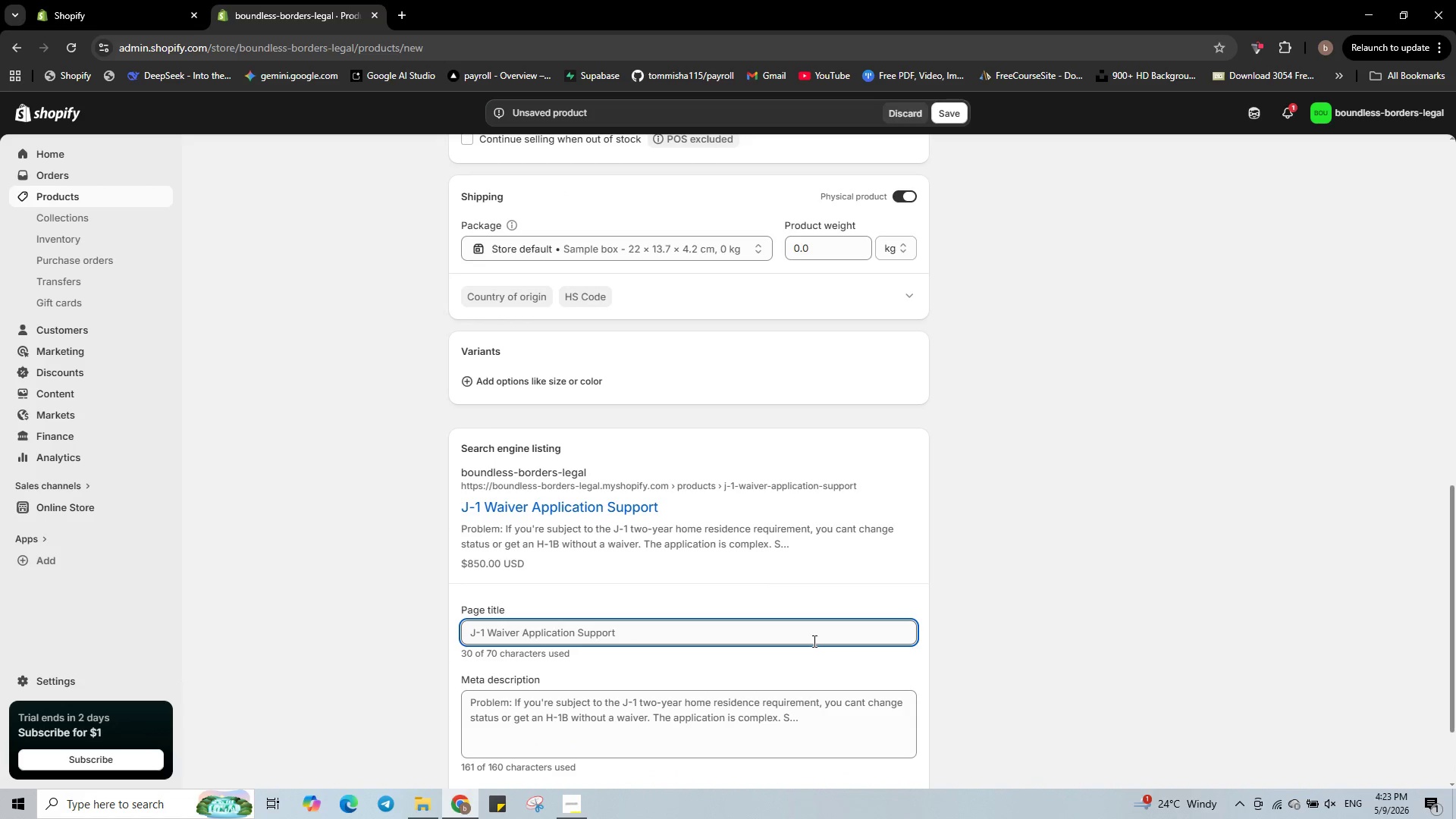 
left_click([813, 641])
 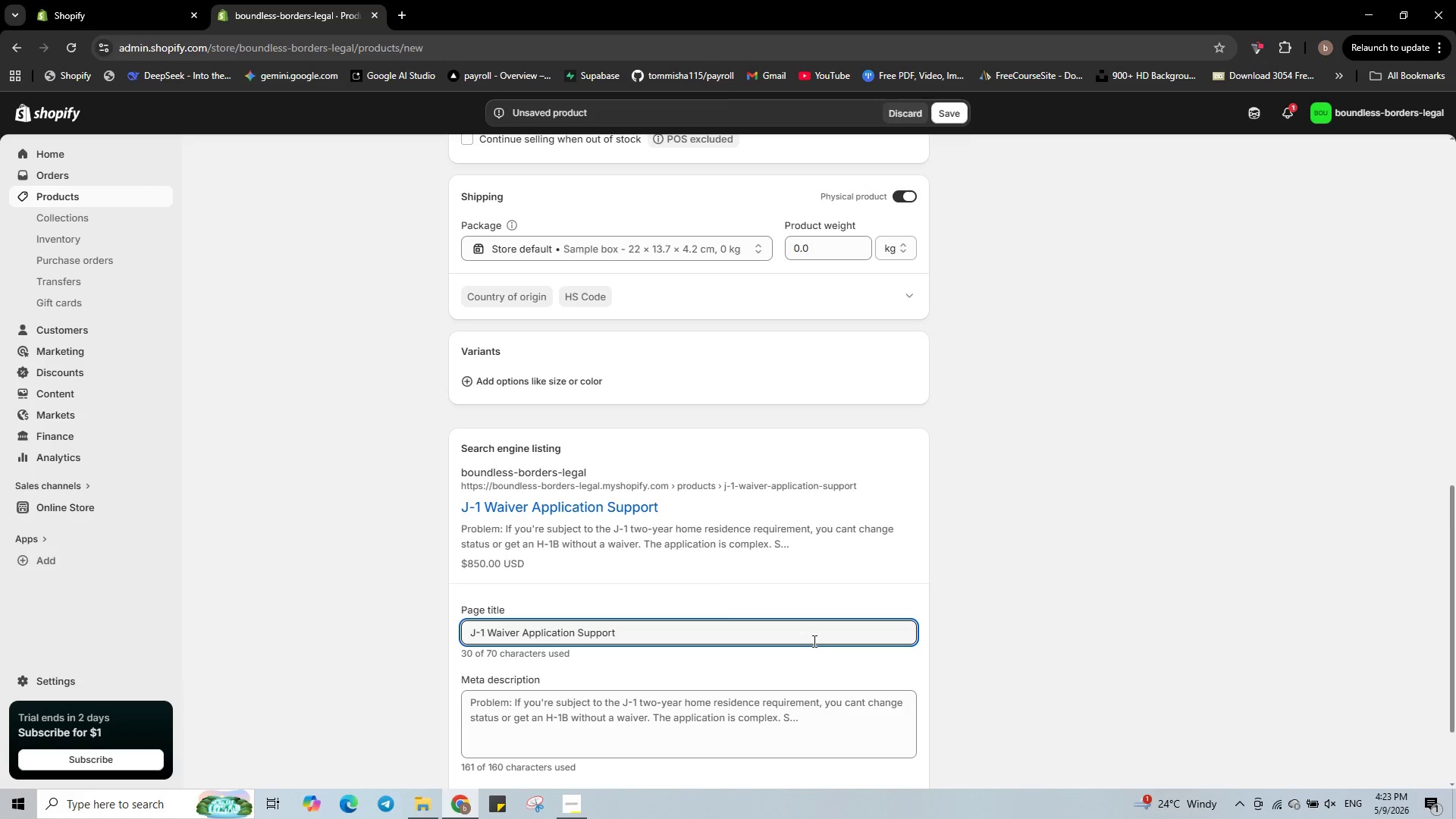 
key(Space)
 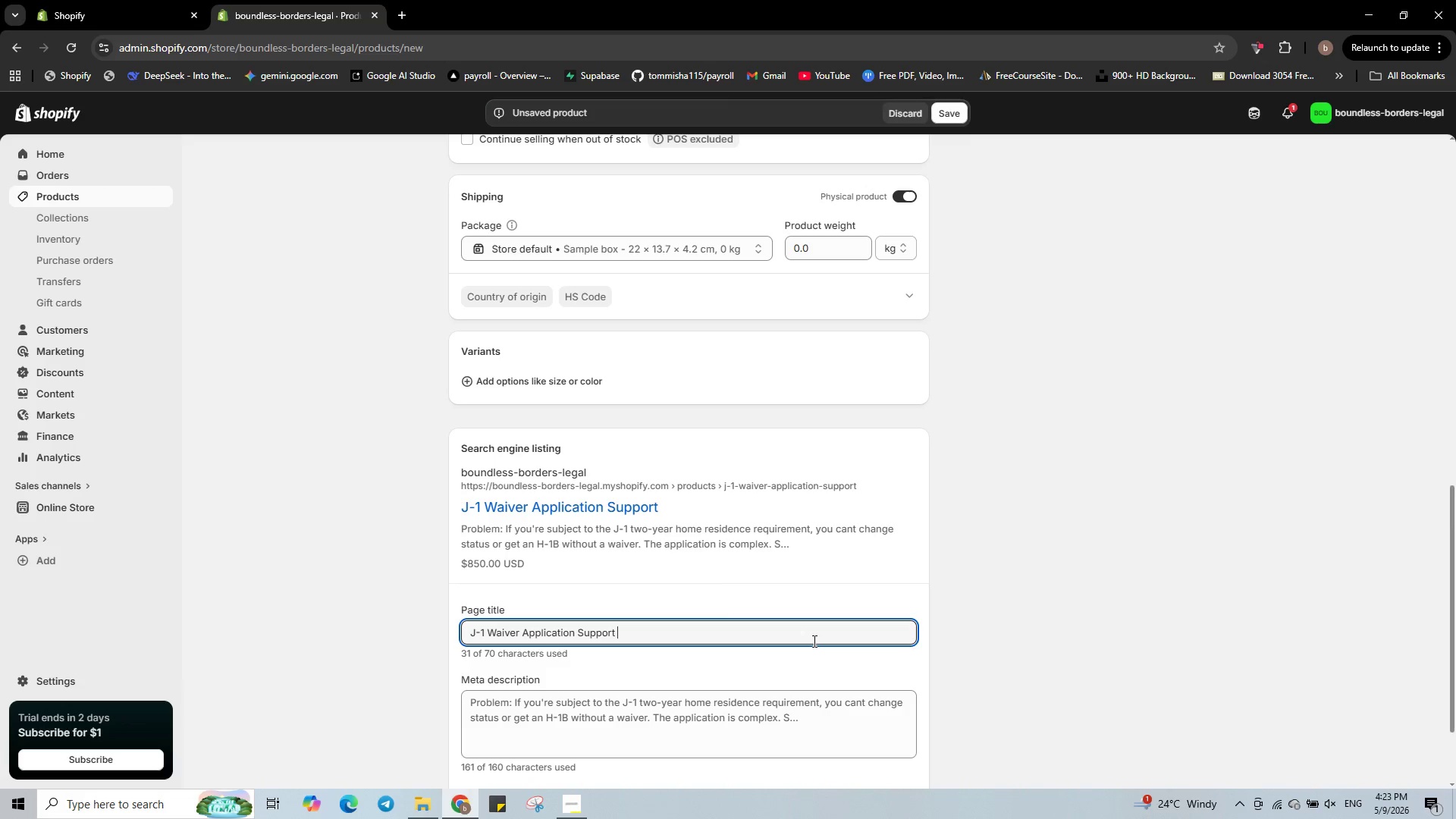 
type(- Home Residence Exemption )
 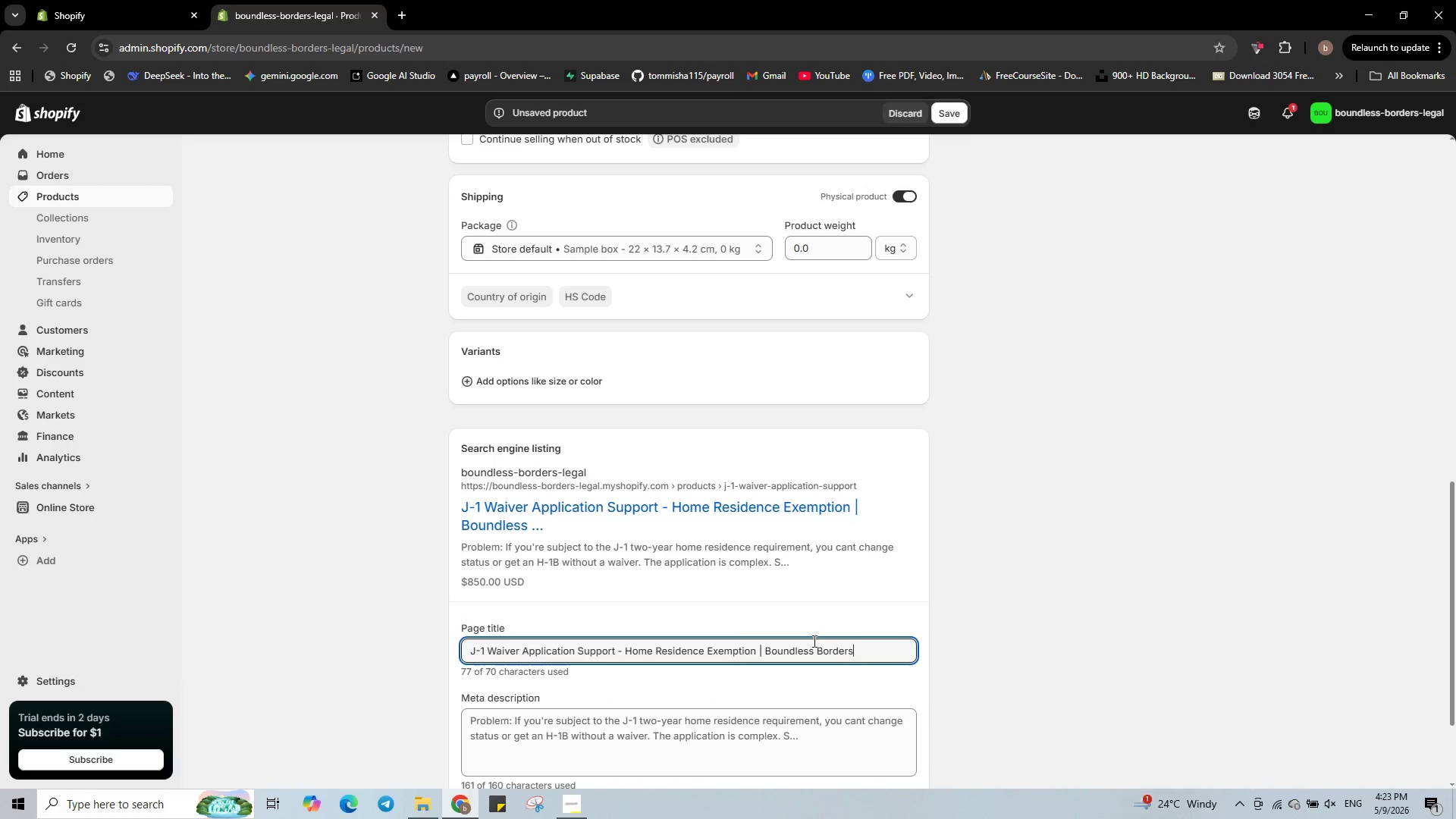 
key(Control+V)
 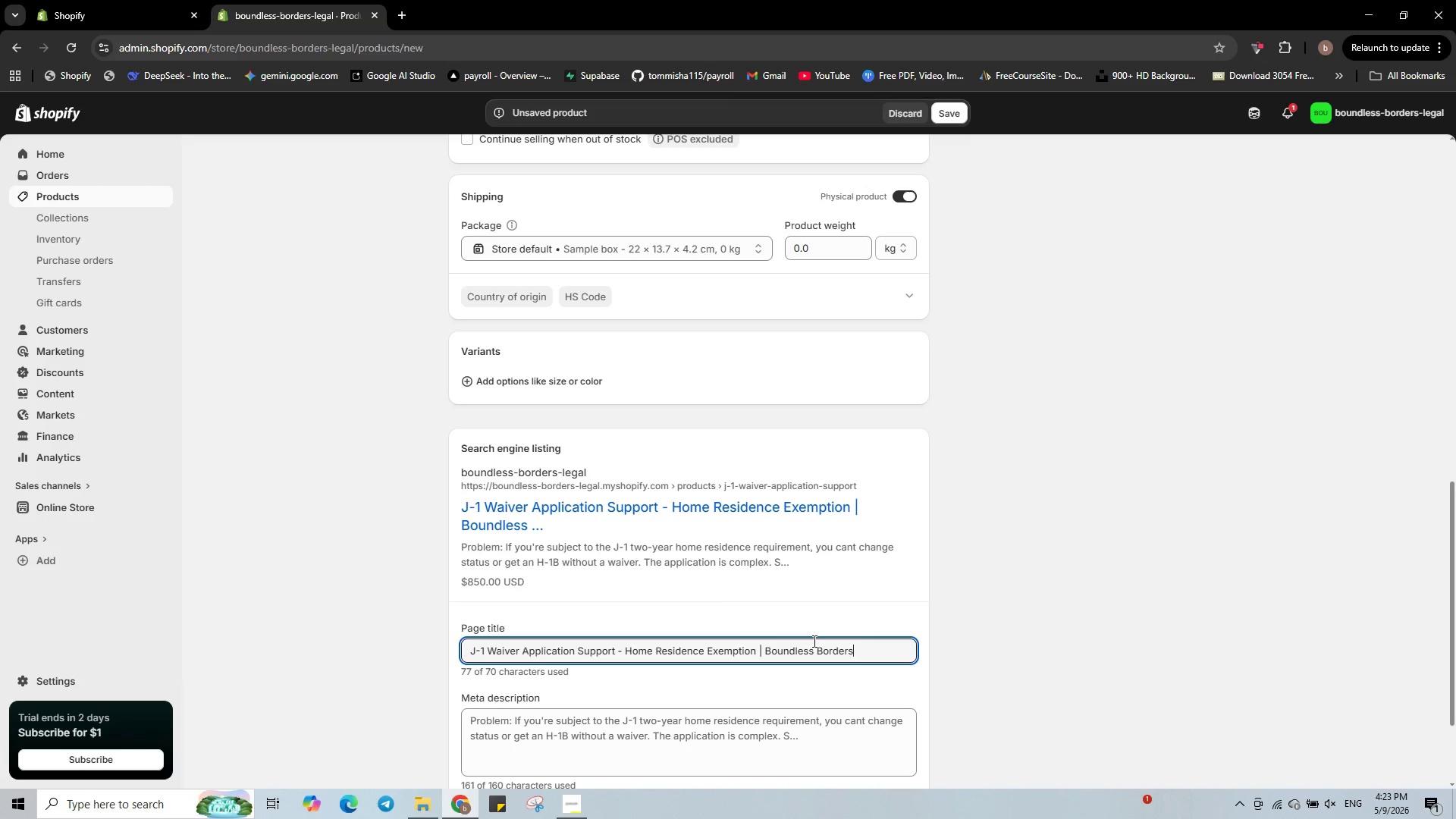 
wait(22.14)
 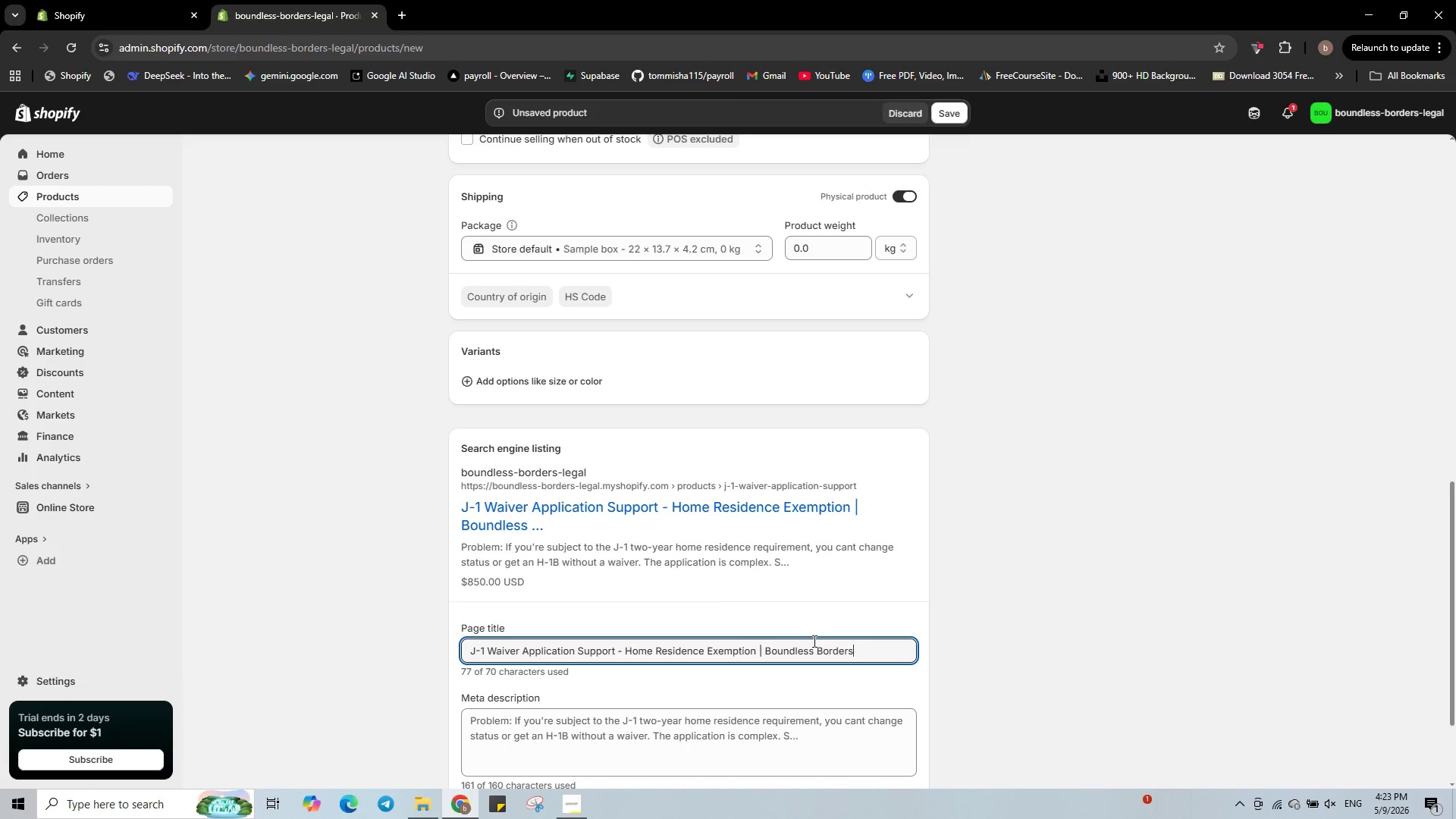 
left_click([863, 766])
 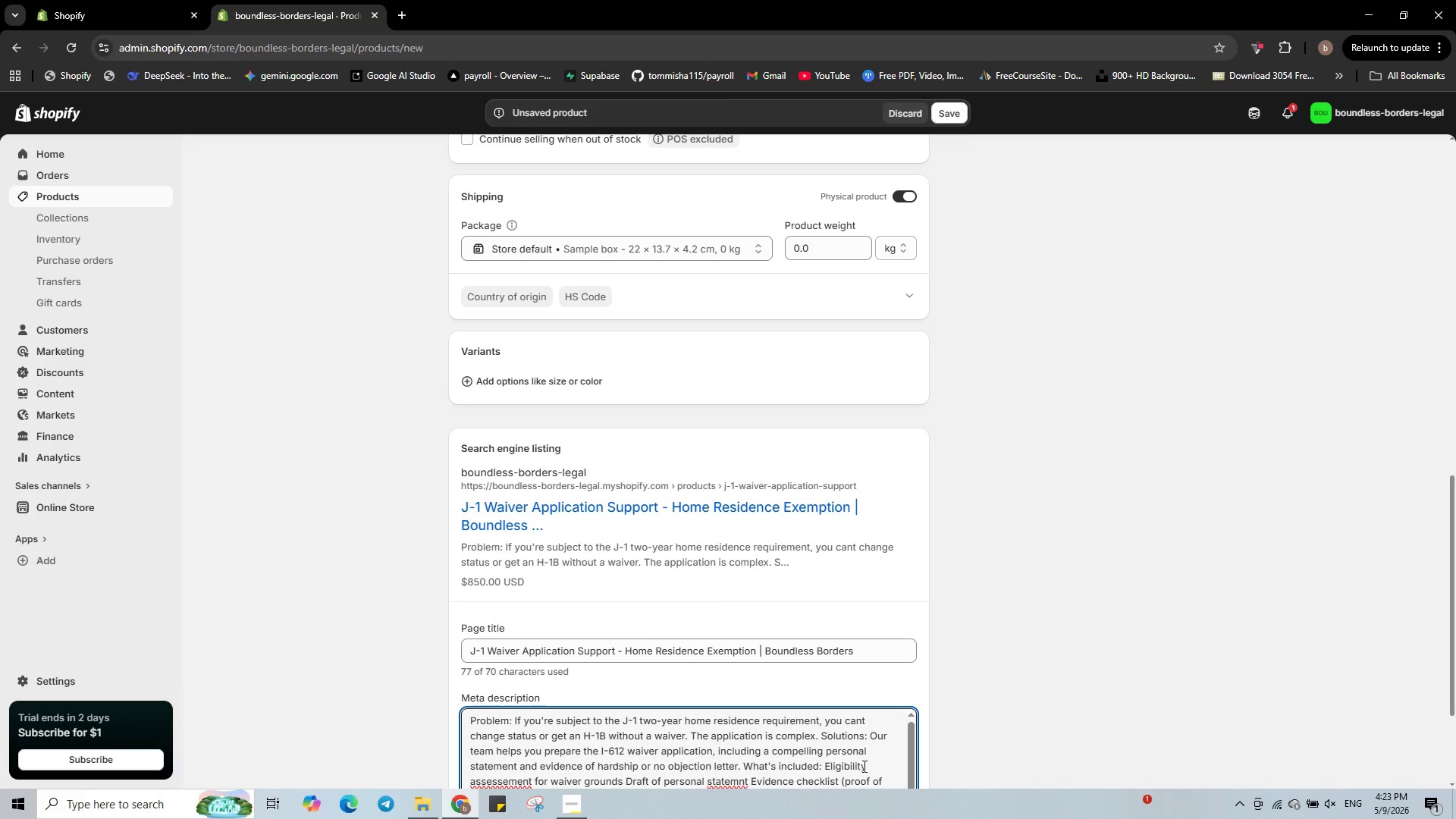 
key(Control+ControlLeft)
 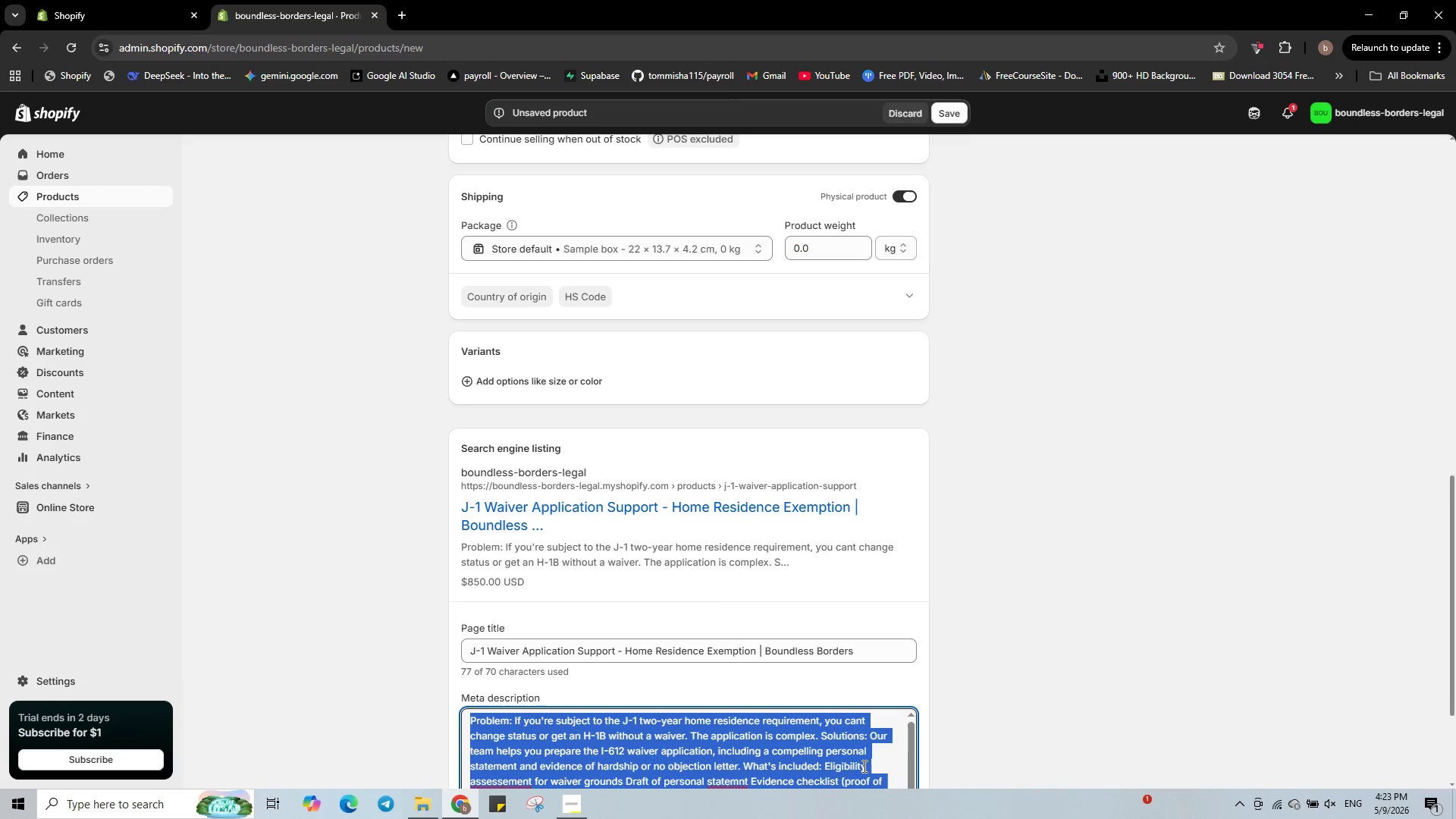 
key(Control+A)
 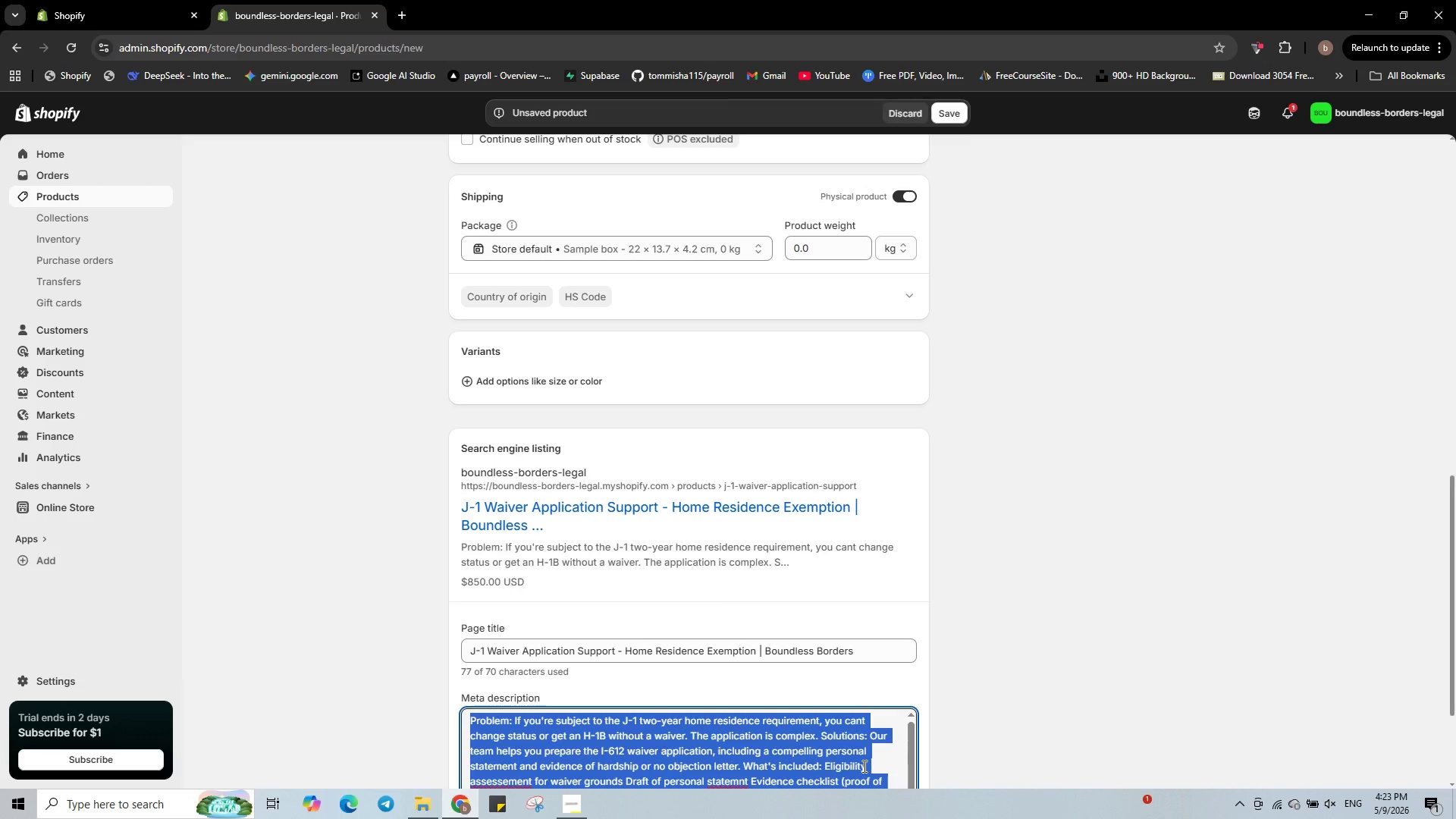 
key(Backspace)
 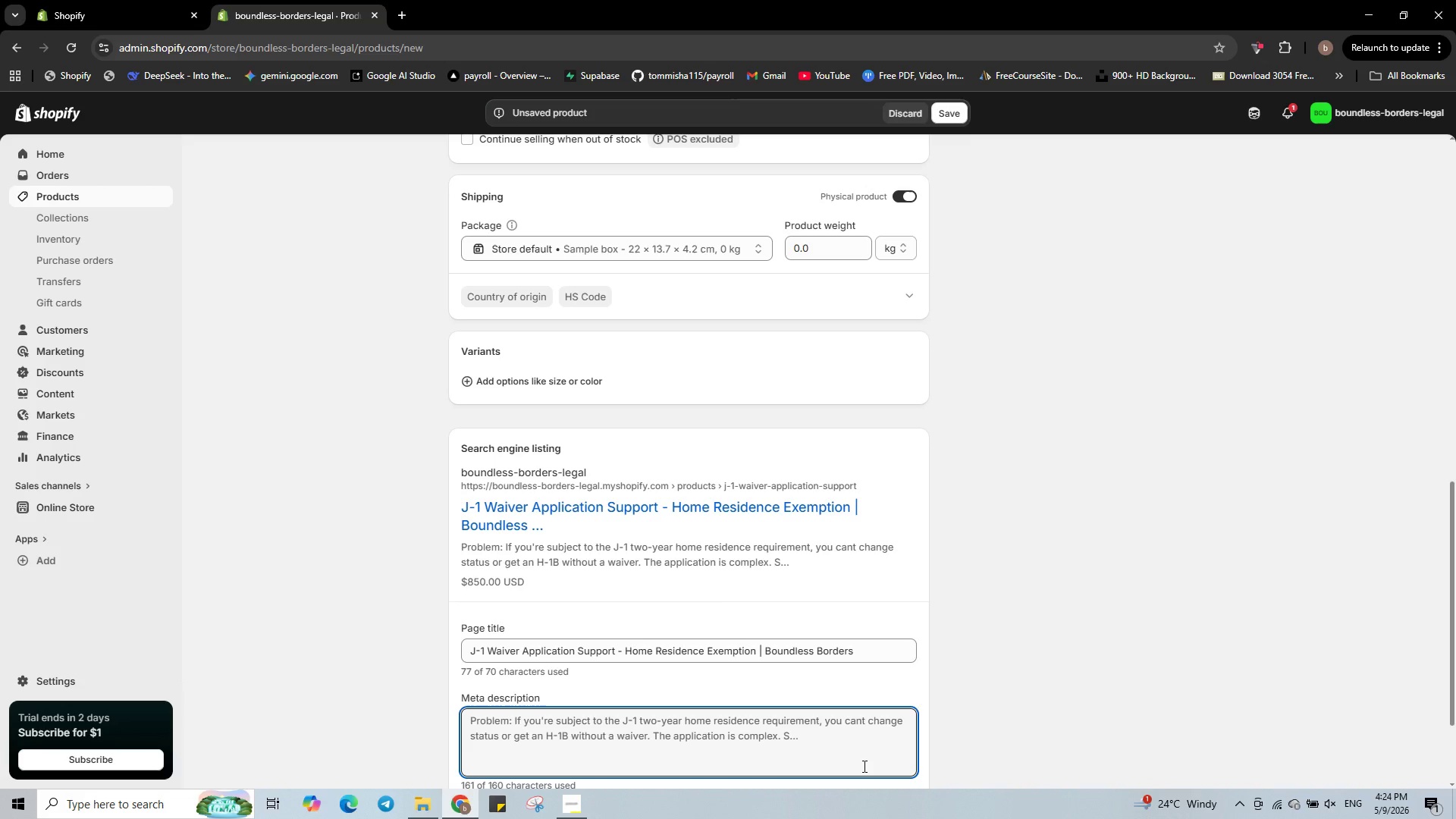 
wait(6.72)
 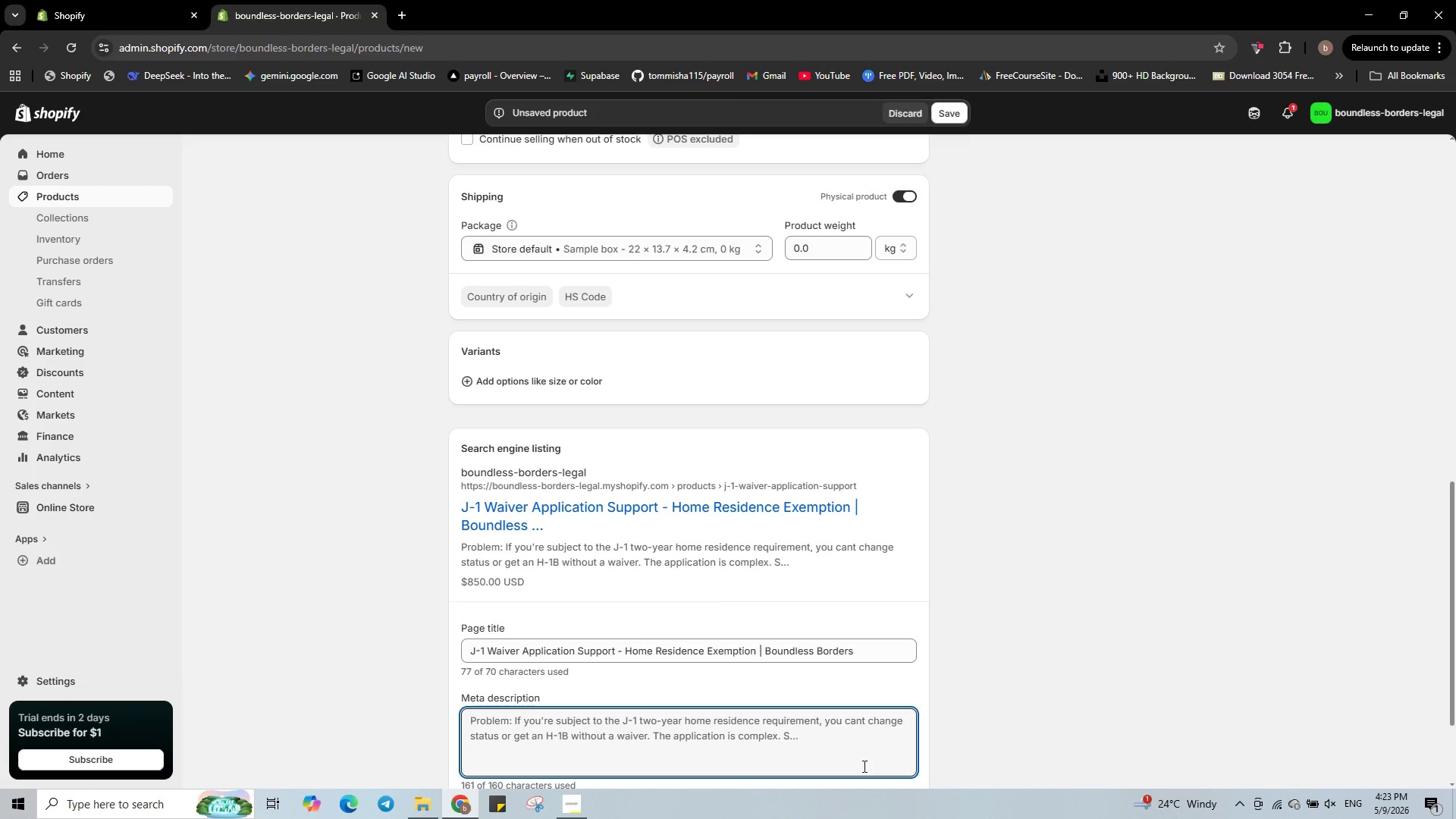 
type(Apply for a J-1 waiver with our expert support)
 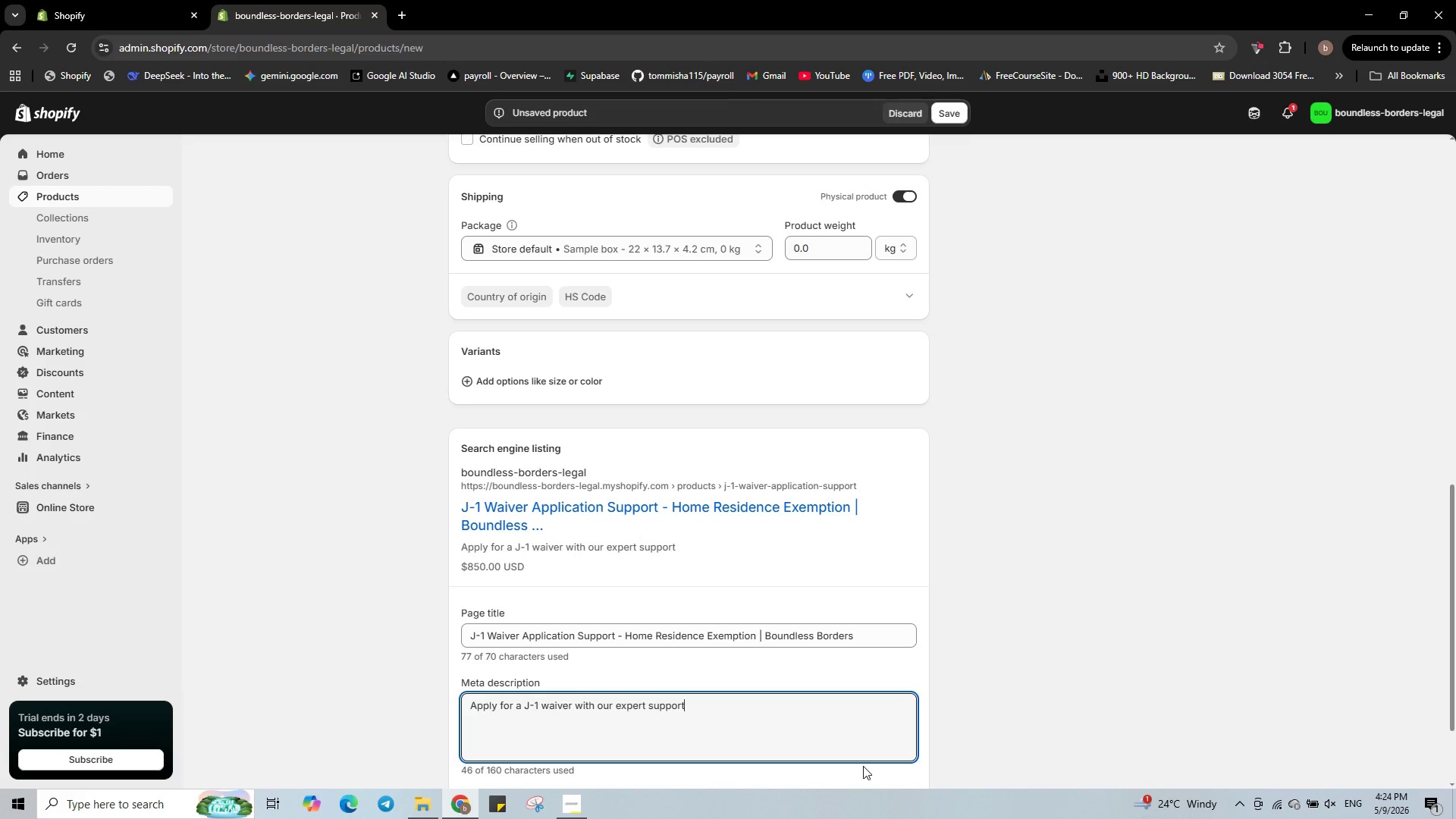 
wait(5.72)
 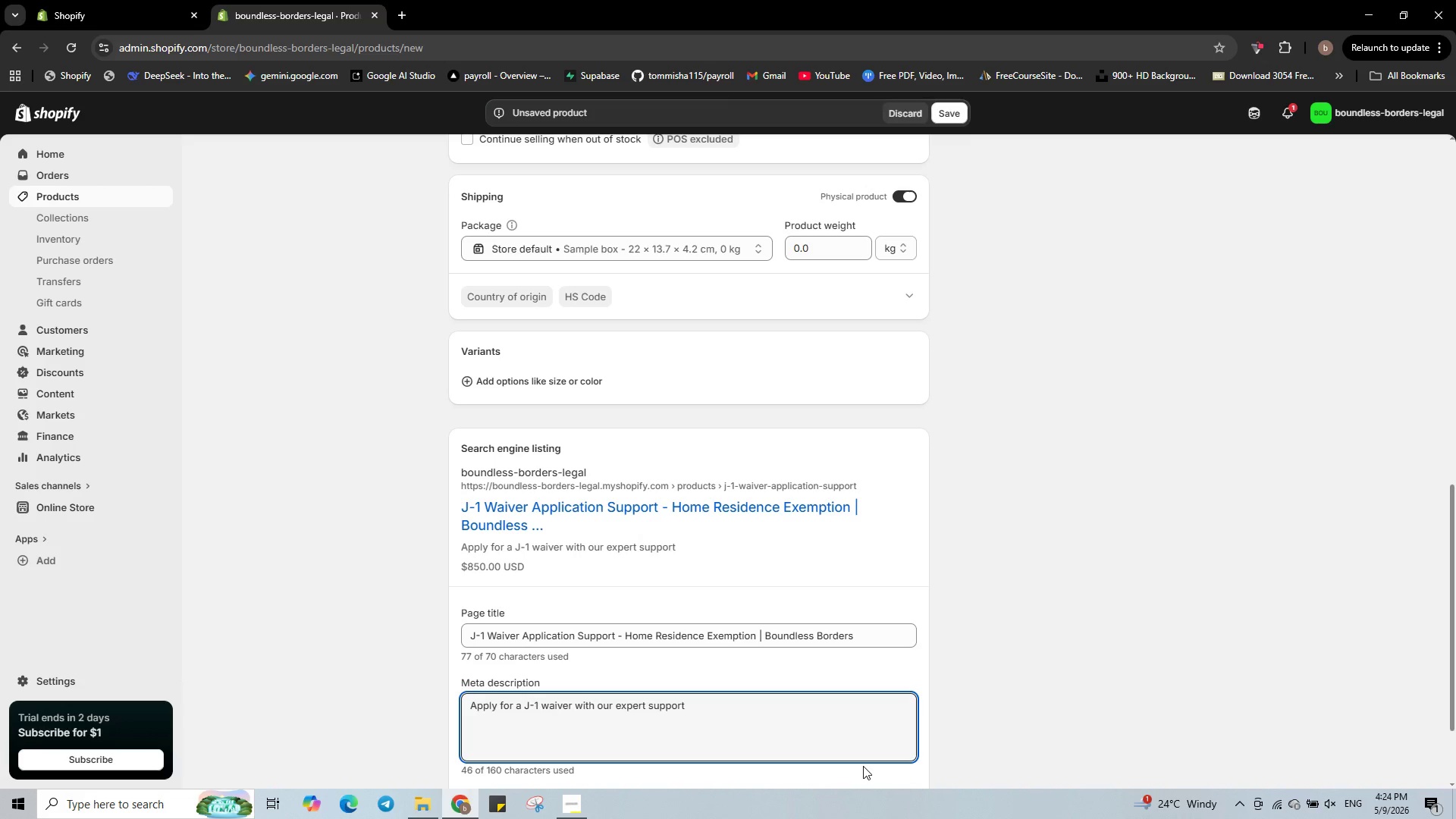 
type( )
key(Backspace)
type(. We help with )
 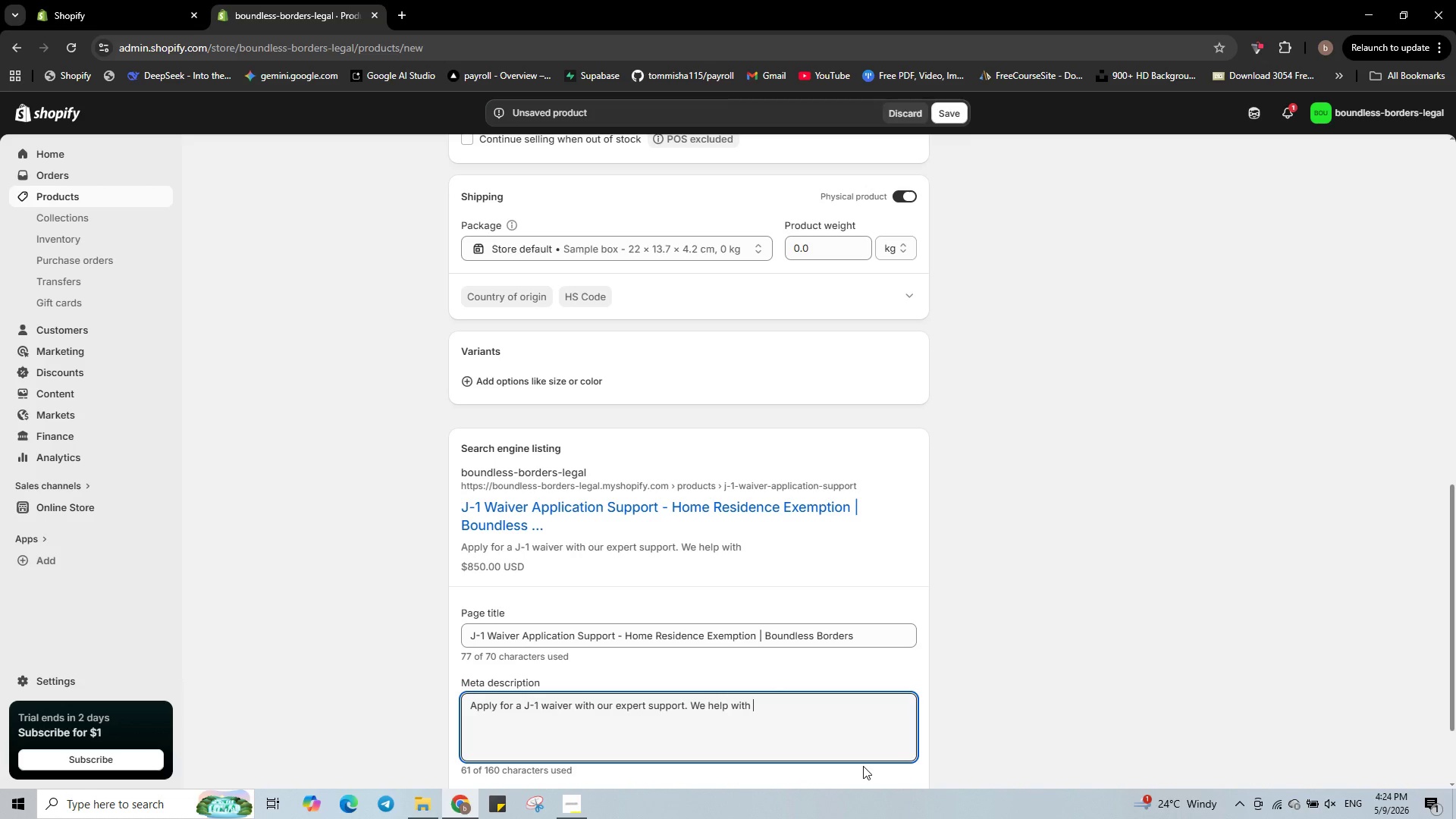 
type(I-612, personal statemnts)
 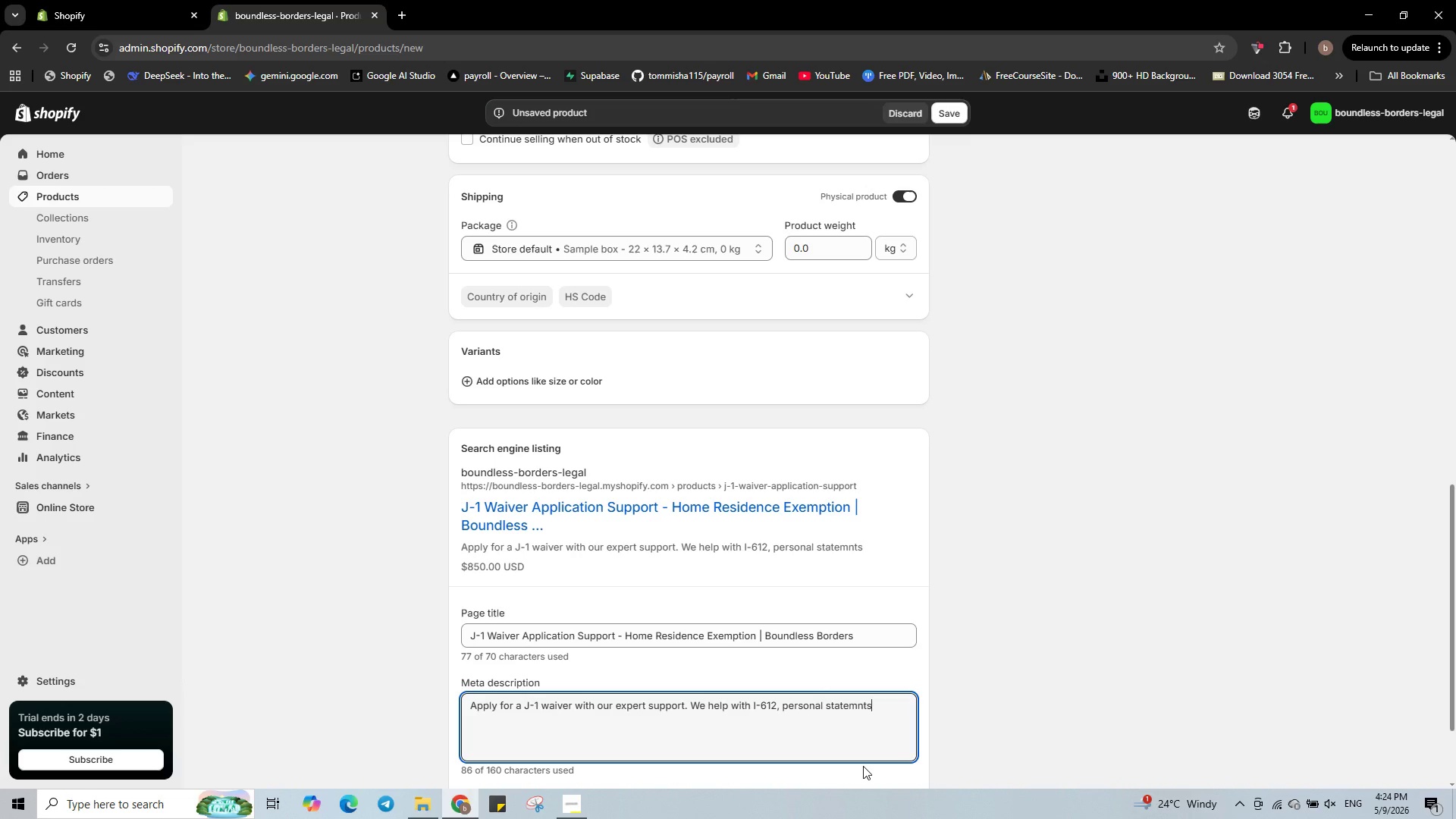 
wait(9.59)
 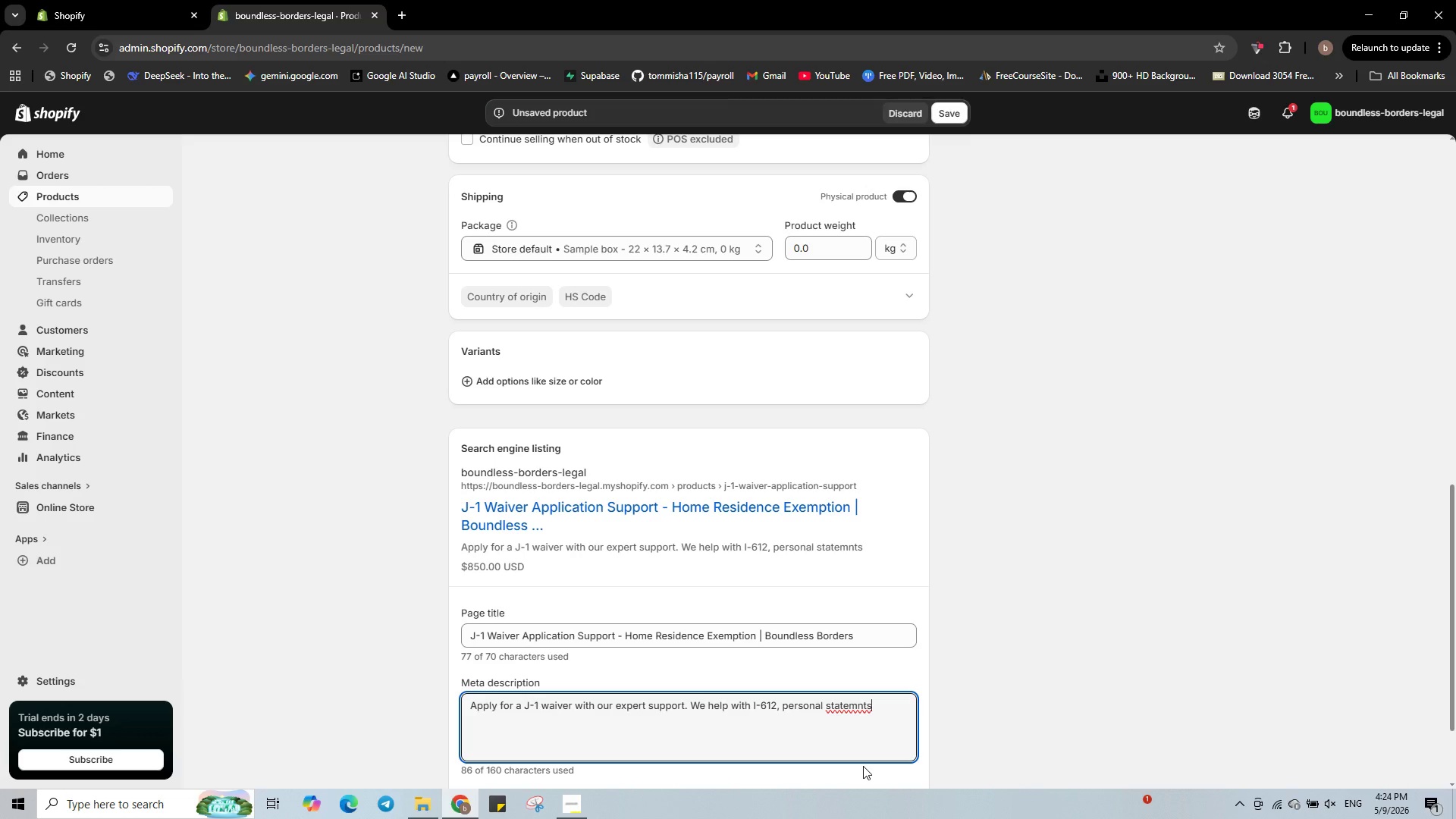 
key(ArrowLeft)
 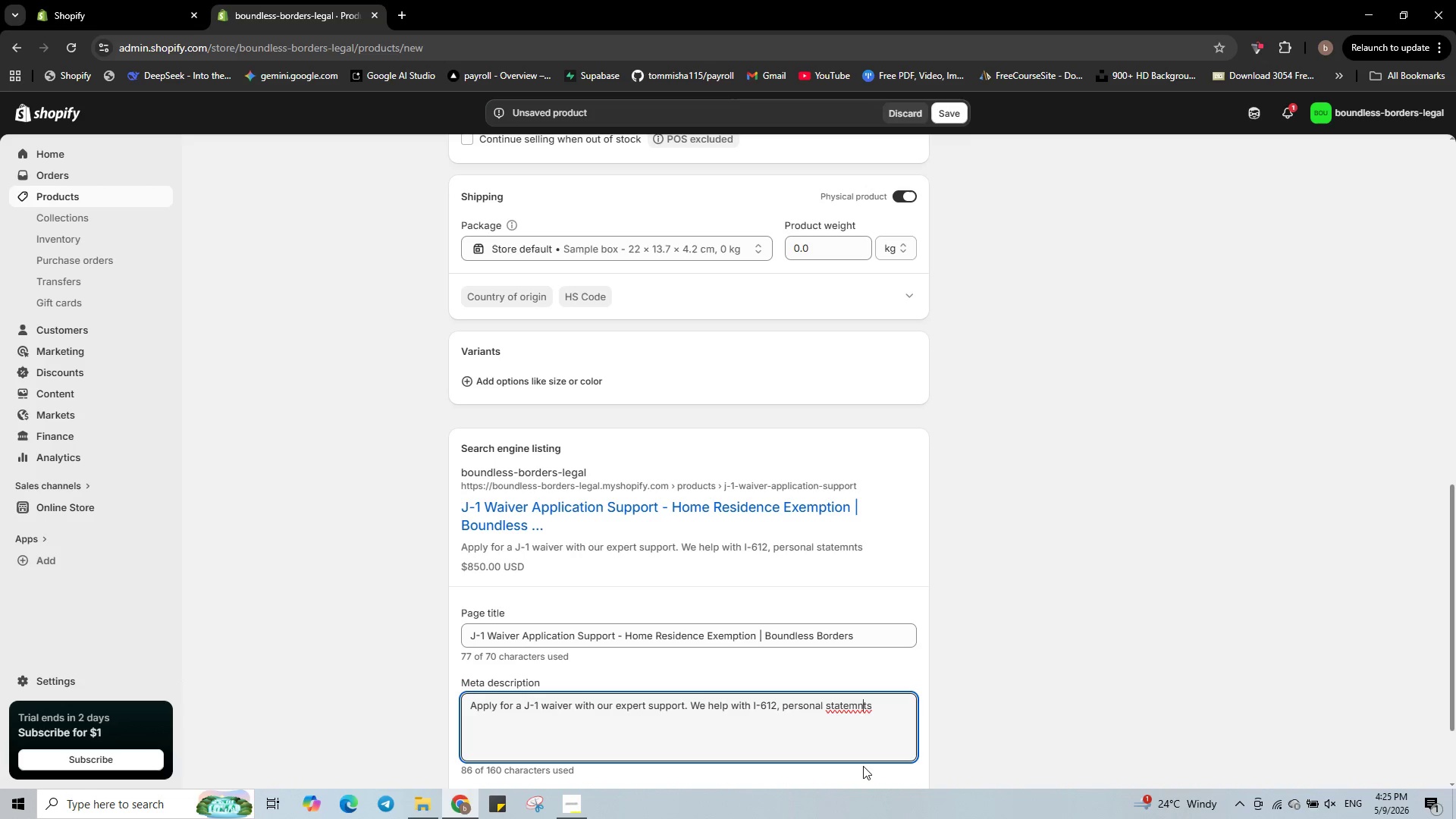 
key(ArrowLeft)
 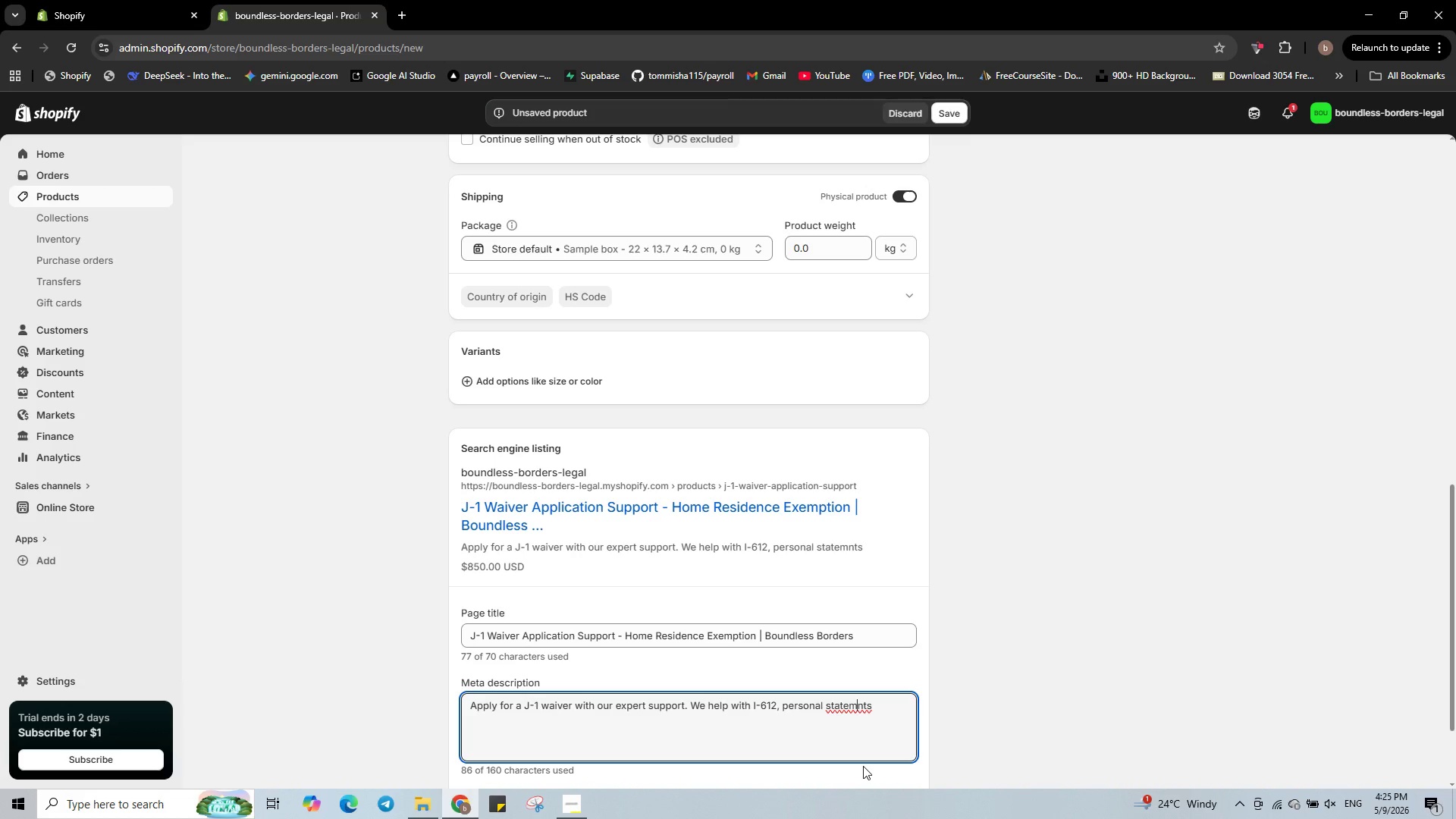 
key(ArrowLeft)
 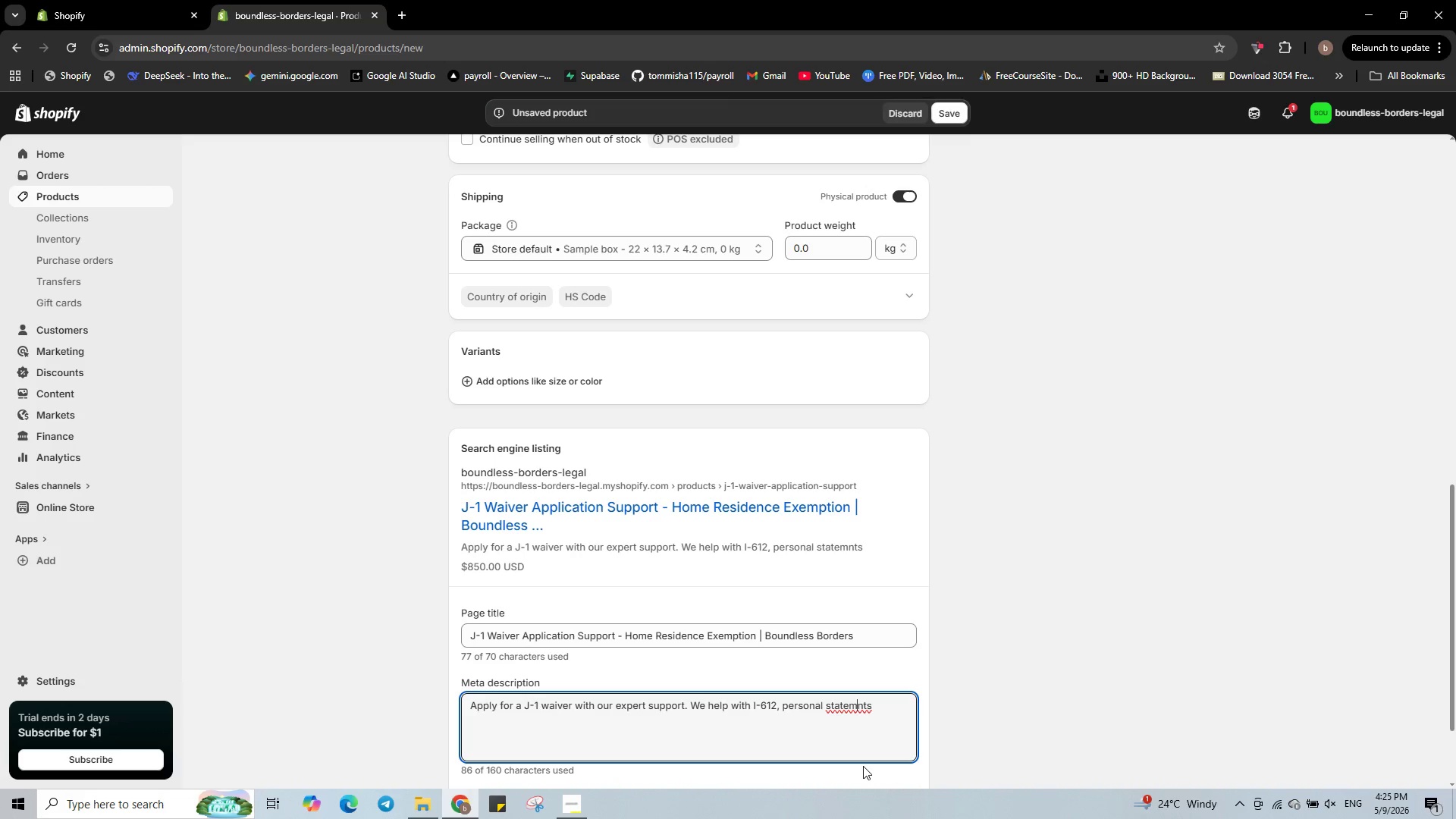 
key(E)
 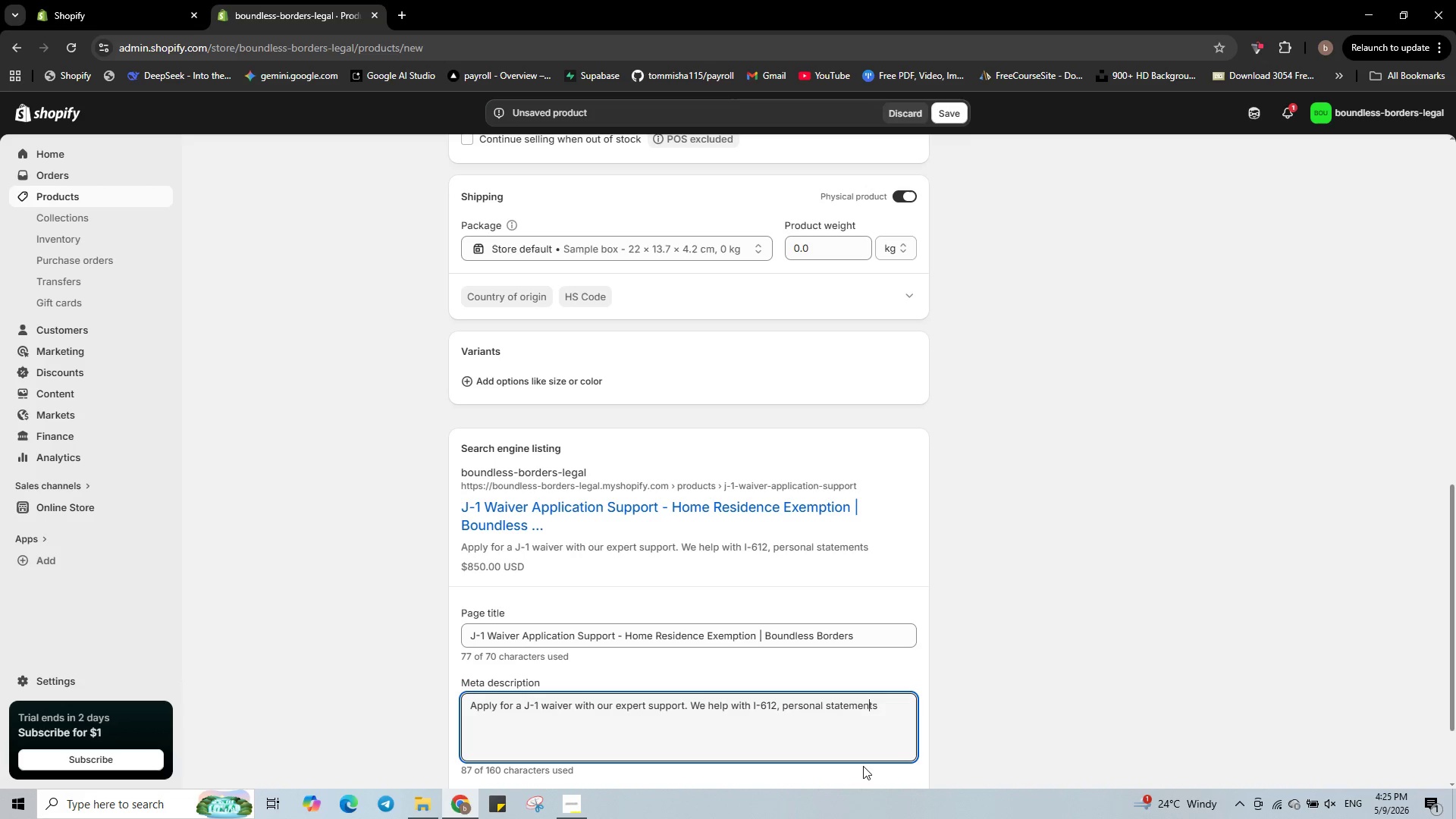 
key(ArrowRight)
 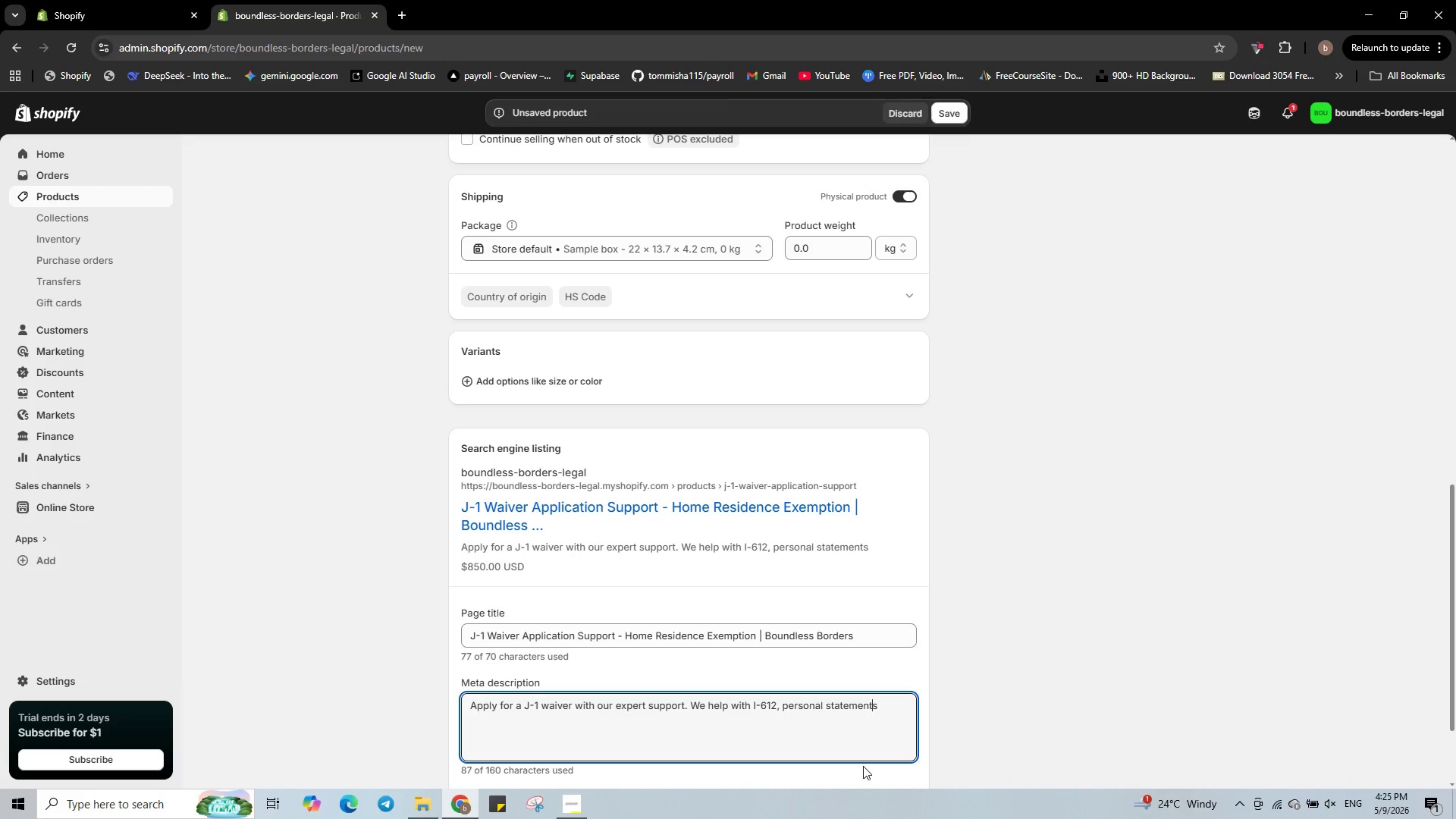 
key(ArrowRight)
 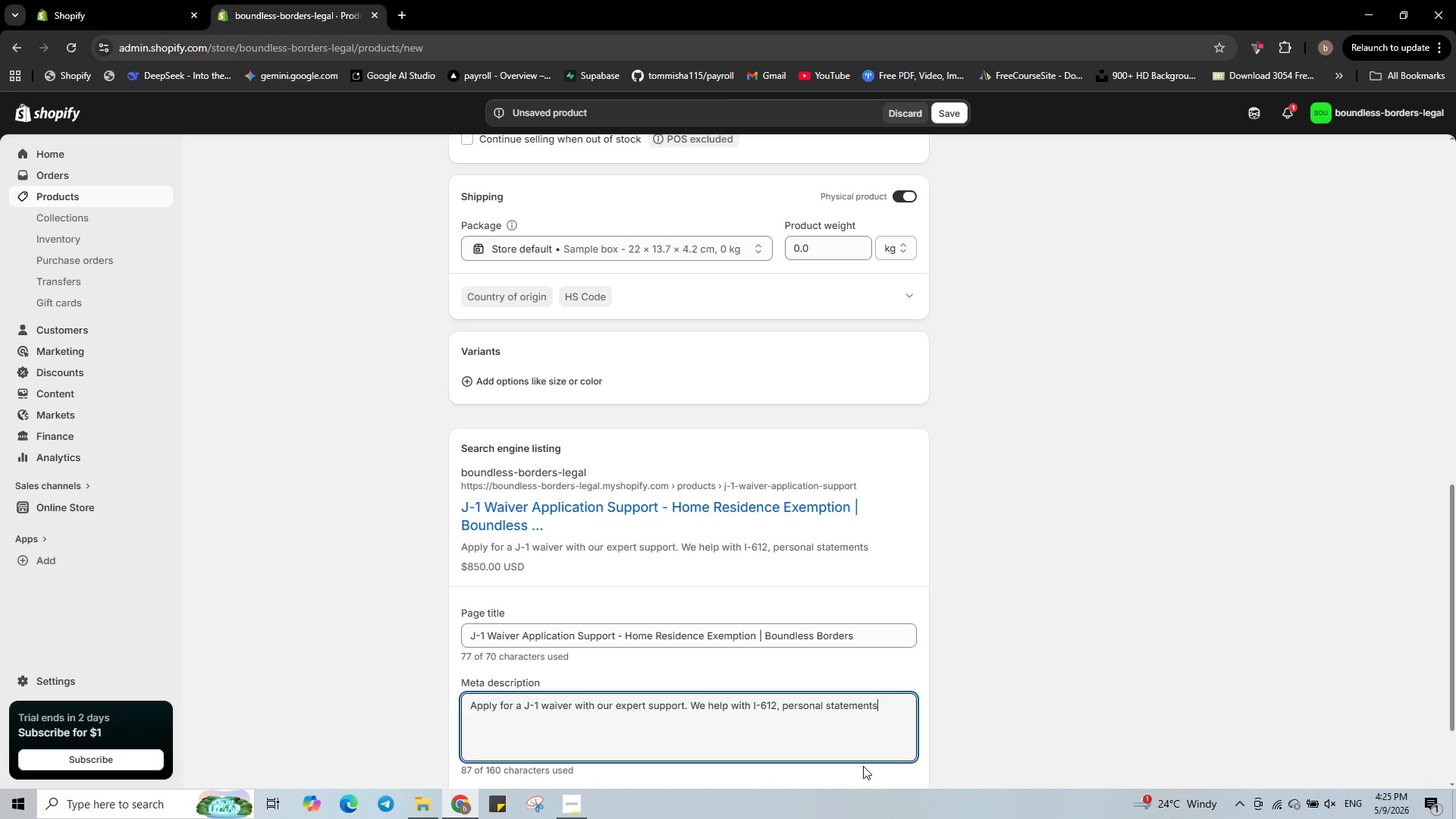 
key(ArrowRight)
 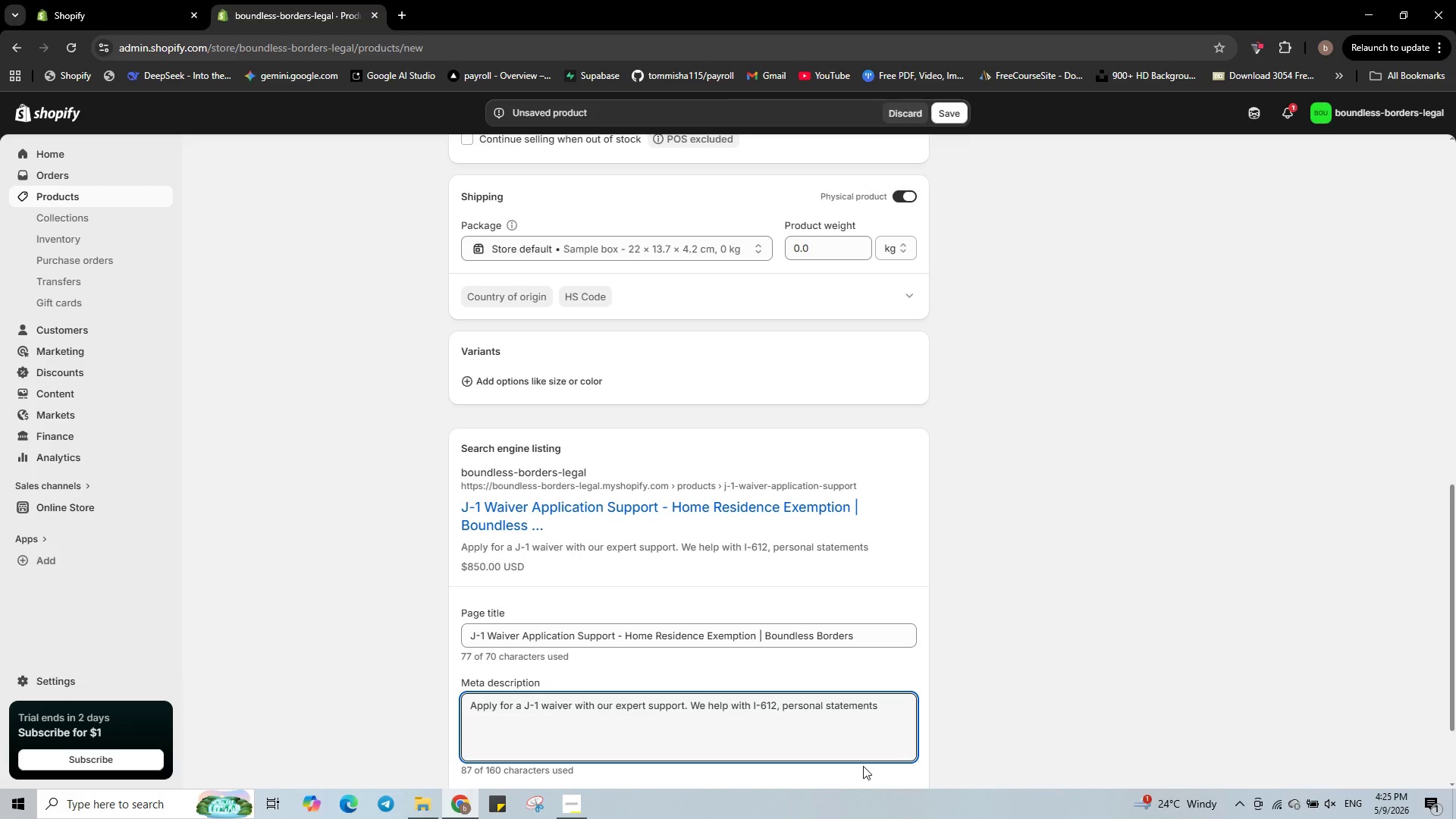 
wait(5.3)
 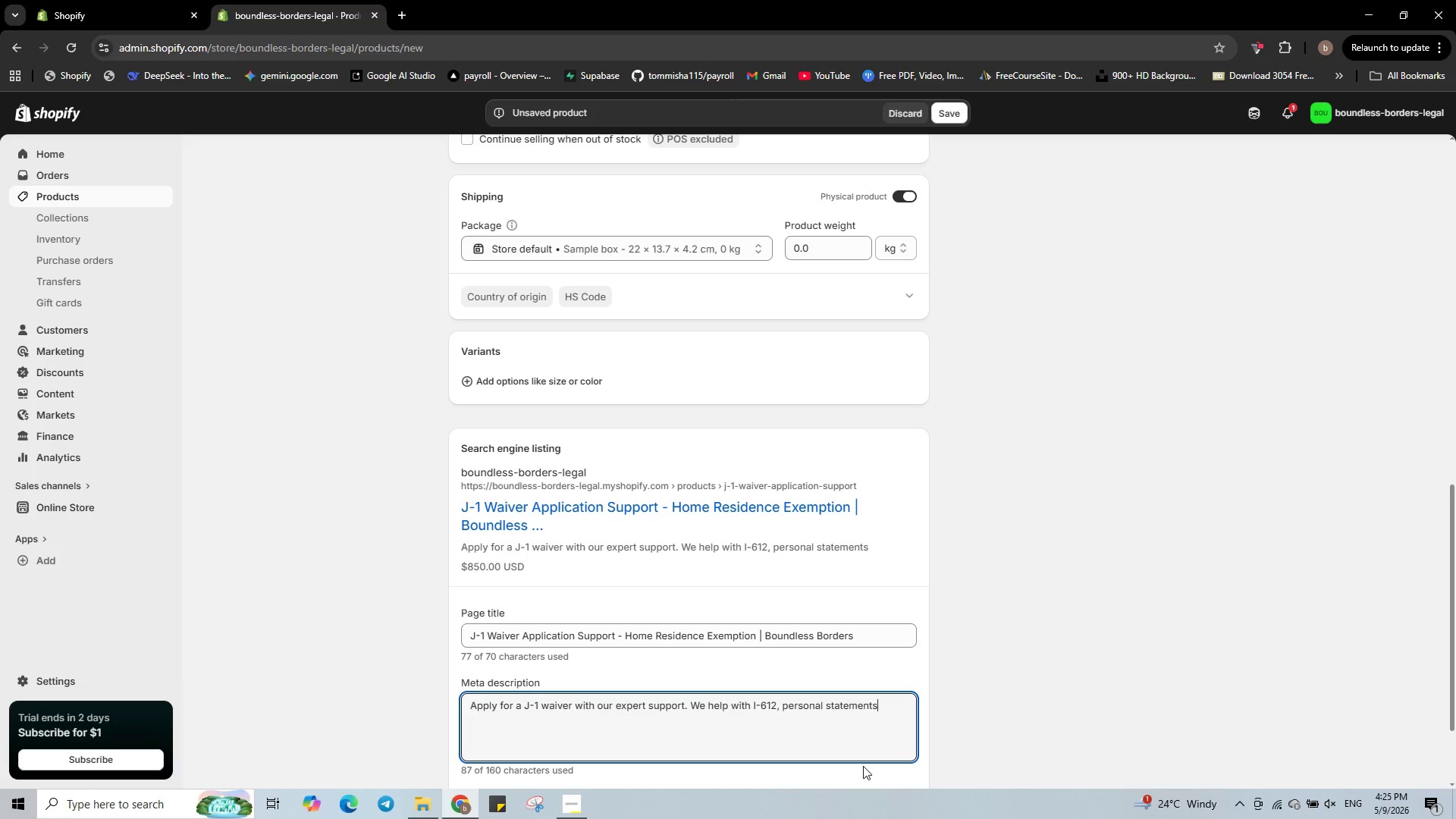 
type(, and ec)
key(Backspace)
type(vidence. Overcome the two-year requirement.)
 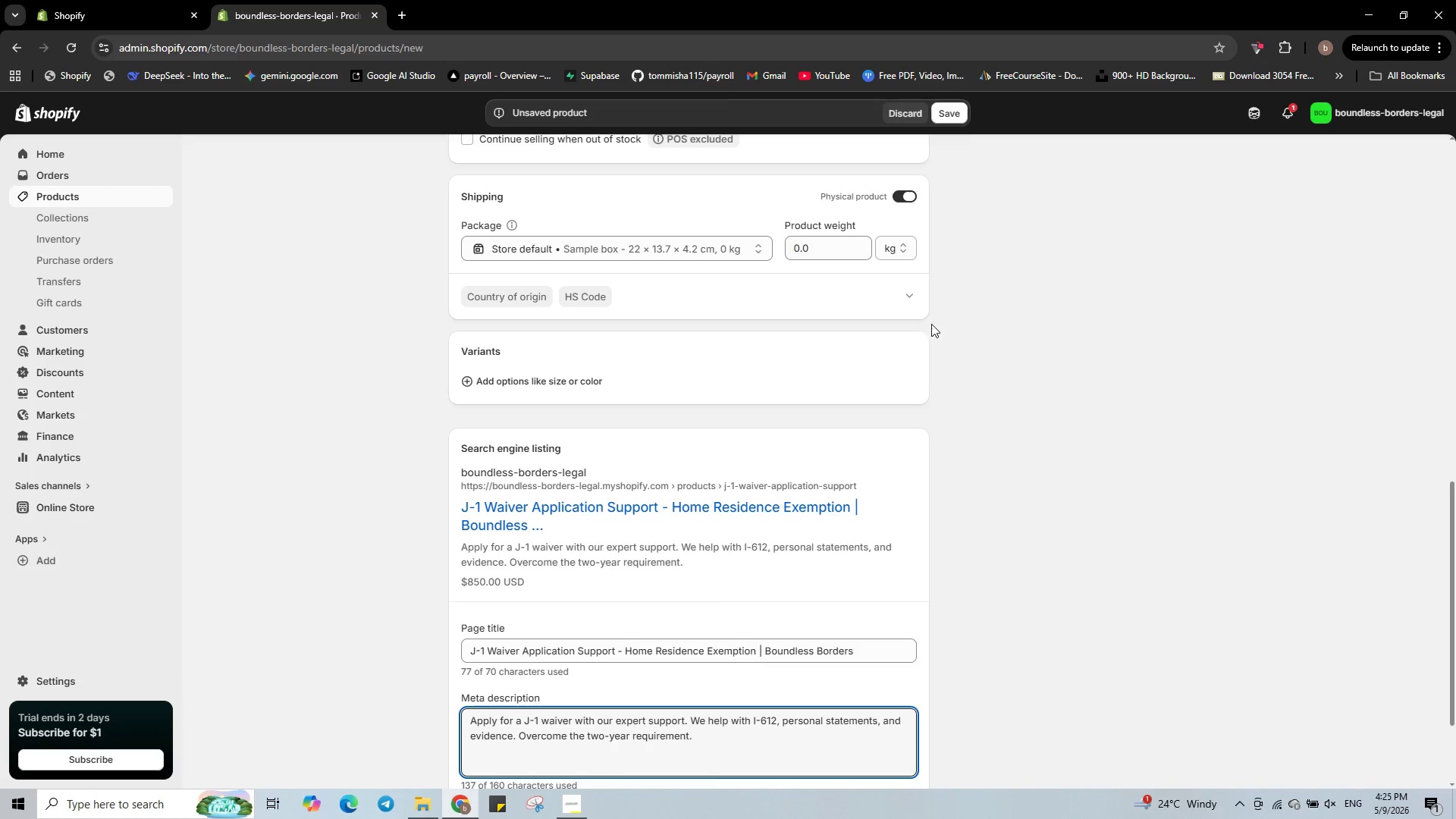 
scroll: coordinate [847, 366], scroll_direction: down, amount: 4.0
 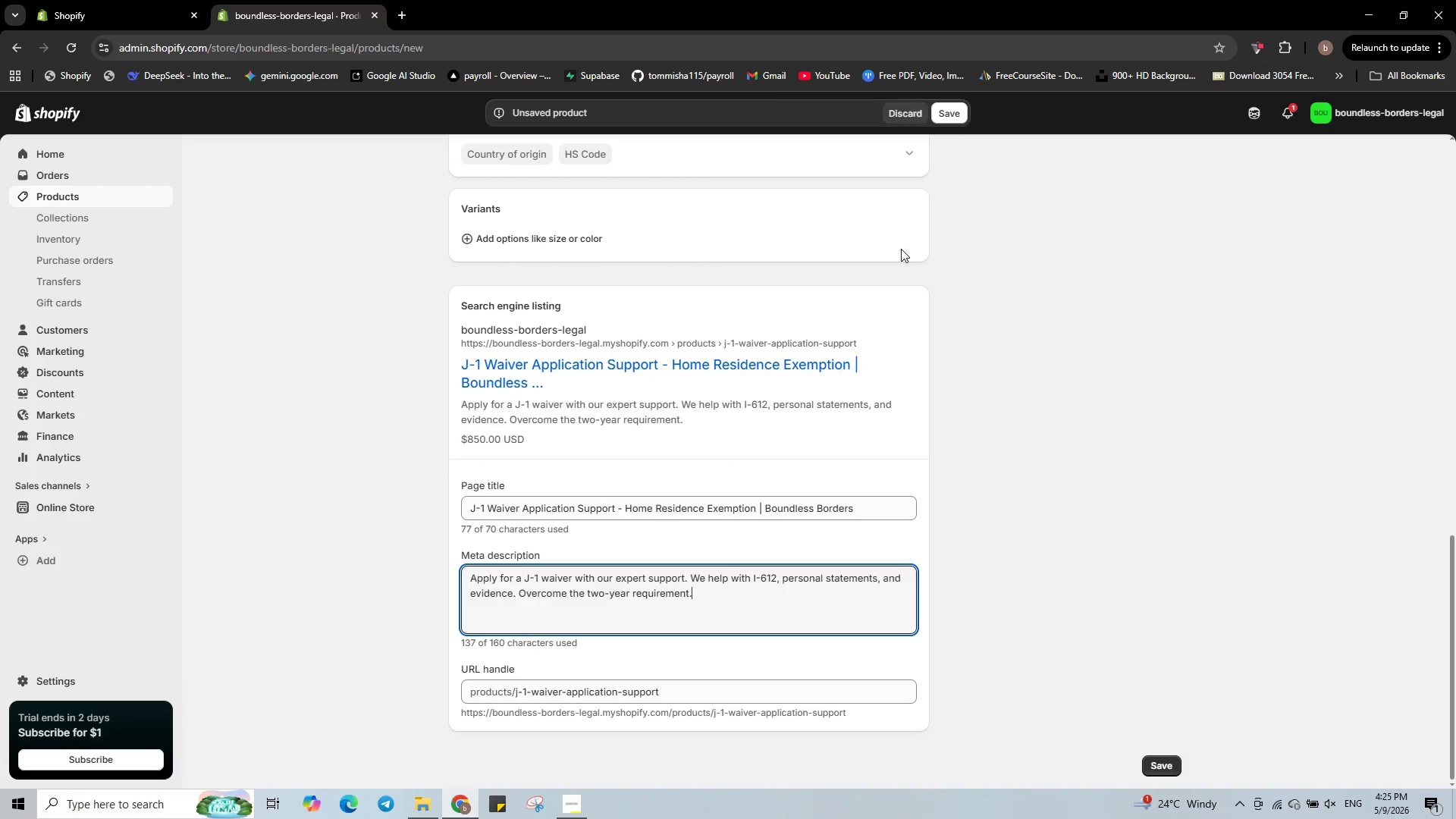 
scroll: coordinate [836, 448], scroll_direction: up, amount: 9.0
 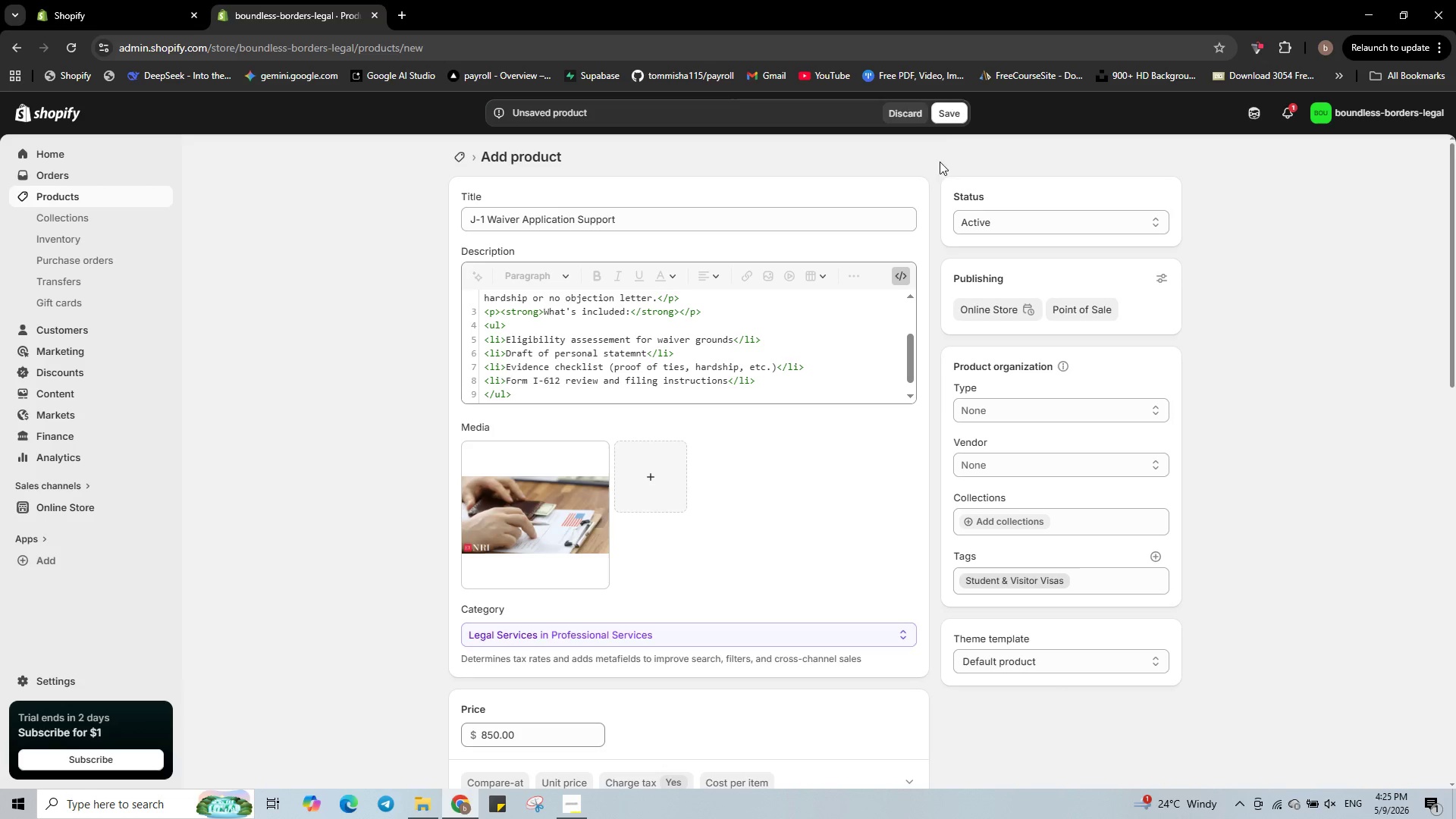 
left_click([961, 114])
 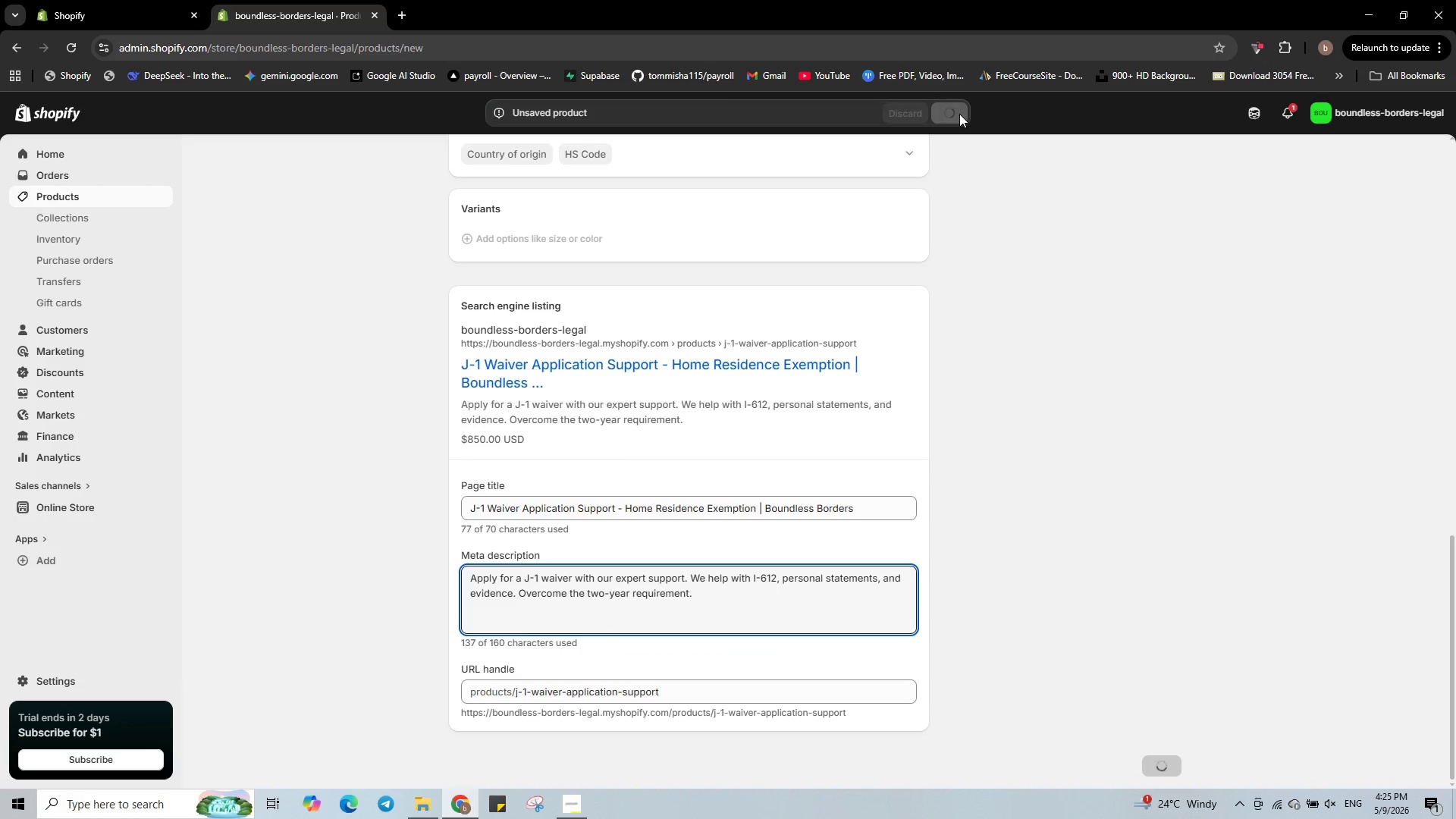 
scroll: coordinate [723, 609], scroll_direction: up, amount: 14.0
 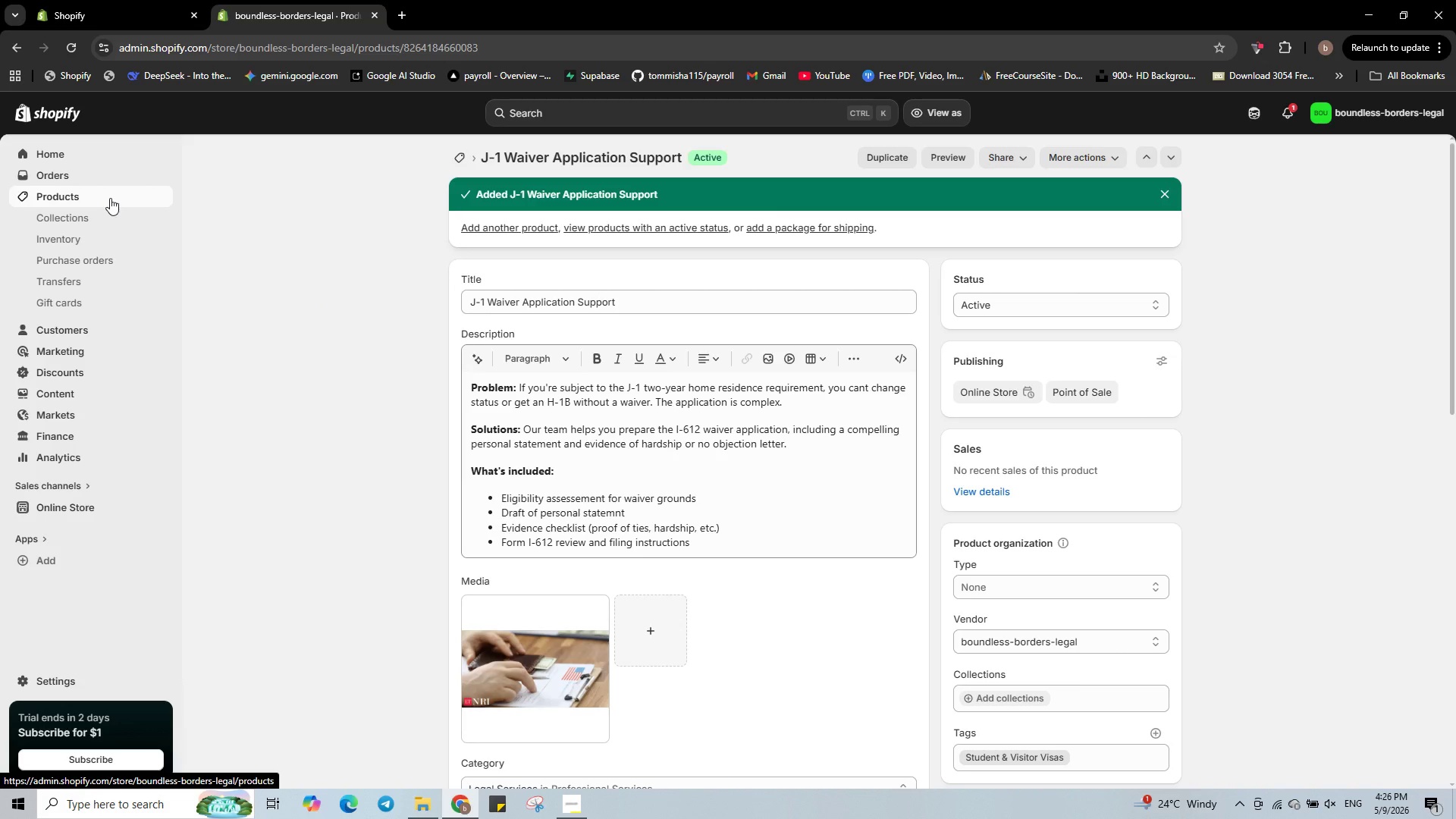 
wait(28.8)
 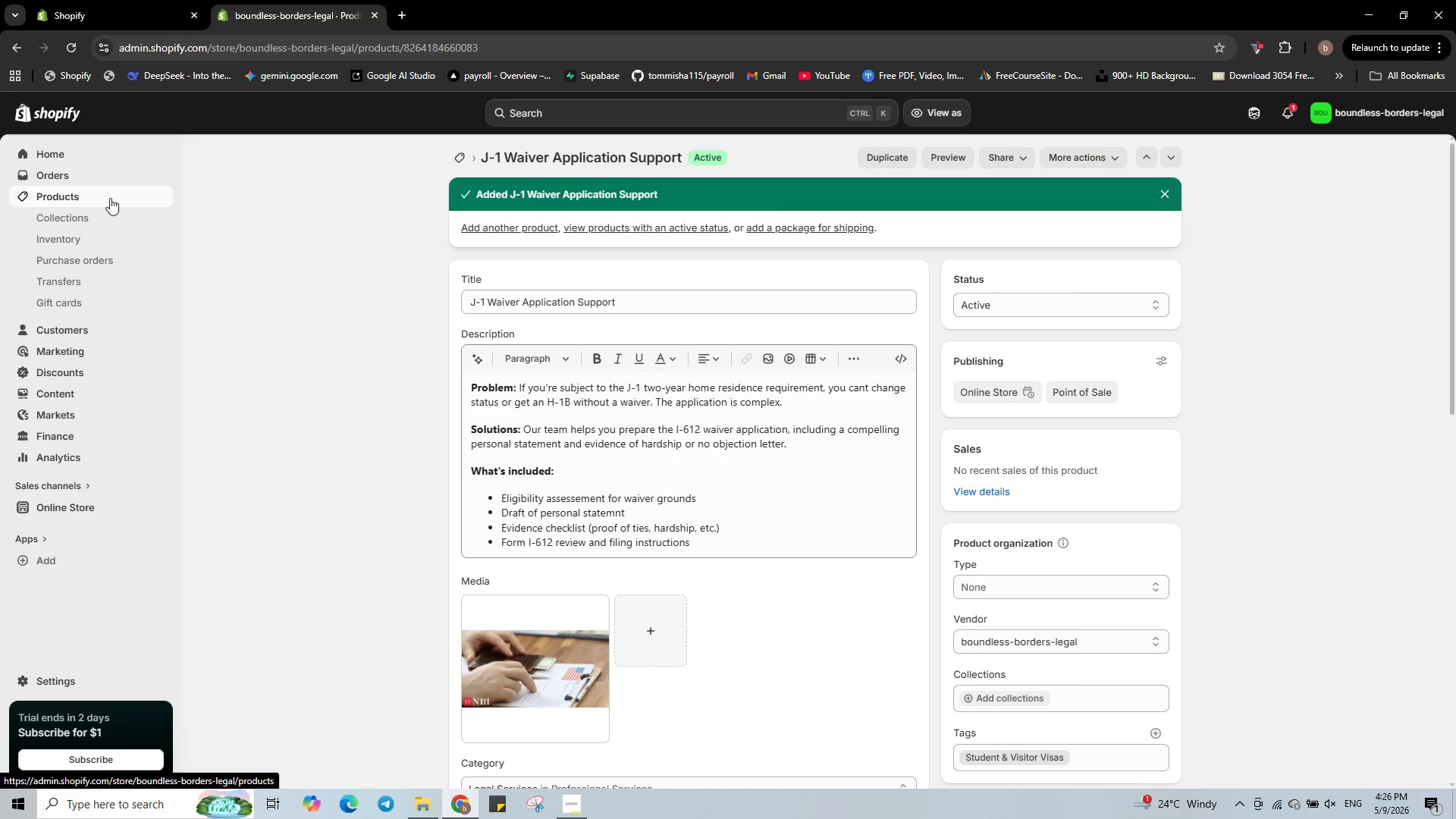 
left_click([110, 198])
 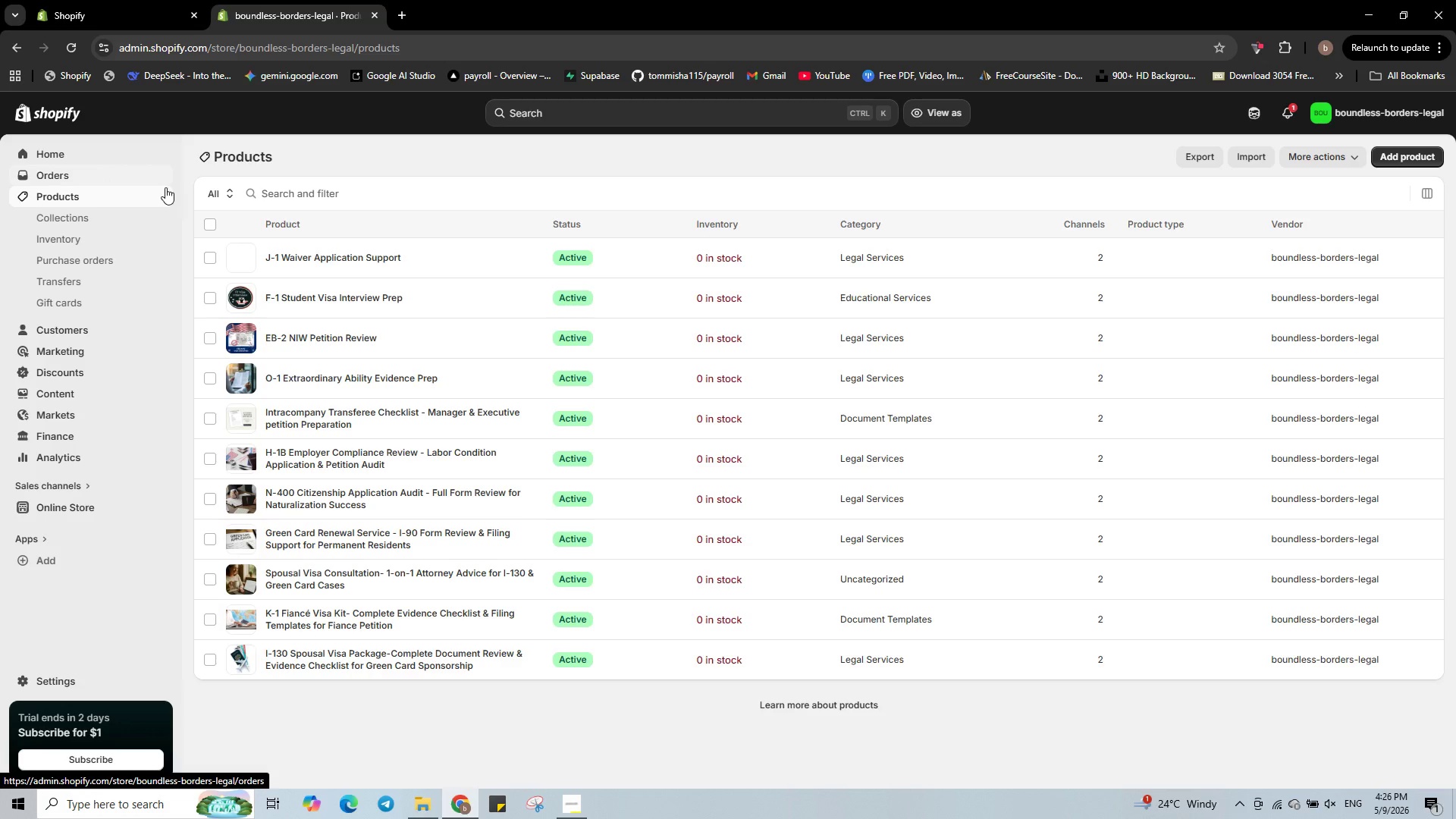 
wait(11.62)
 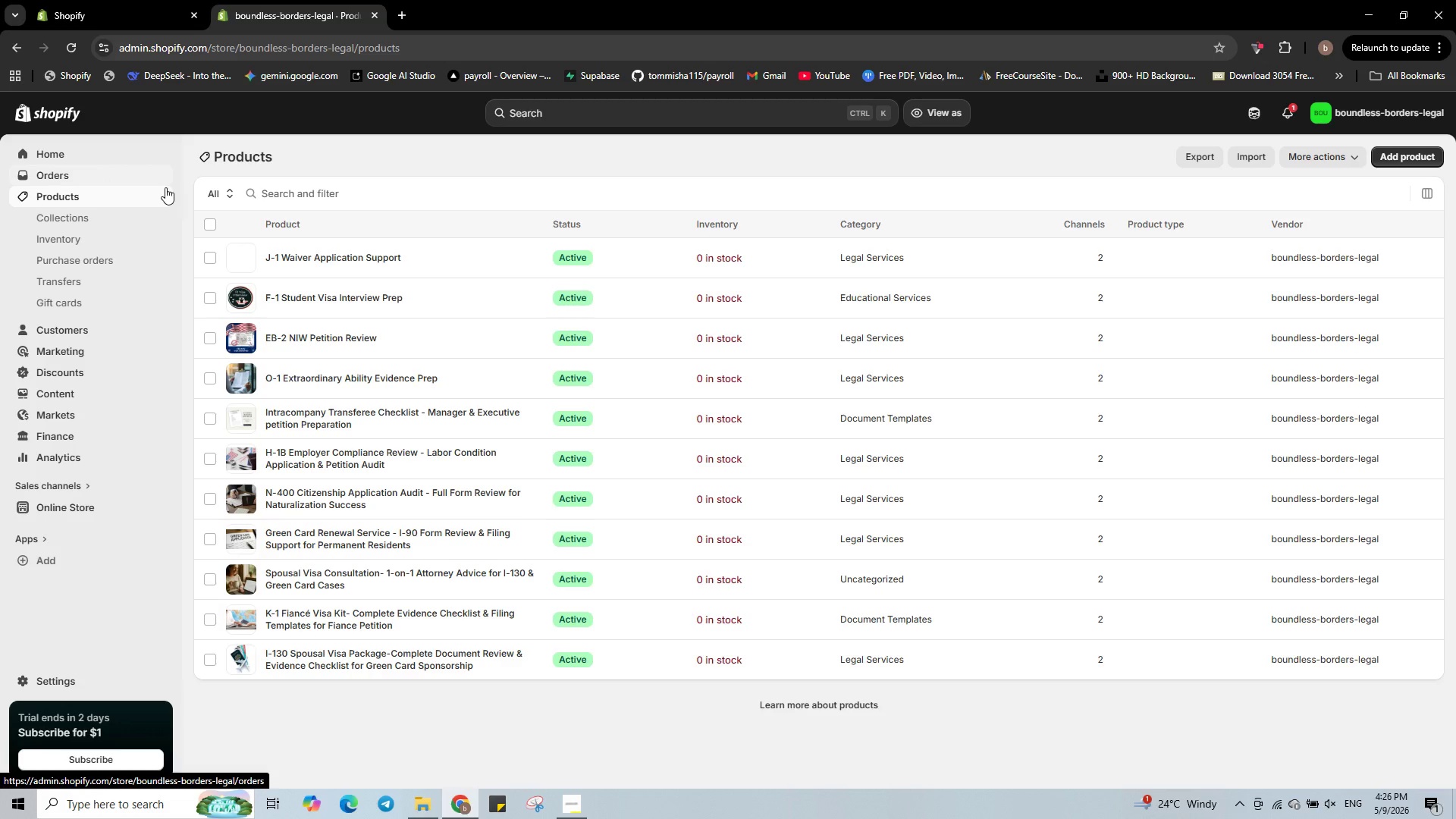 
left_click([1420, 153])
 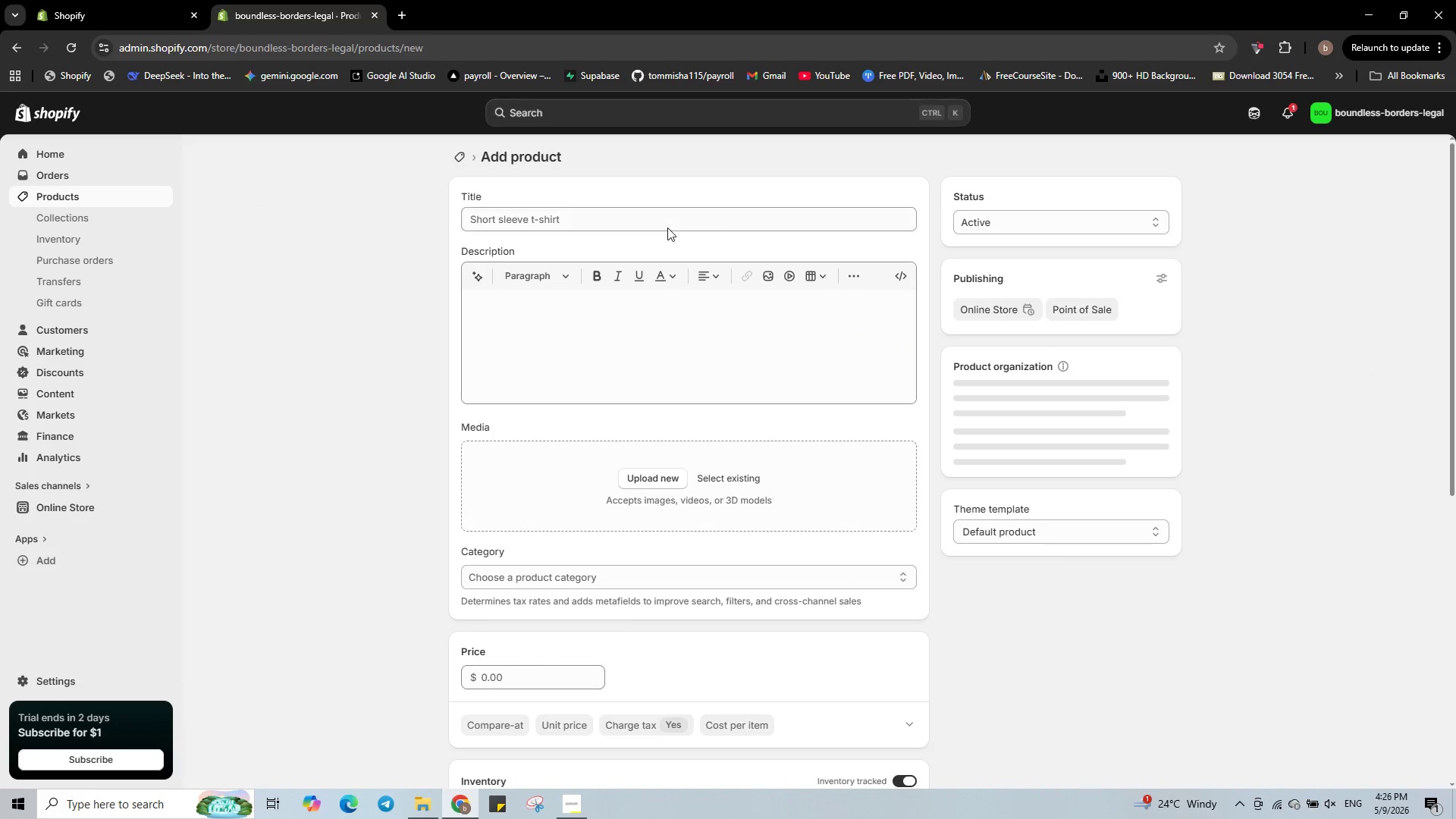 
left_click([662, 226])
 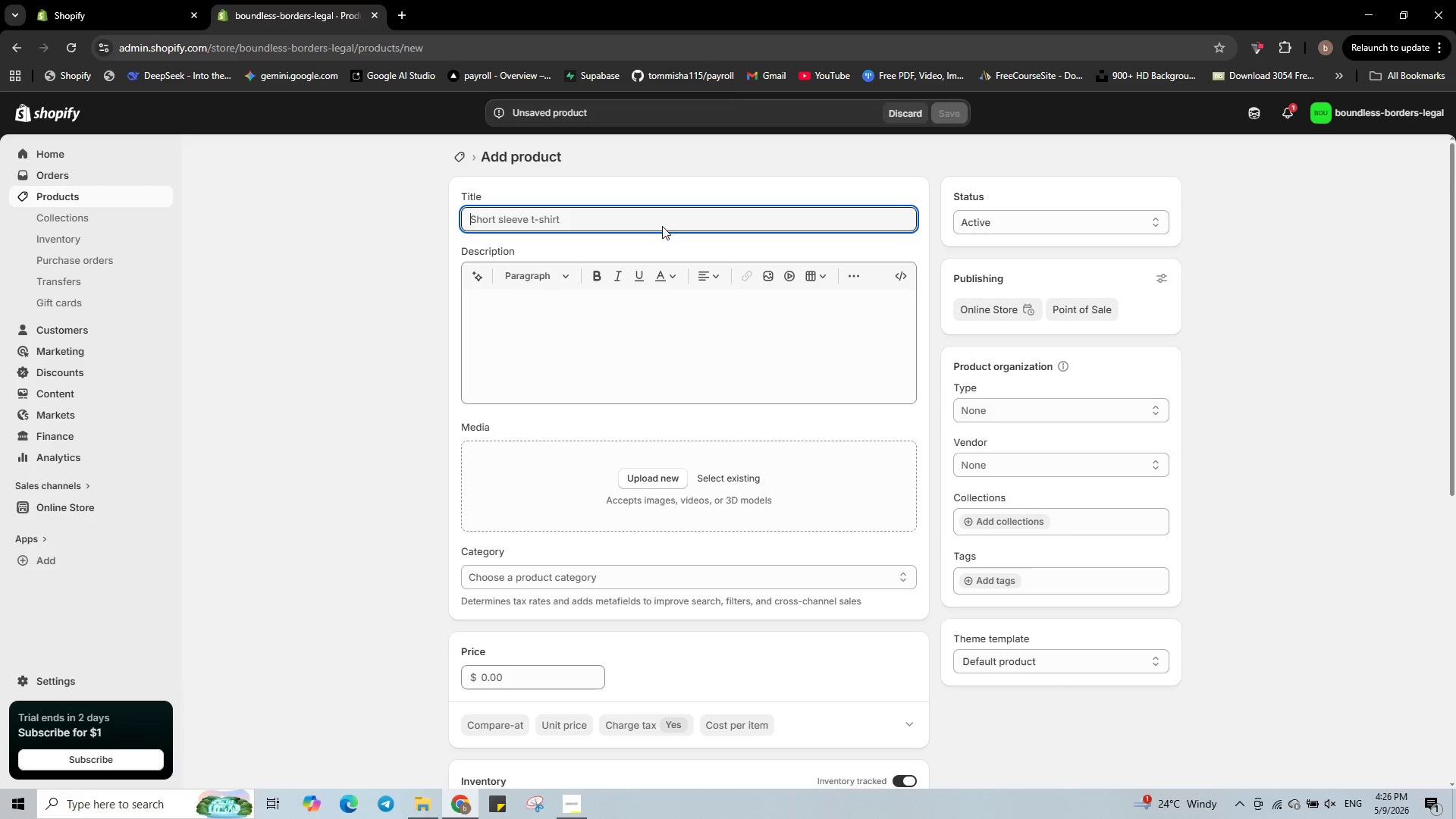 
type(TPS Re-registration Assistance - Temporary Protected Stasus renewal Fill)
key(Backspace)
type(ing Support)
 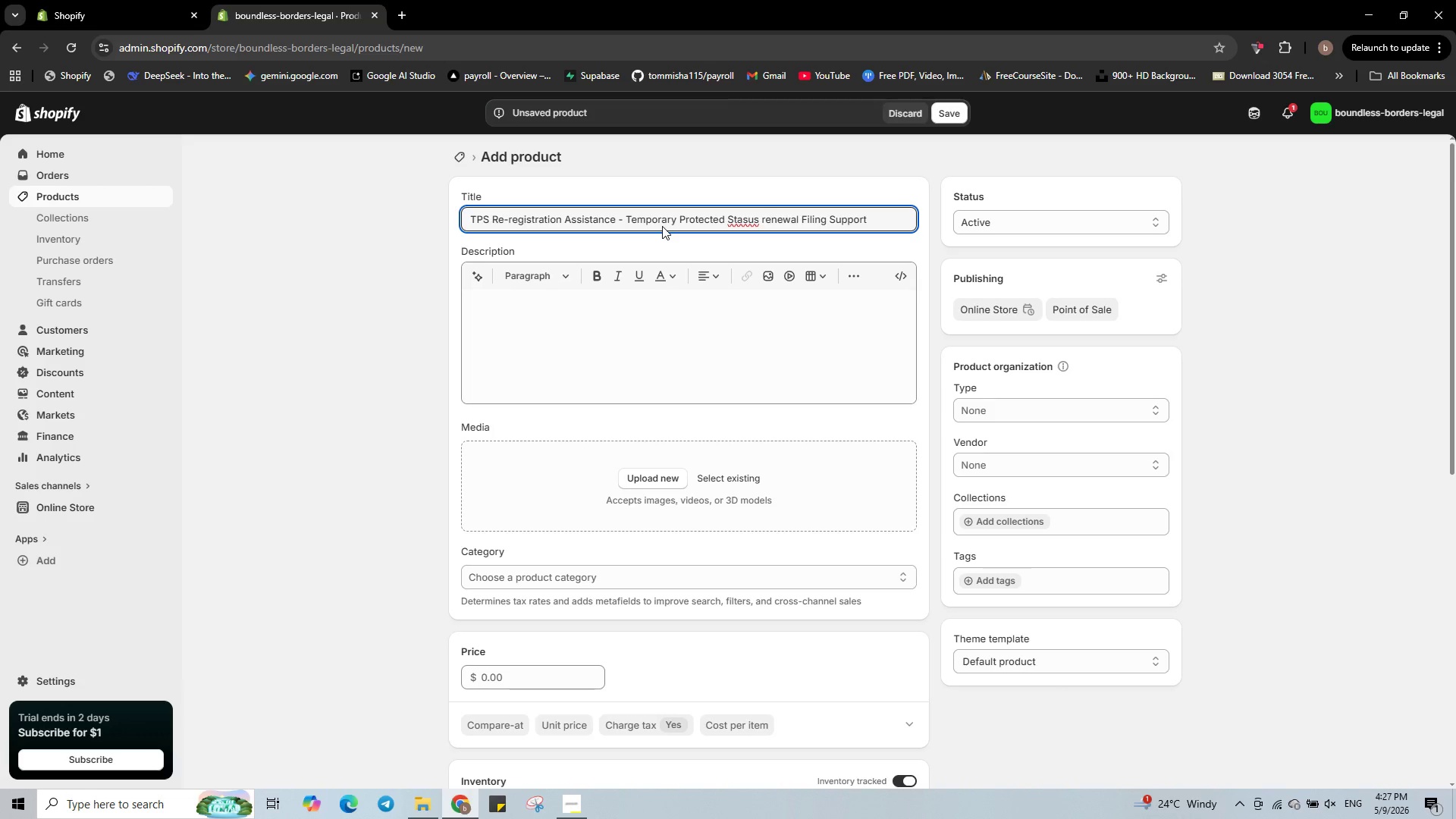 
left_click([744, 217])
 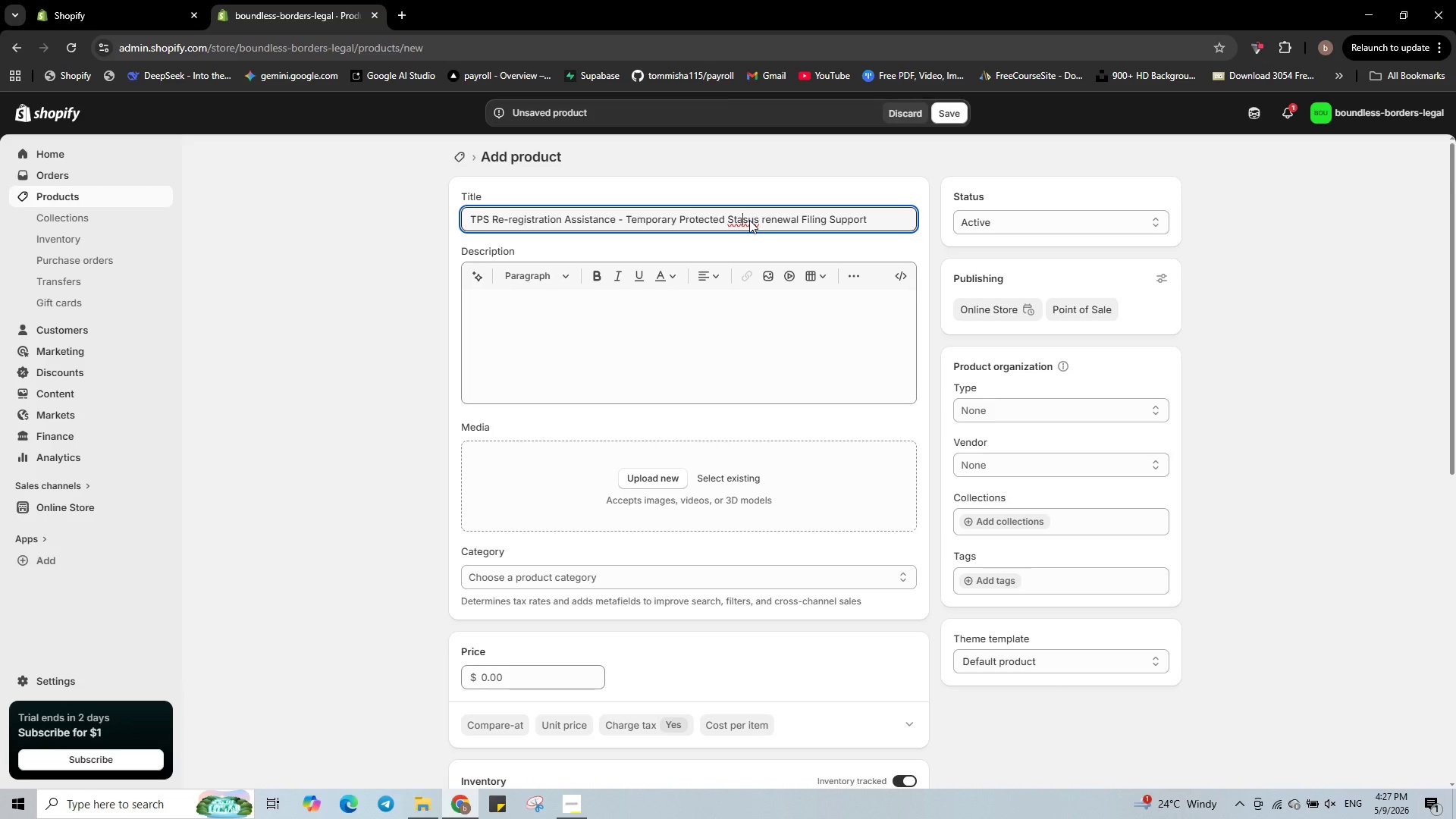 
key(Delete)
 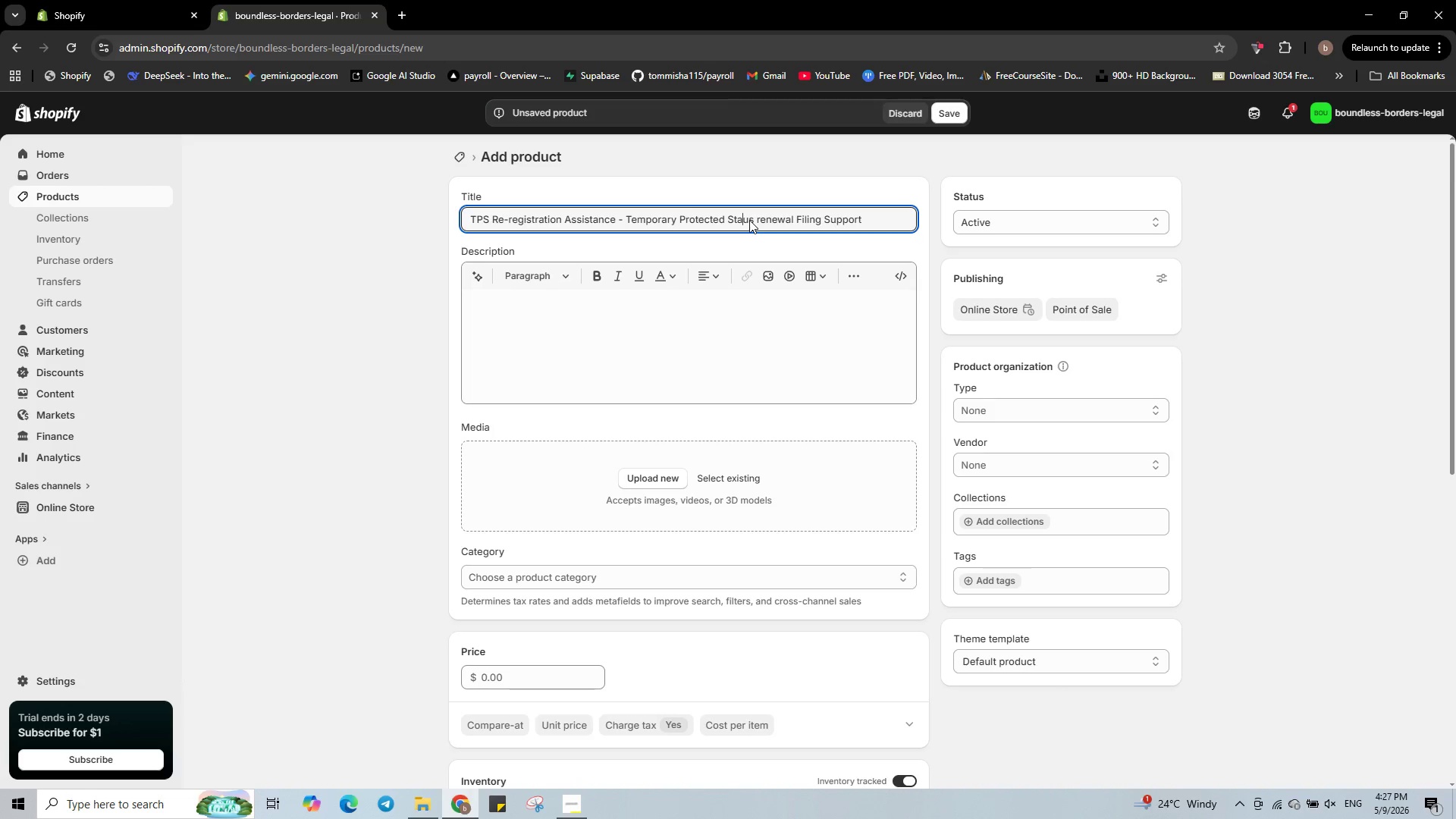 
key(T)
 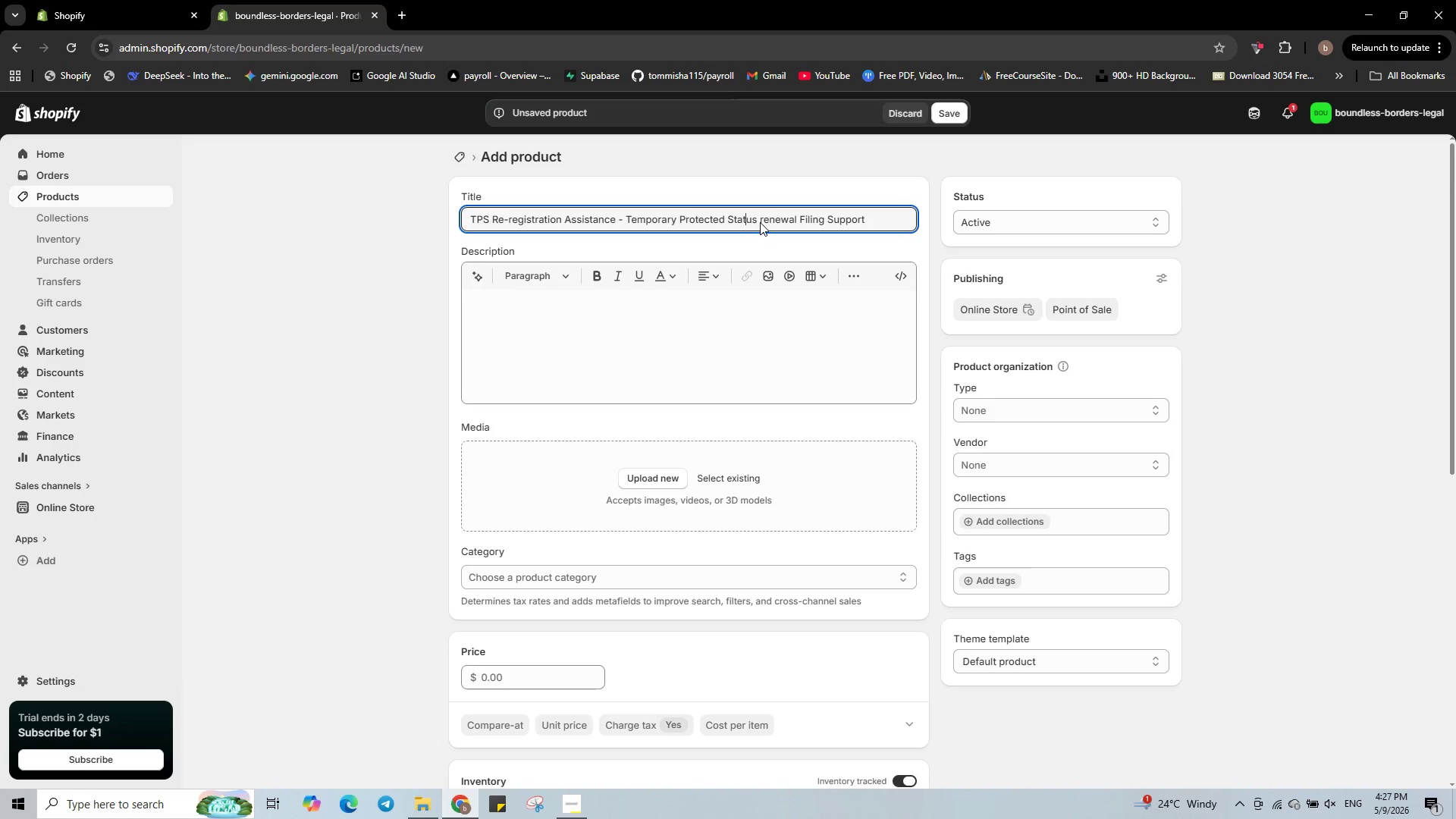 
left_click([763, 223])
 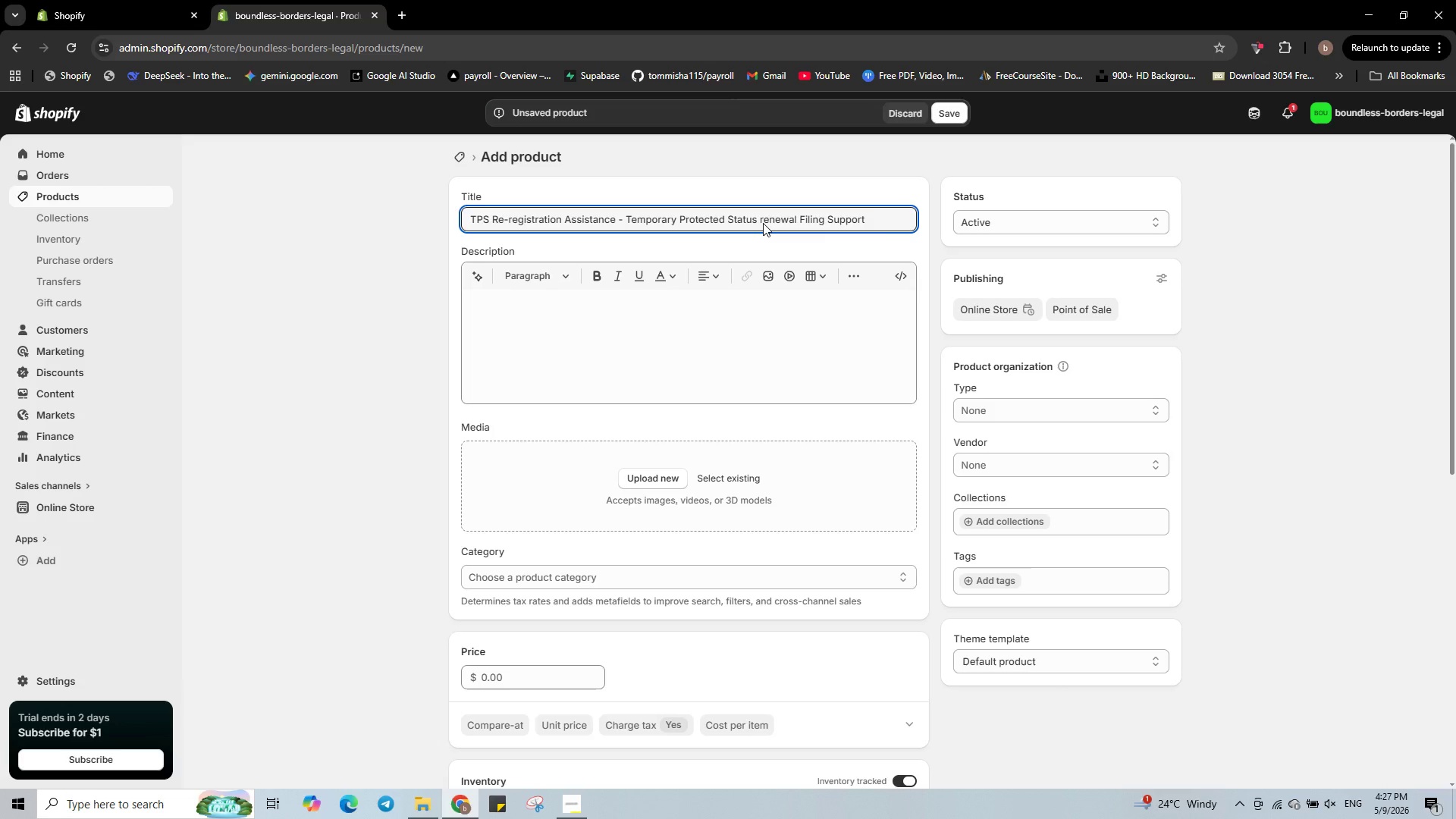 
key(Backspace)
 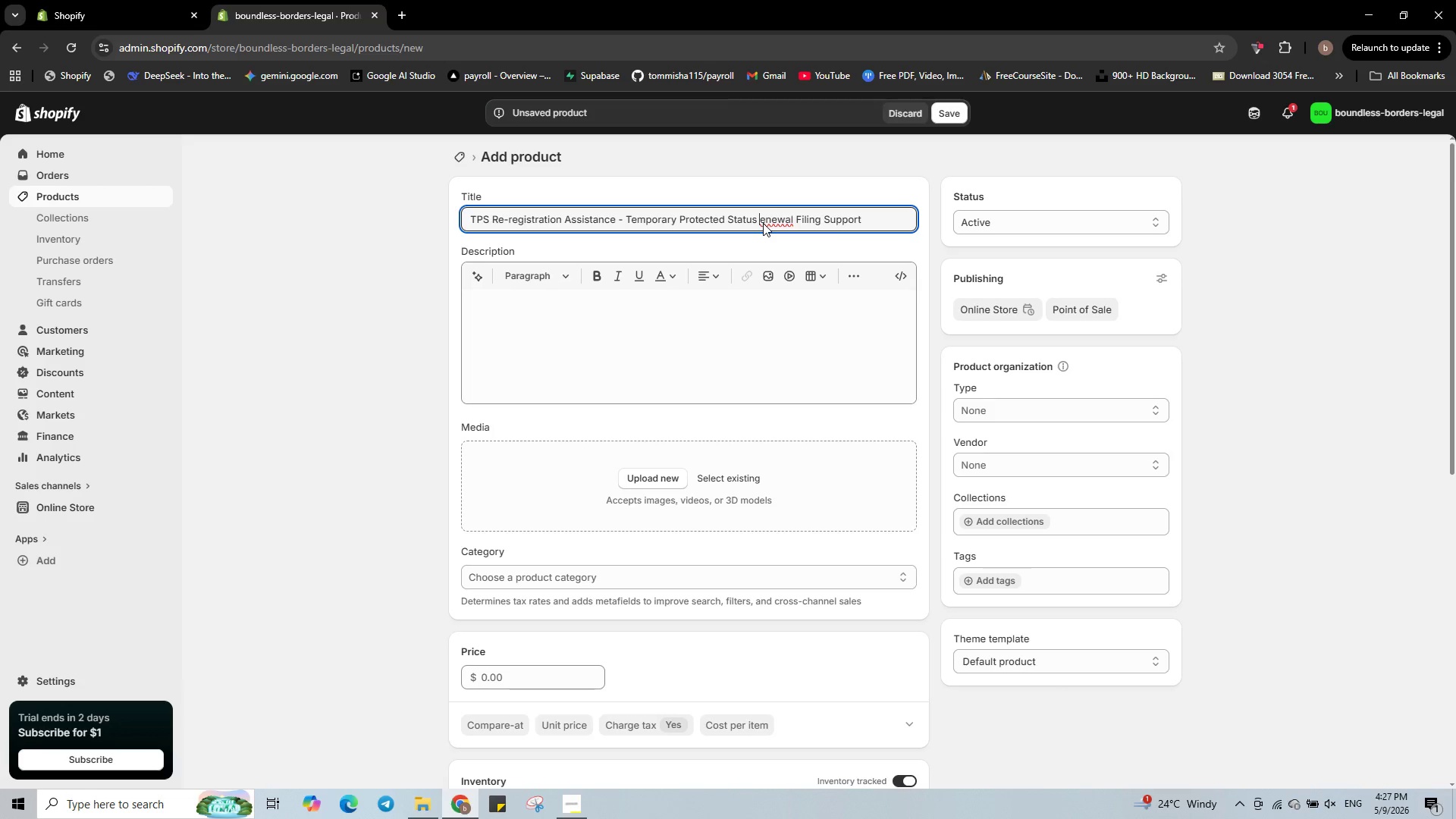 
key(Shift+ShiftLeft)
 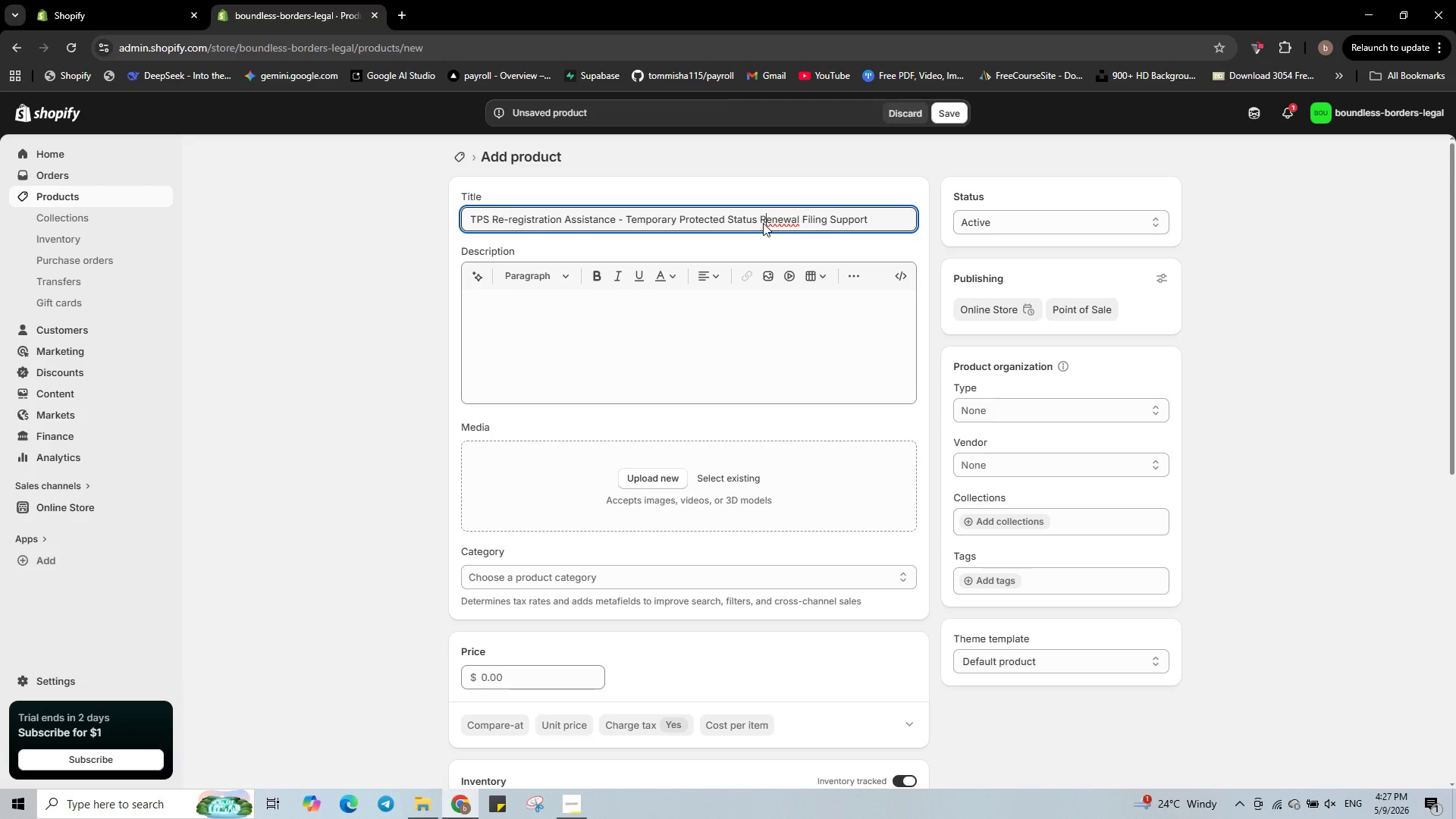 
key(Shift+R)
 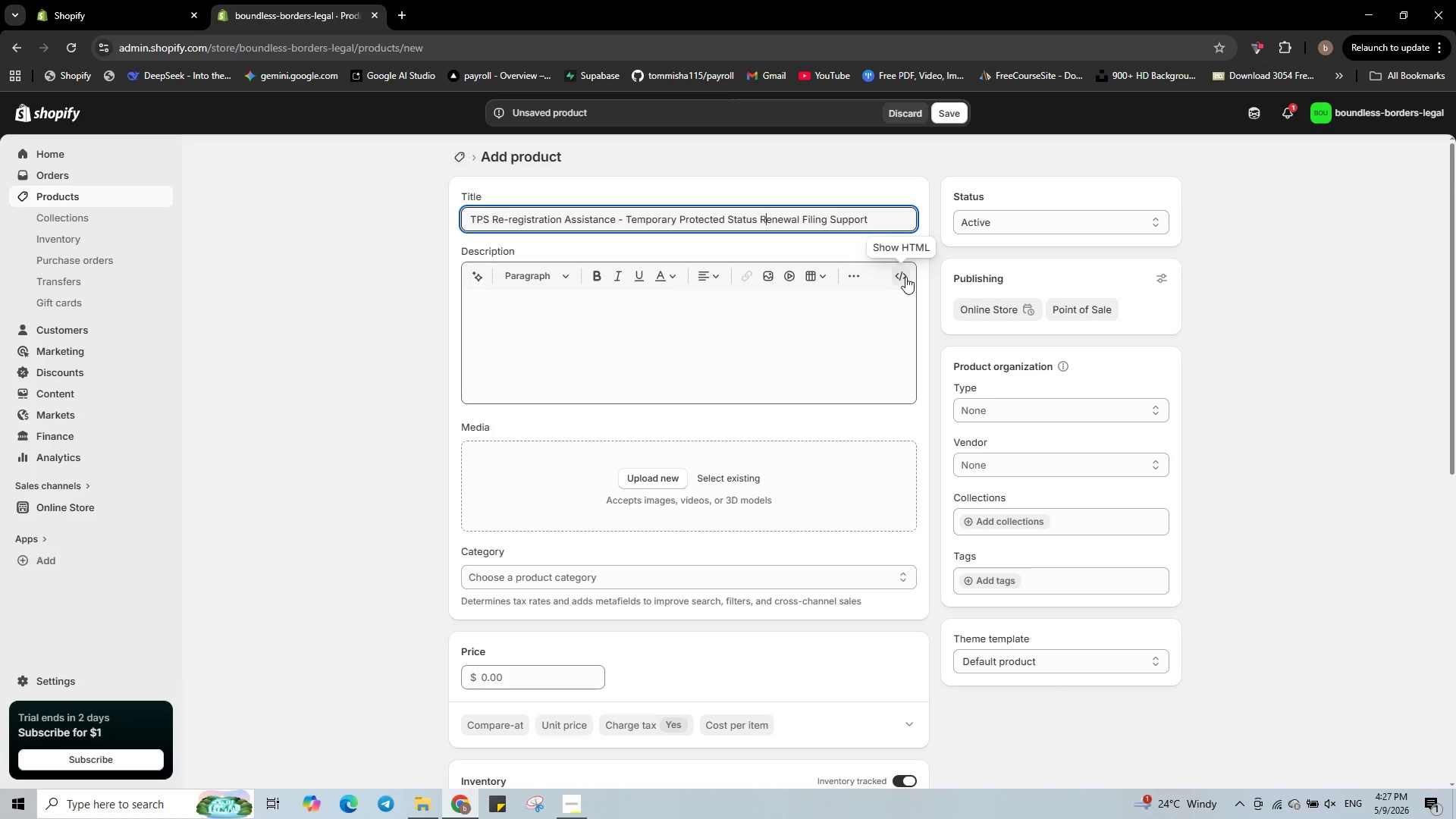 
left_click([905, 277])
 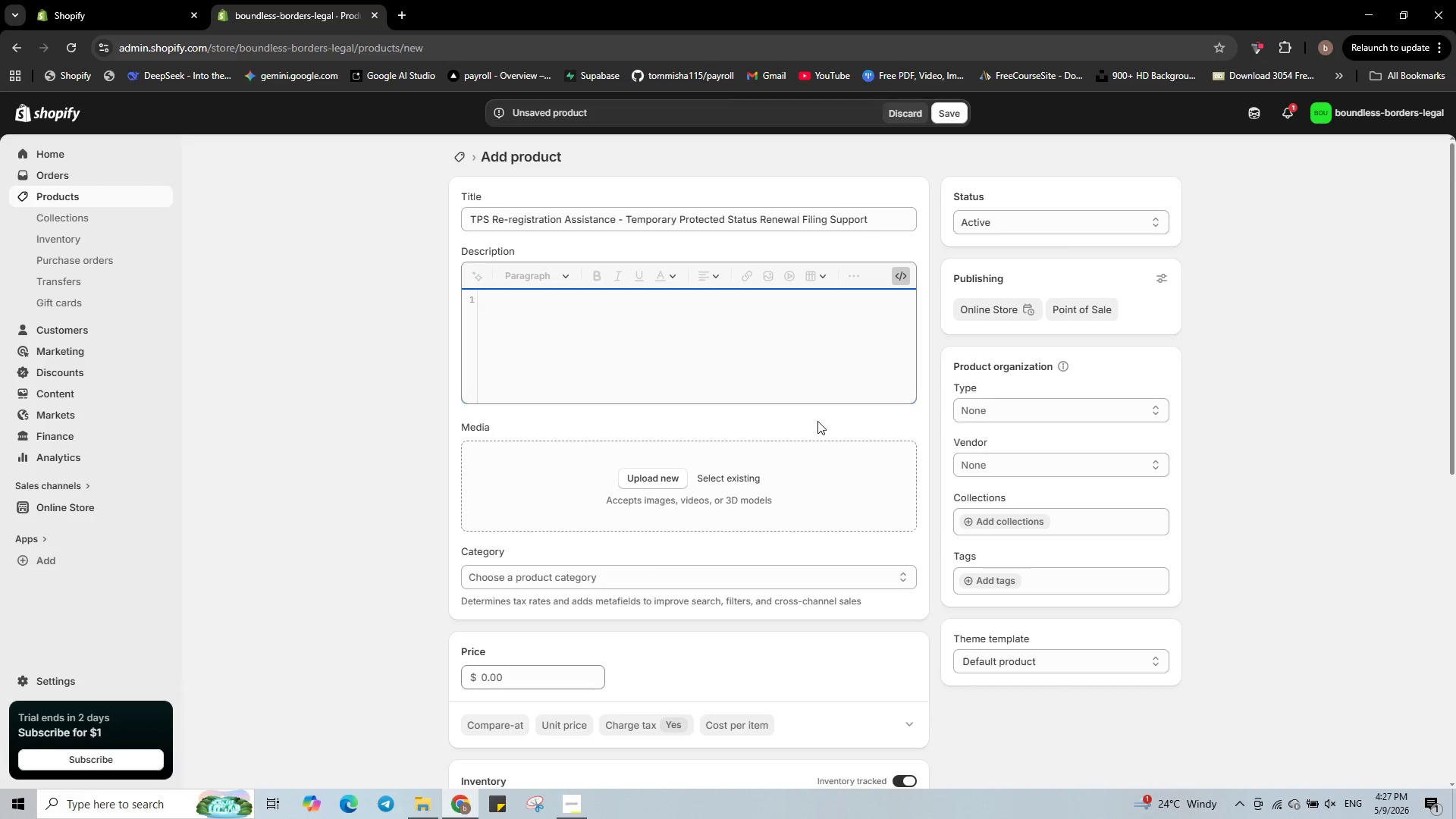 
type(<p><strong>Problem:</strong> Missing the TPS re-registration deadline or incorrectly filling I-821 can lead to loss of status and work authorization. The process in time-sensetive.</p>)
 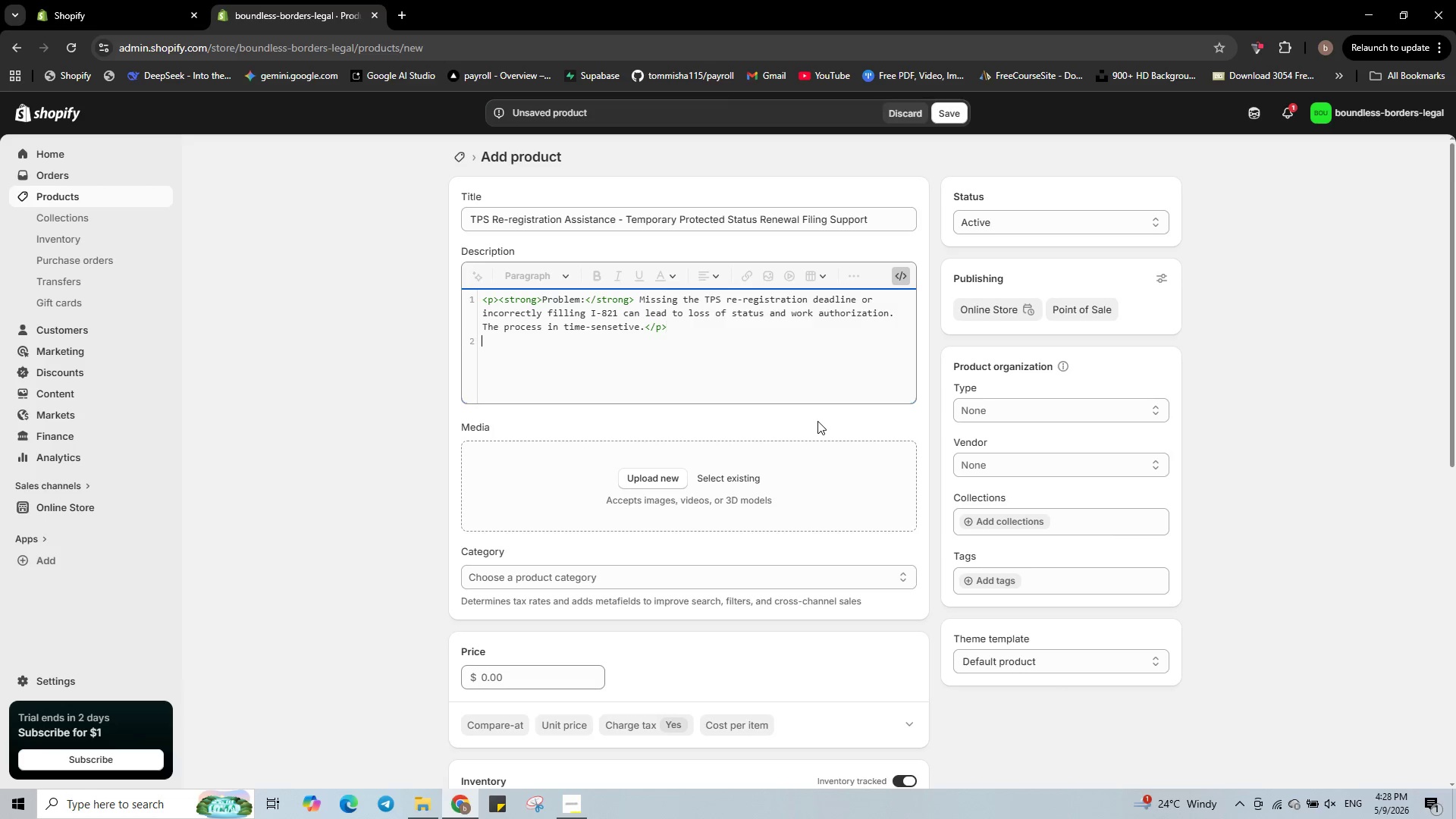 
 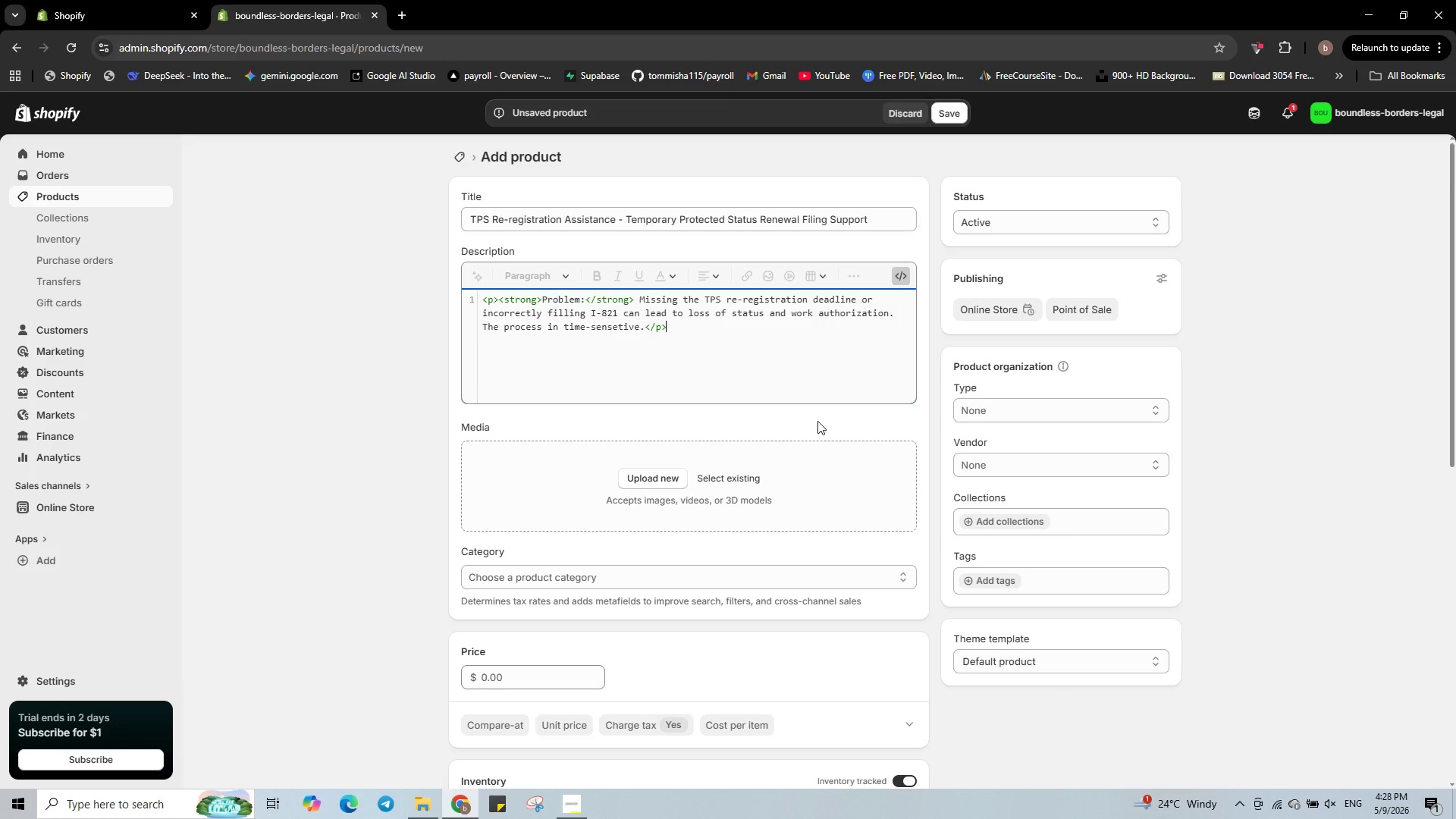 
key(Enter)
 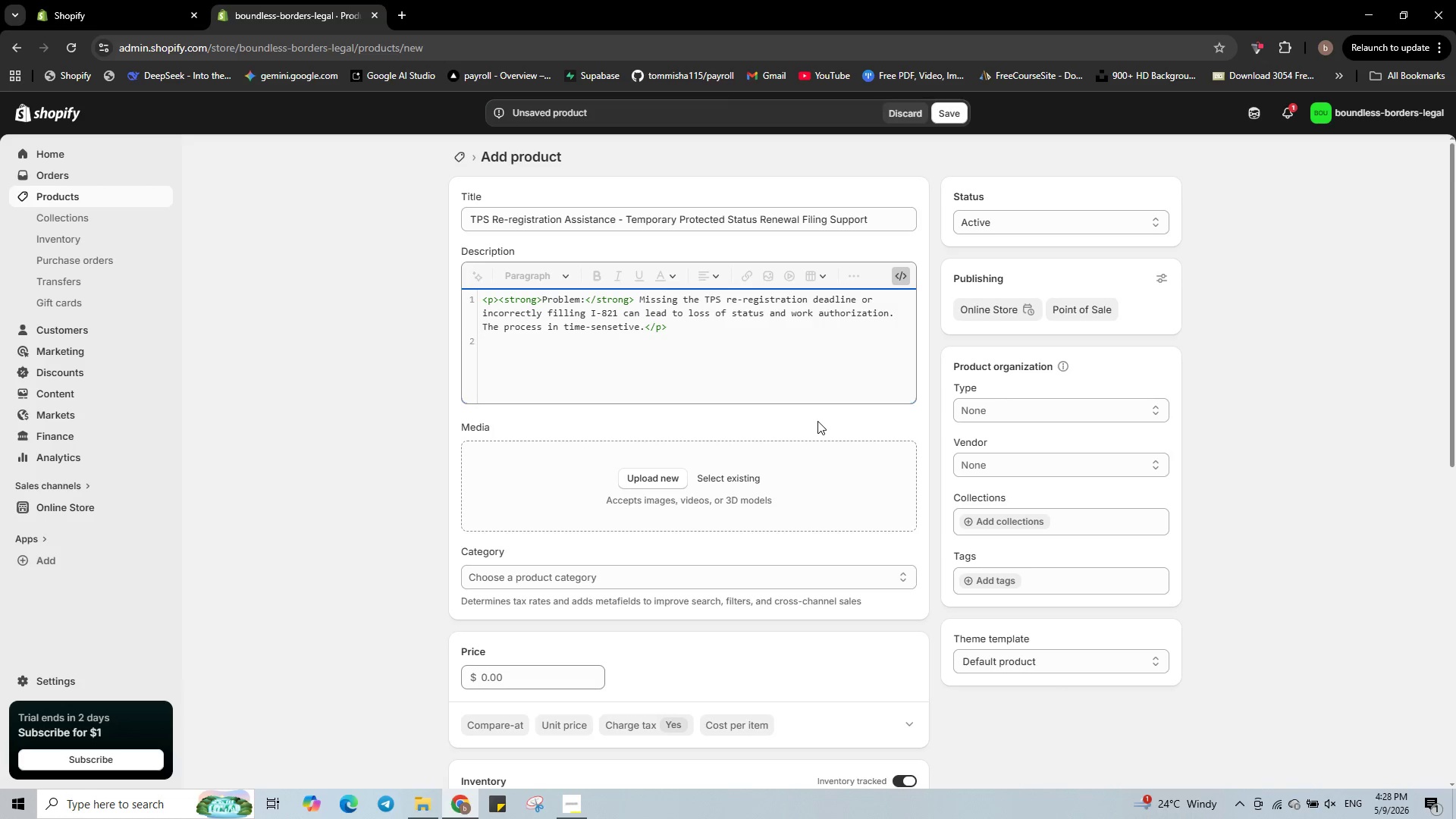 
type(<p.,strong)
 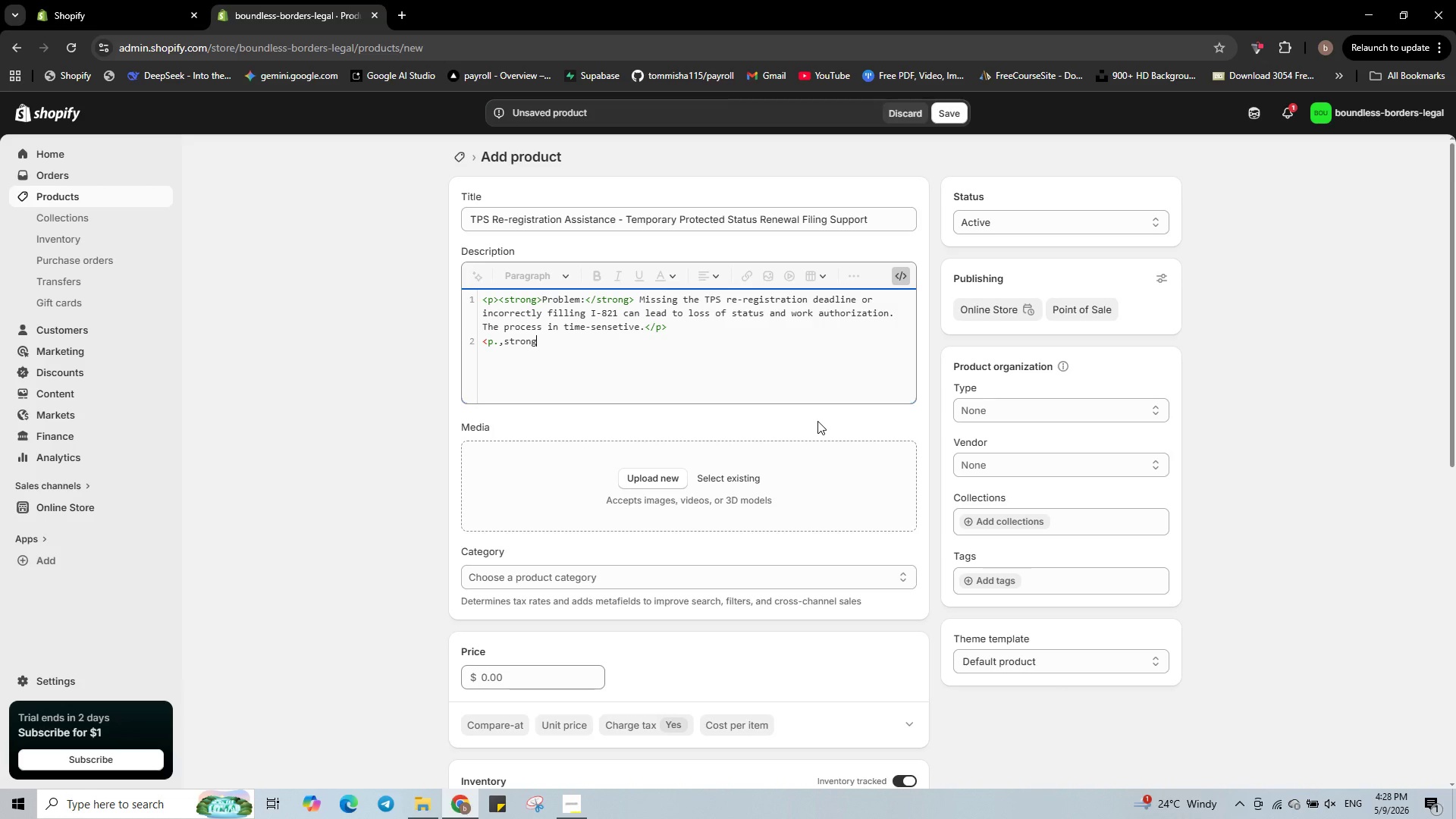 
key(ArrowLeft)
 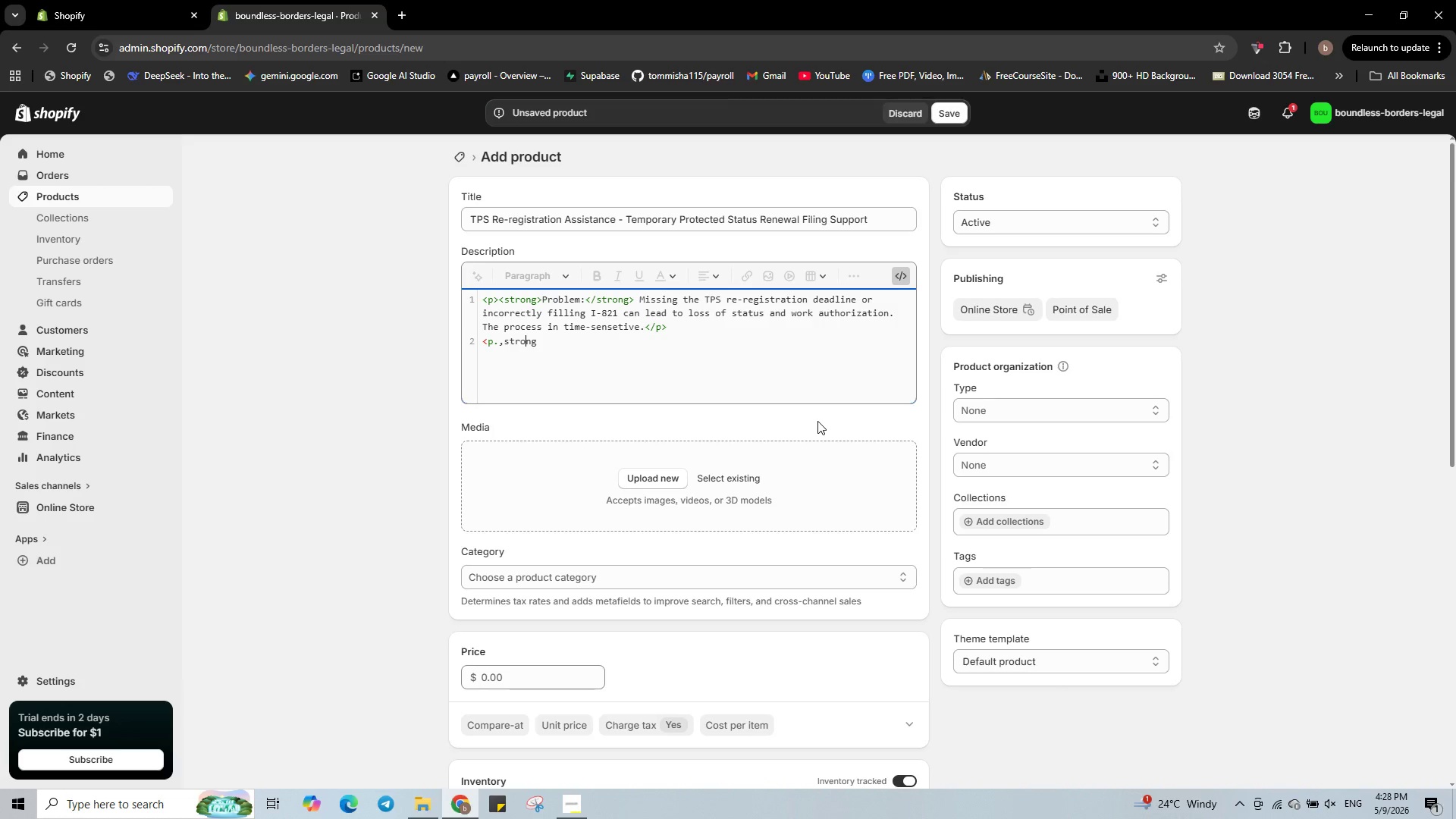 
key(ArrowLeft)
 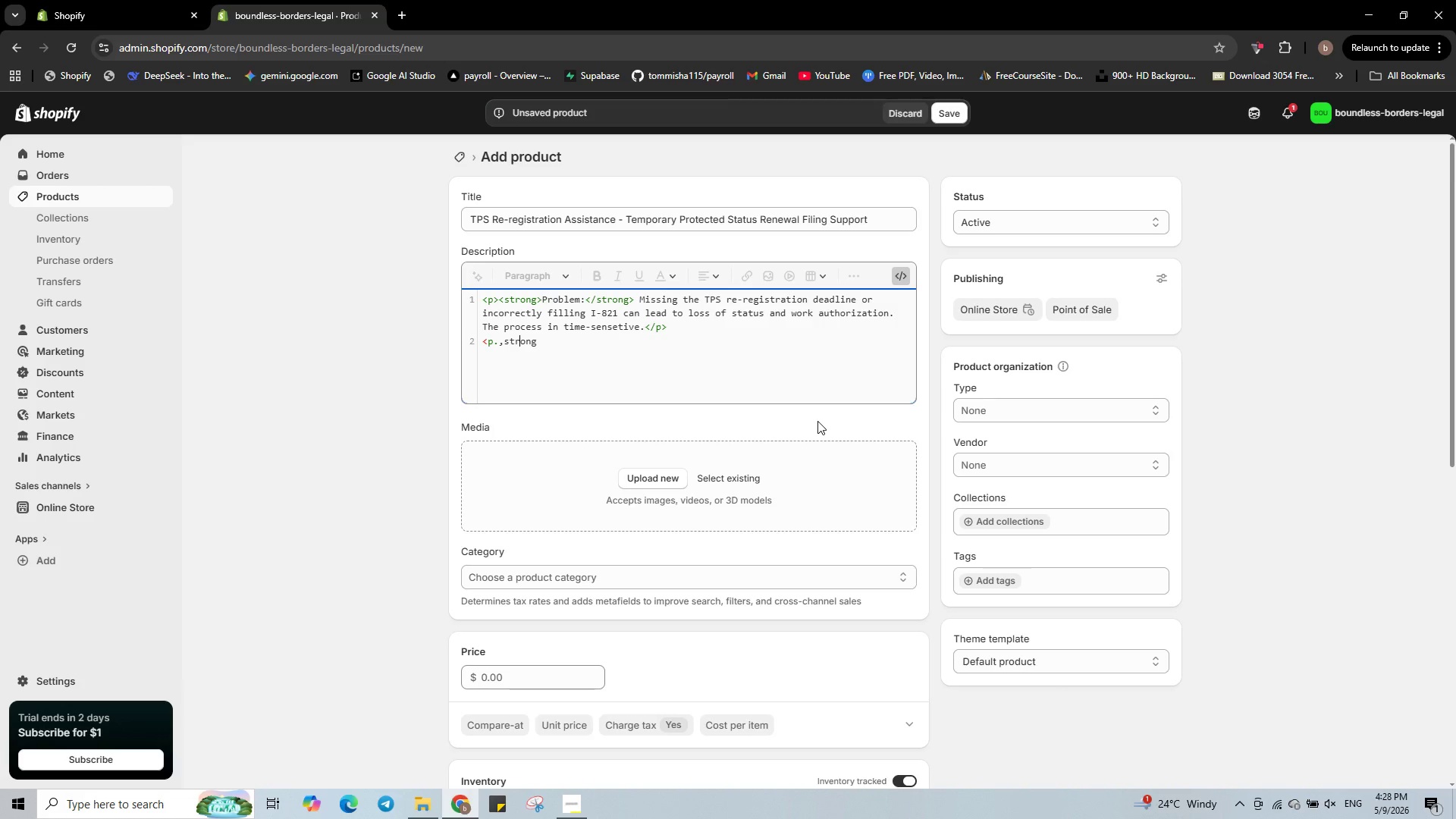 
key(ArrowLeft)
 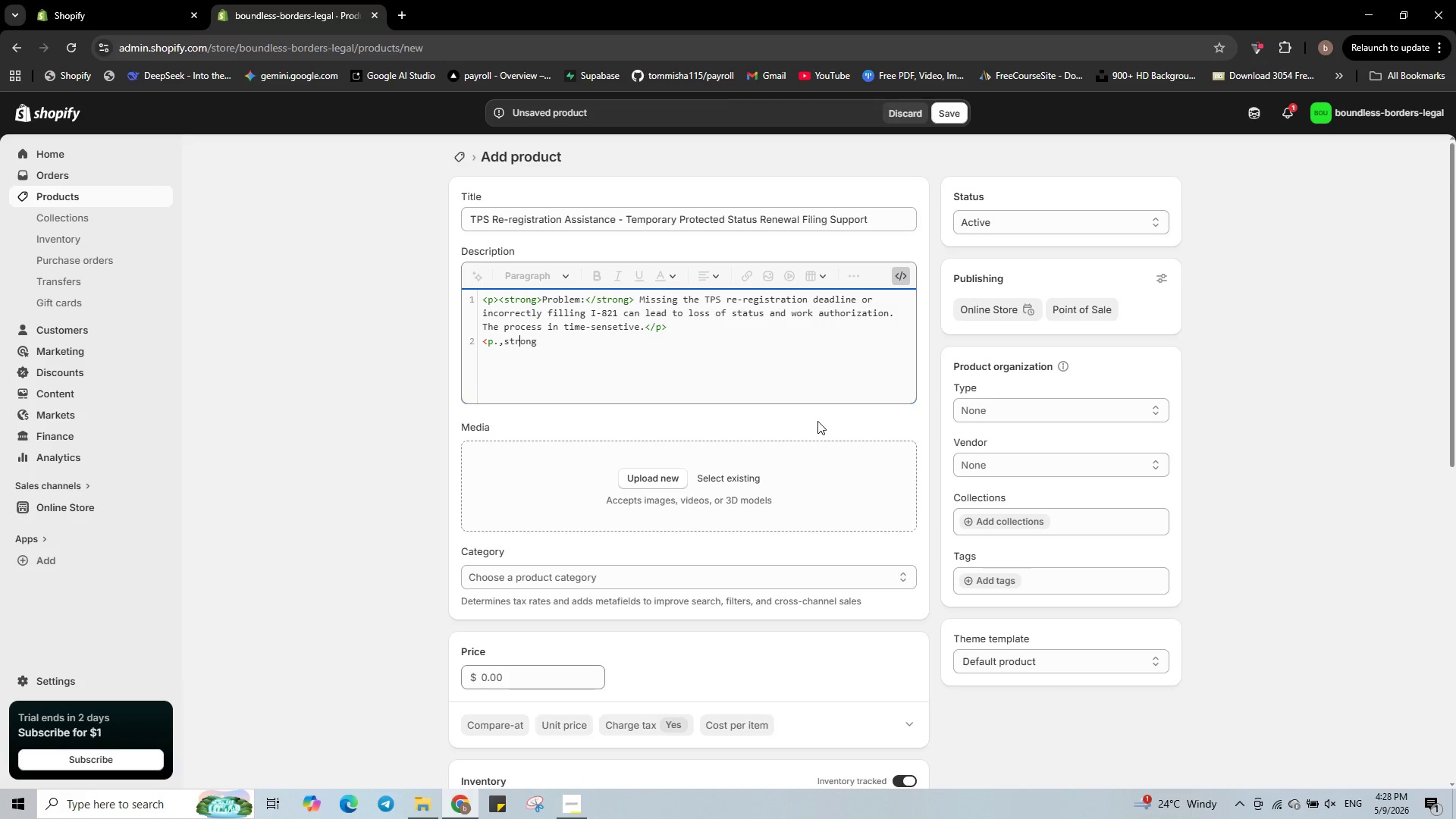 
key(ArrowLeft)
 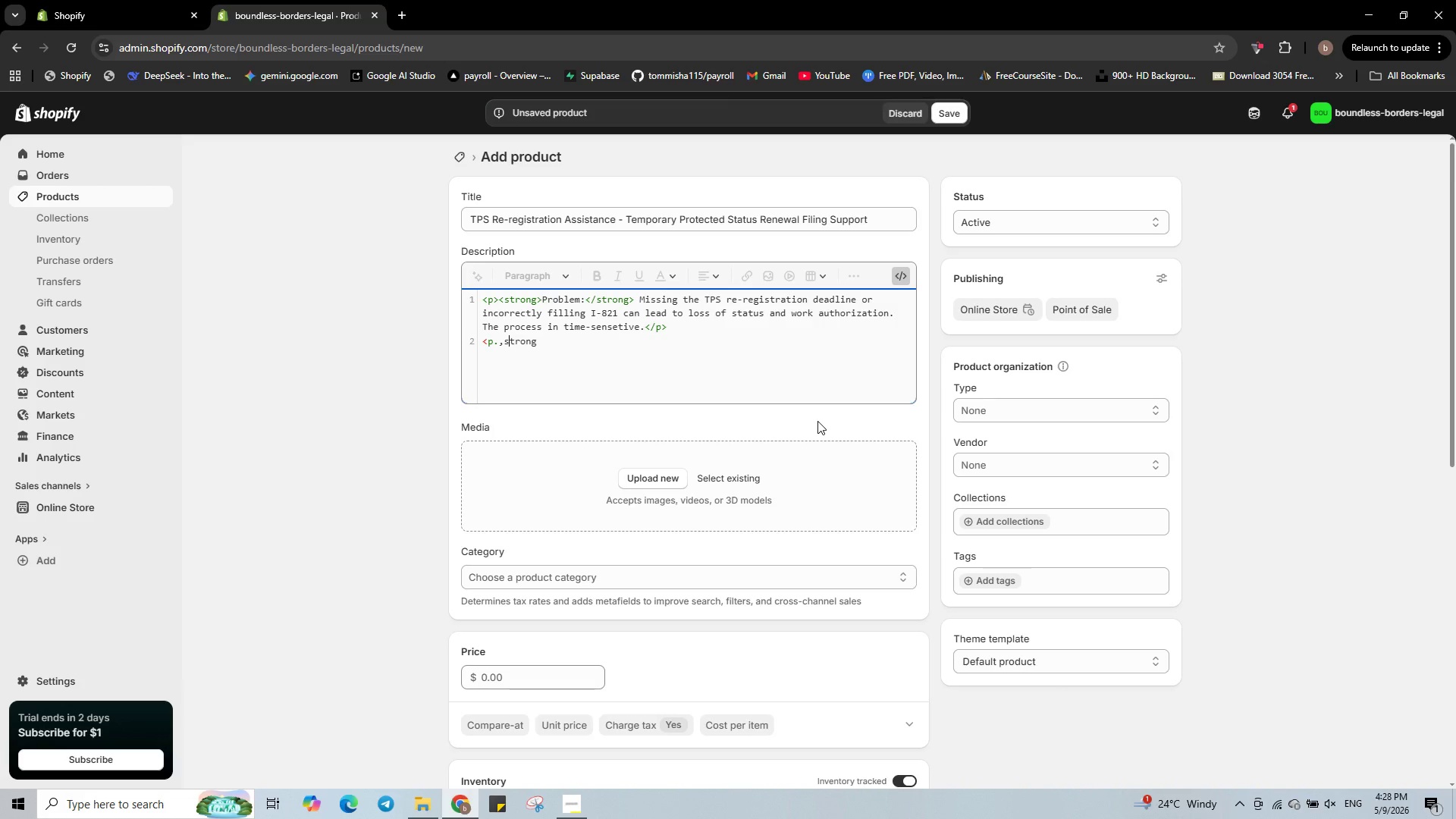 
key(ArrowLeft)
 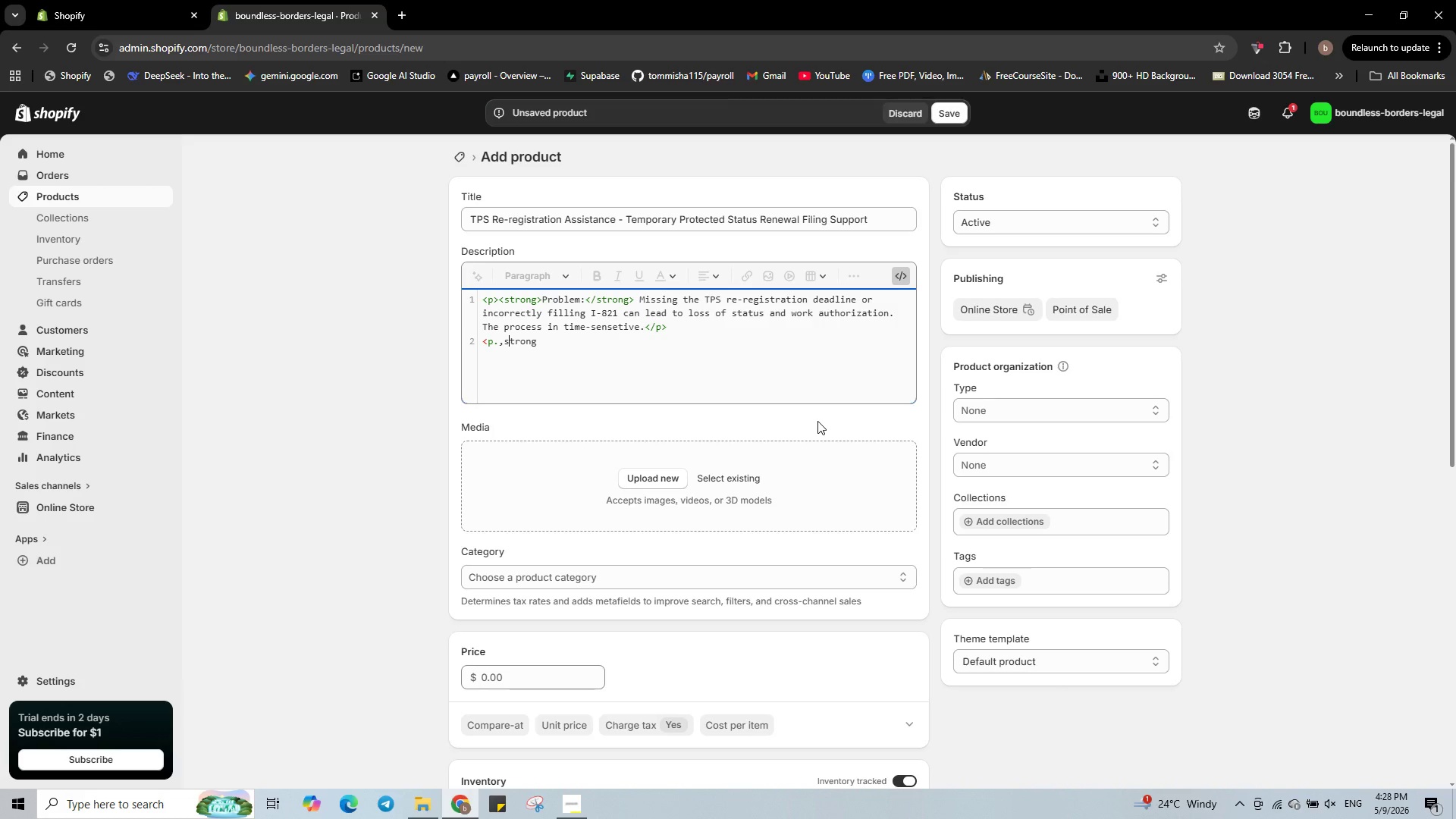 
key(ArrowLeft)
 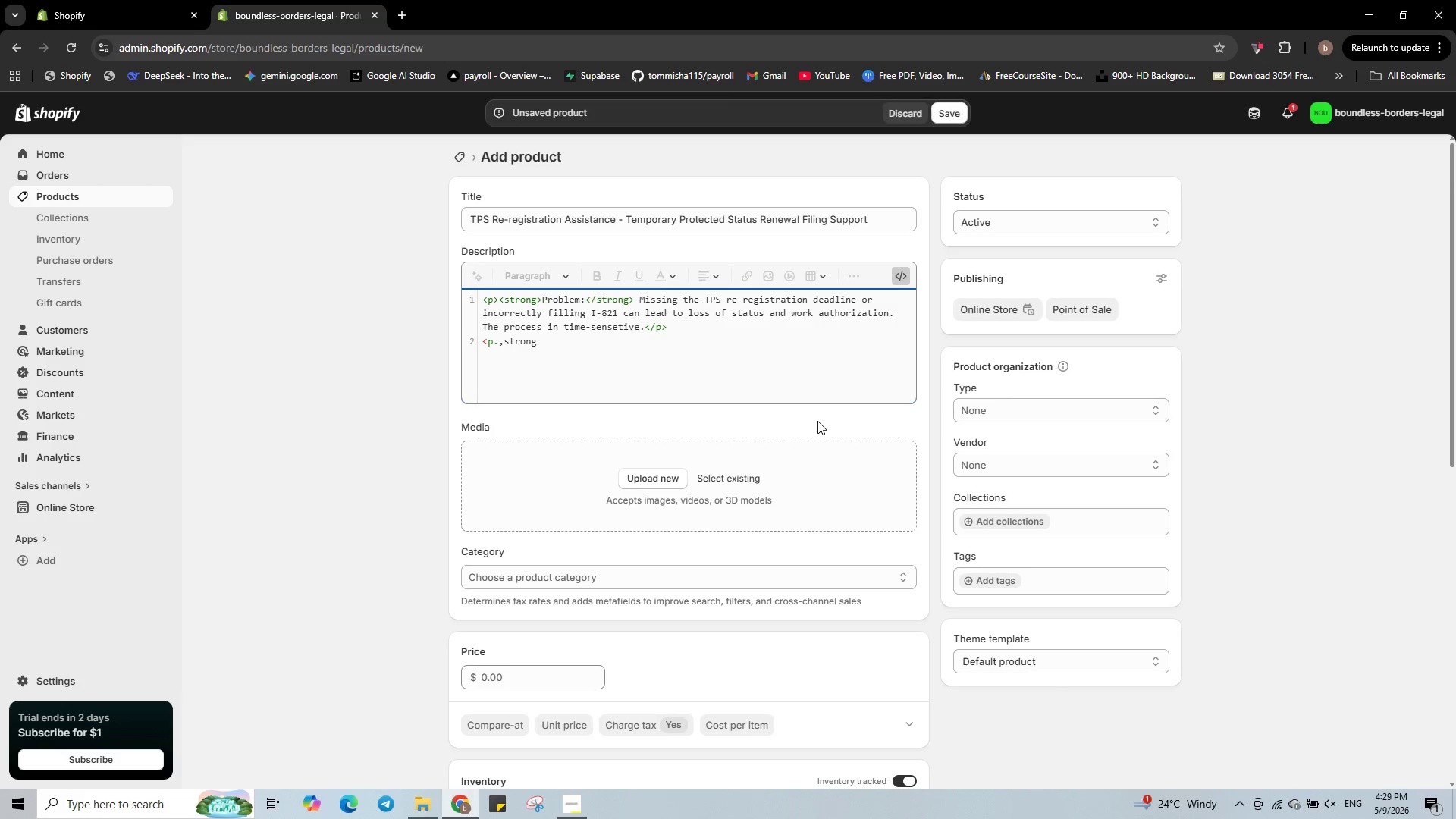 
key(Backspace)
 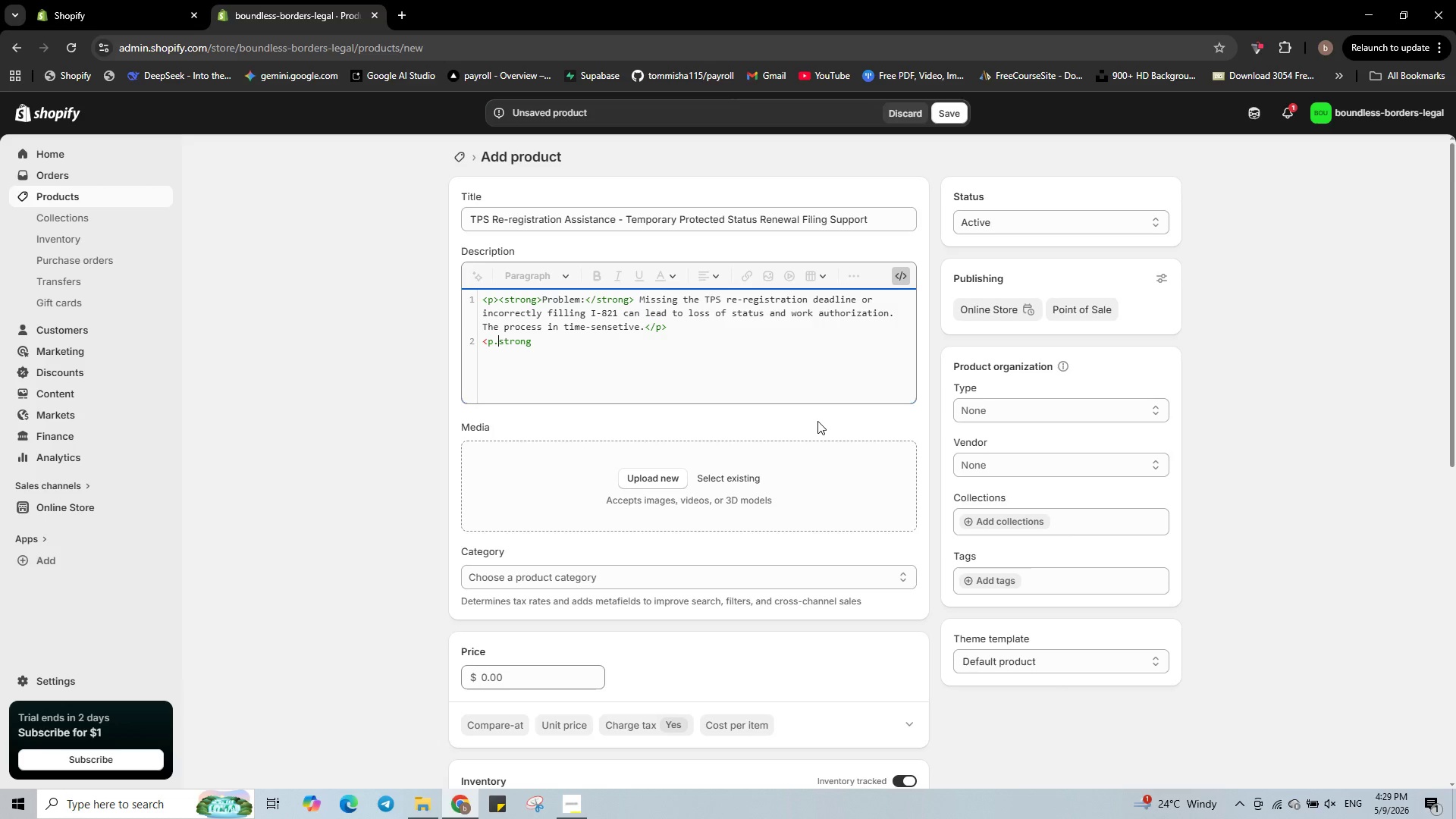 
key(Backspace)
 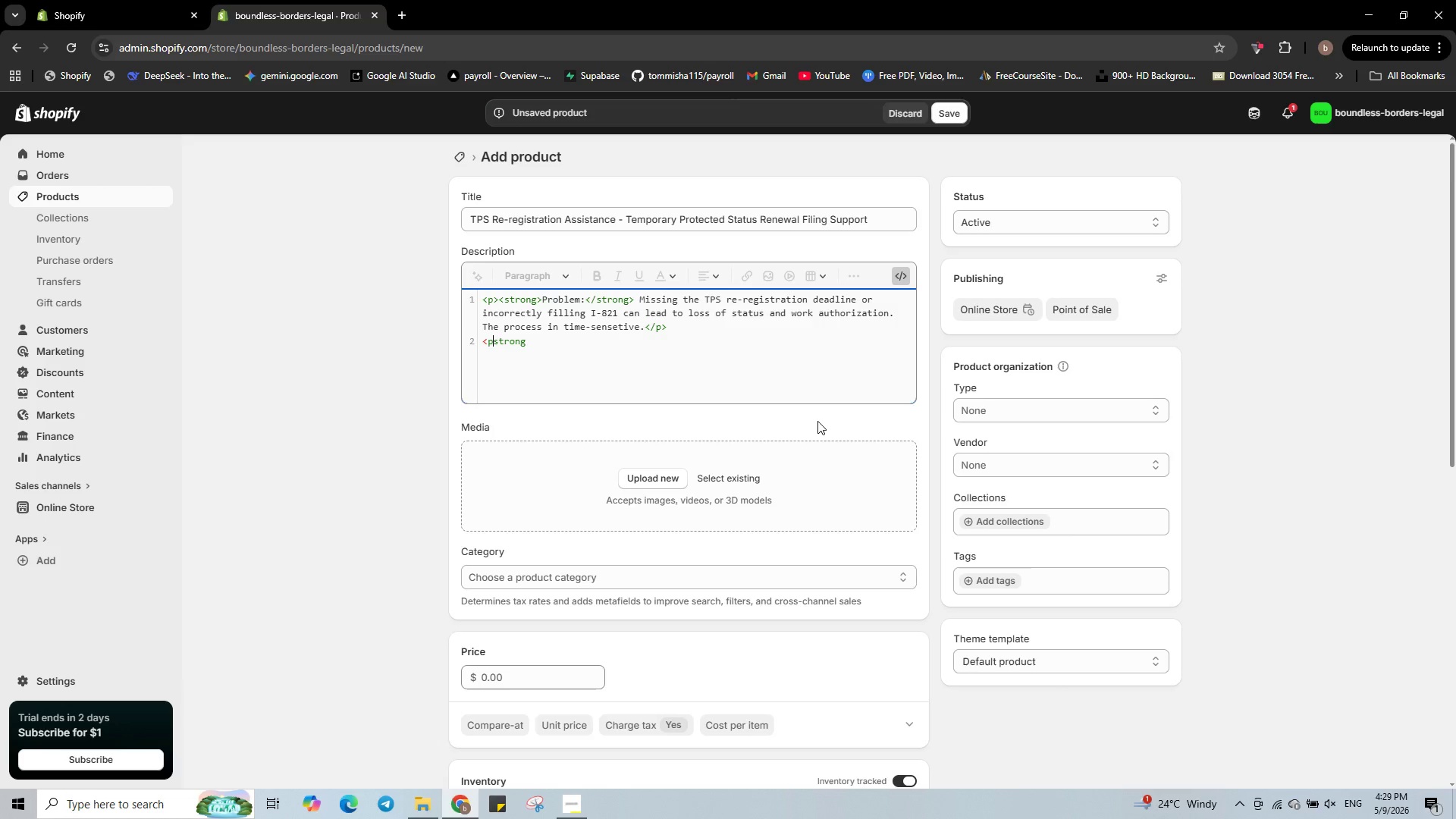 
key(Shift+ShiftRight)
 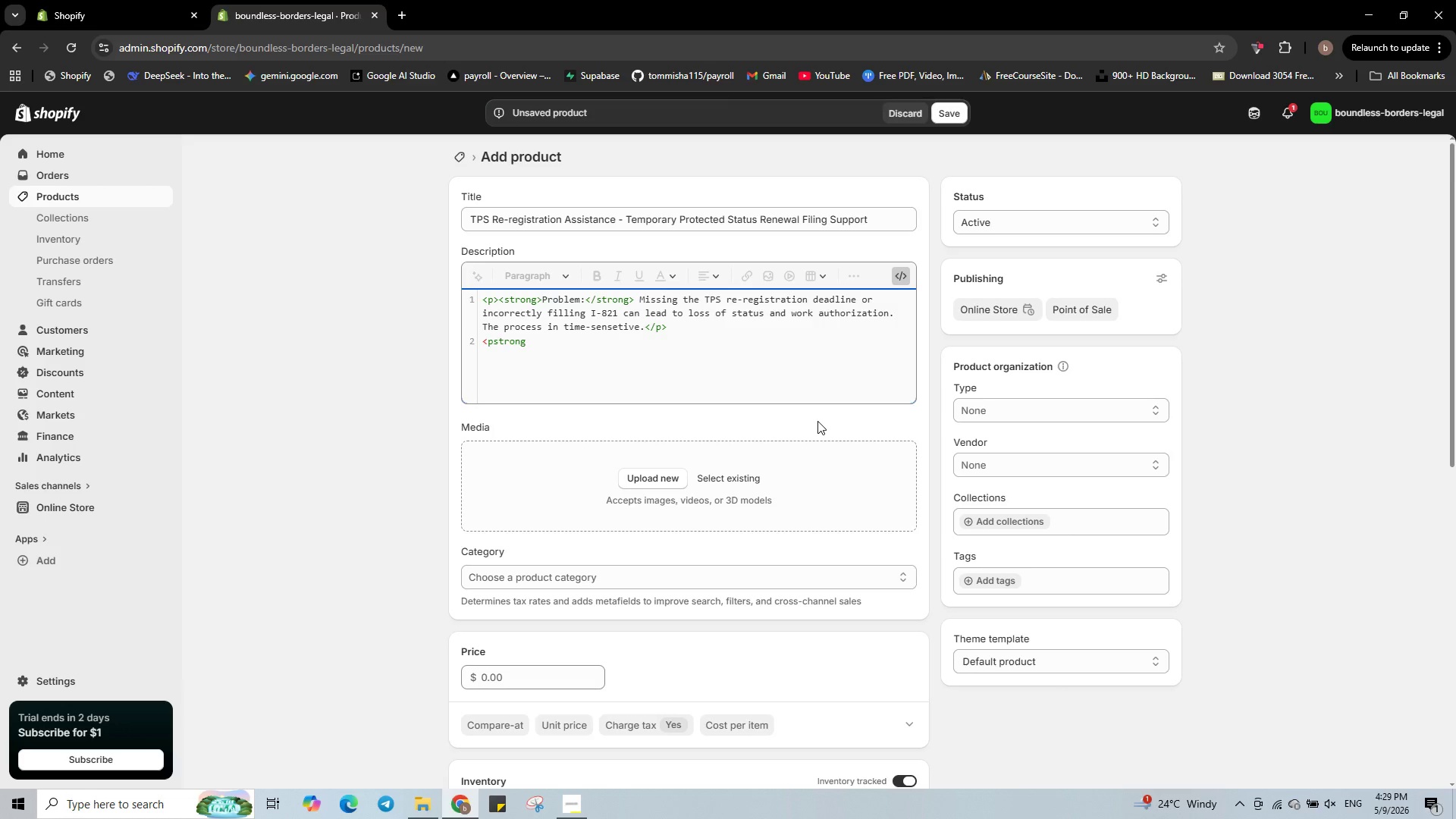 
key(Shift+Comma)
 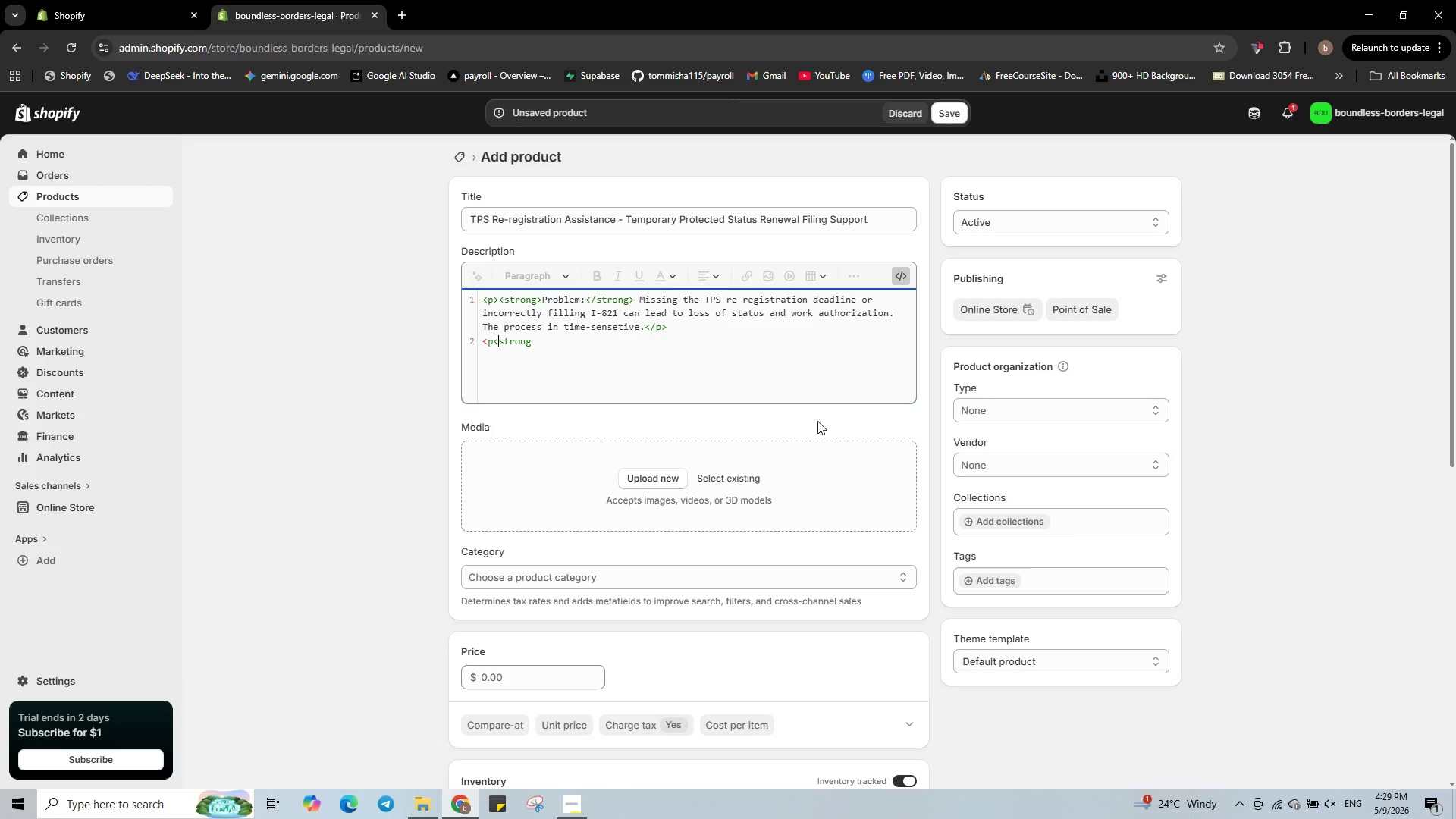 
key(Shift+ShiftRight)
 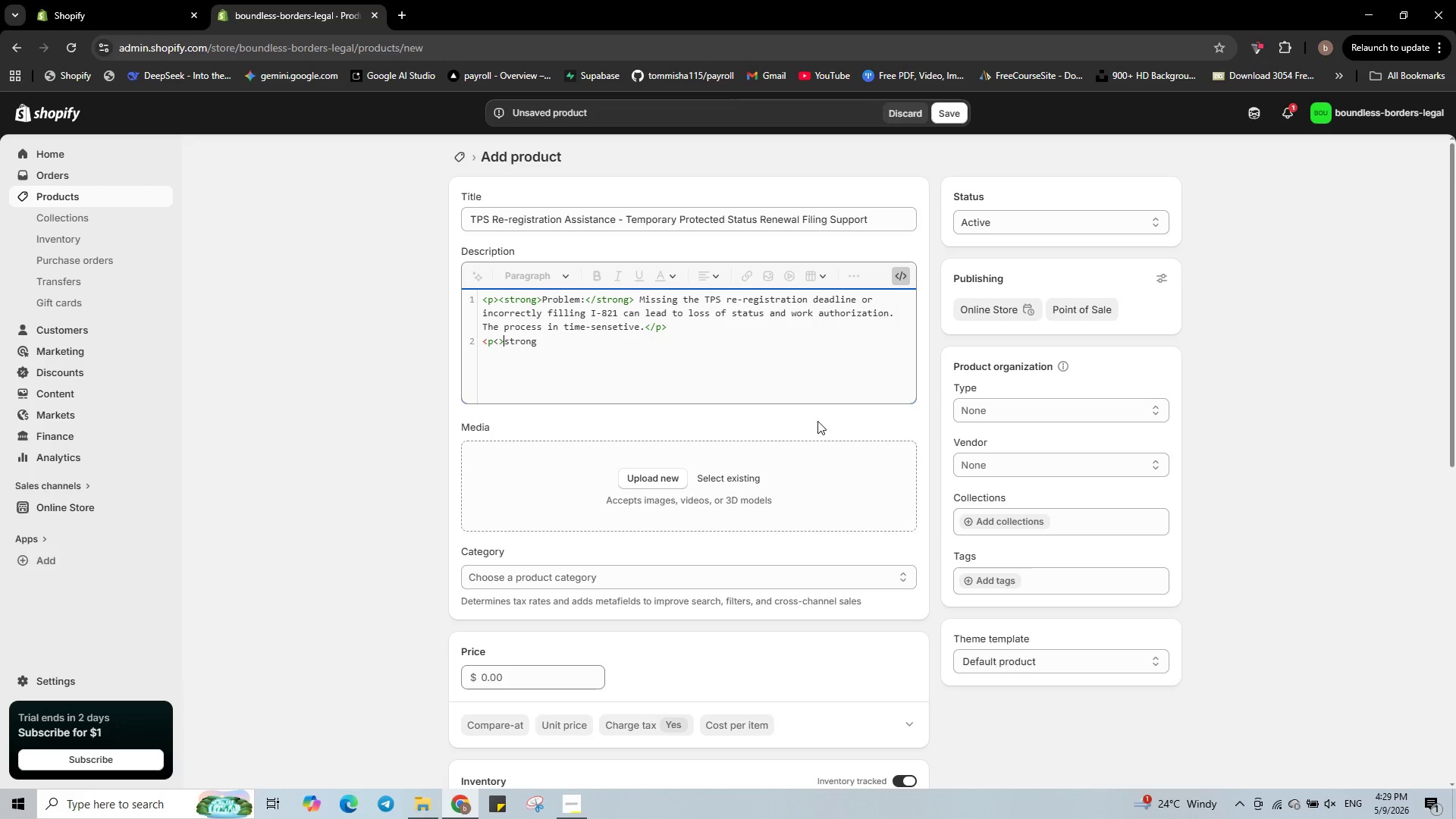 
key(Shift+Period)
 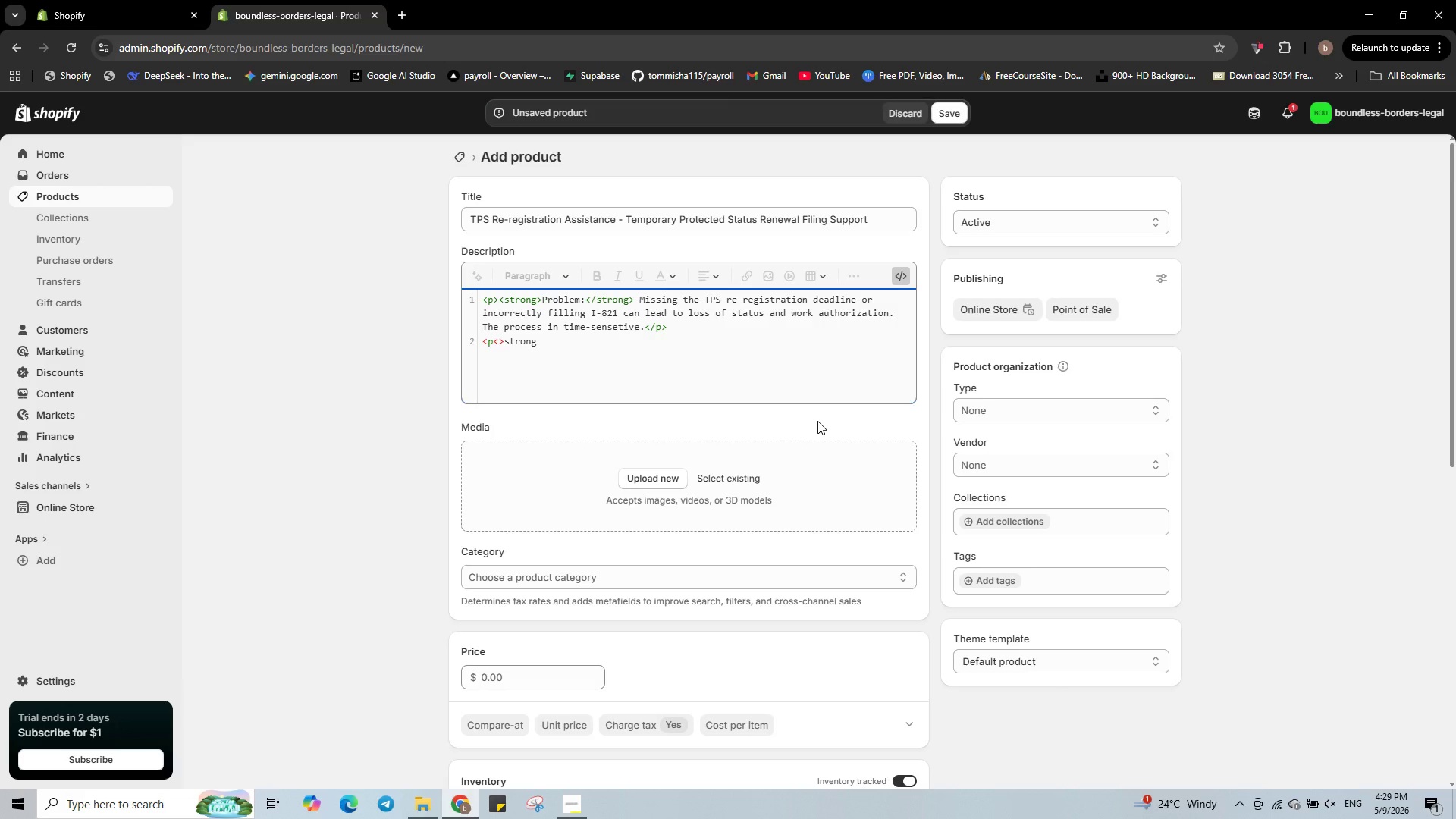 
key(Shift+ShiftRight)
 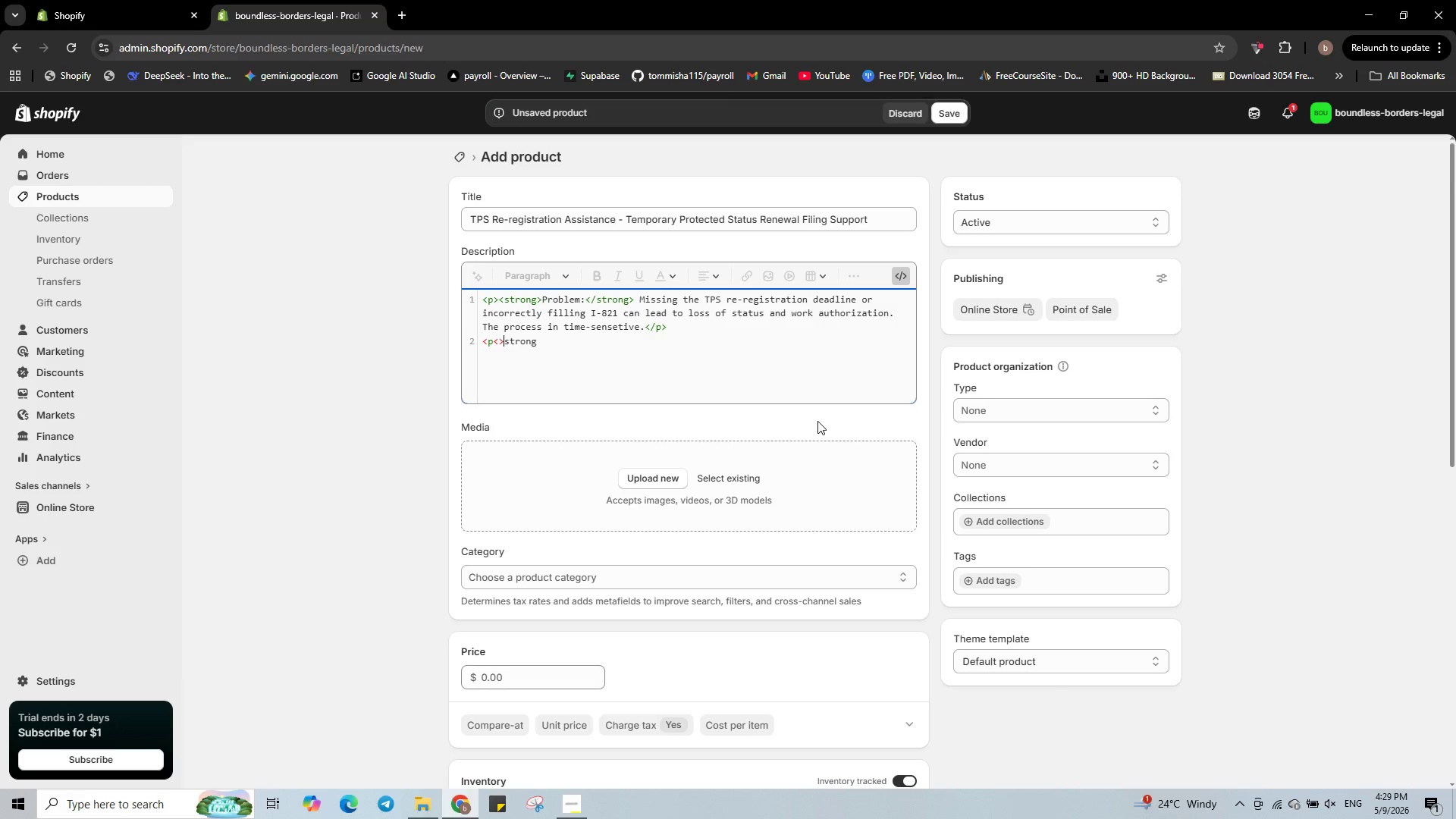 
key(Shift+Comma)
 